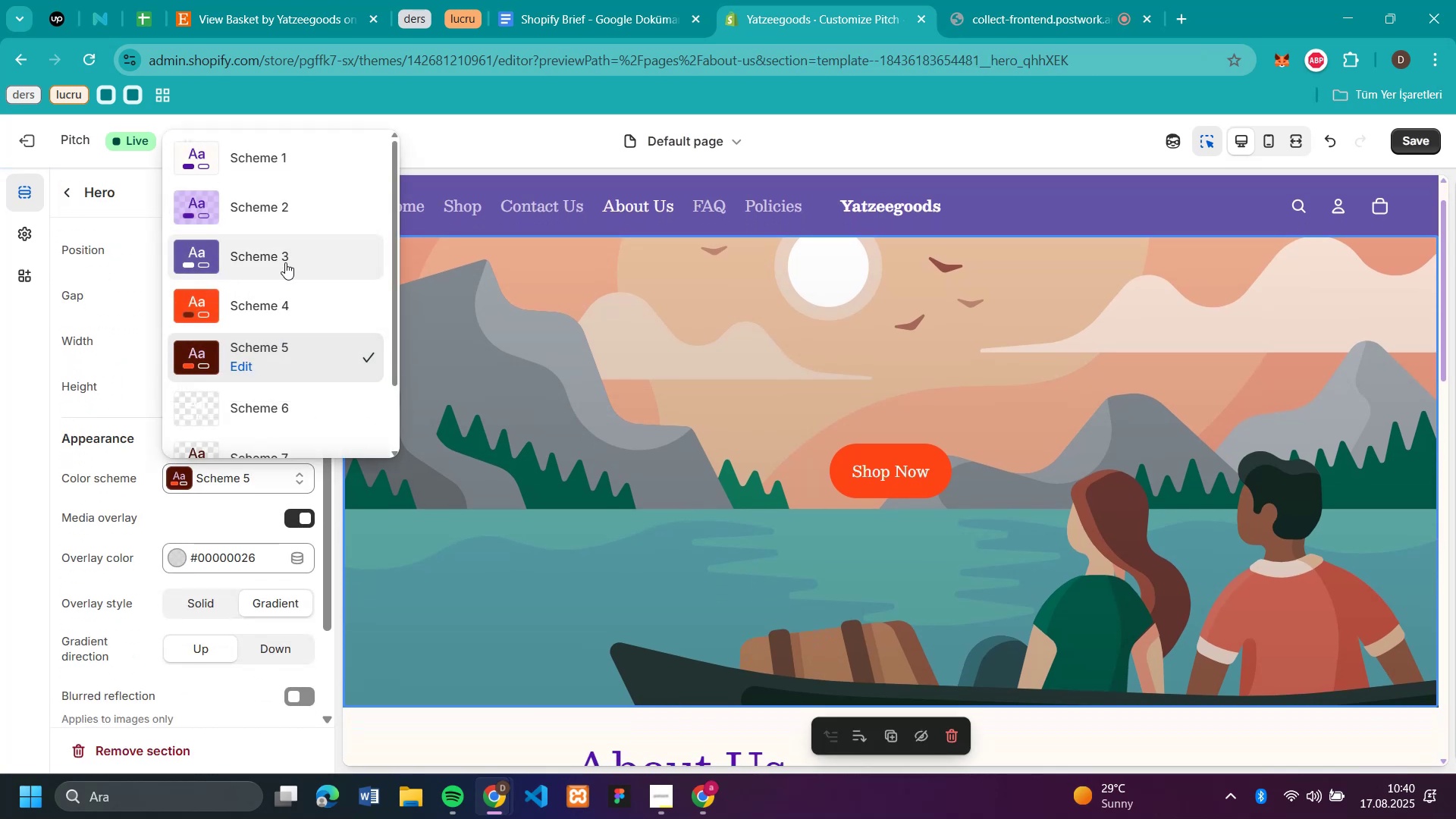 
left_click([284, 261])
 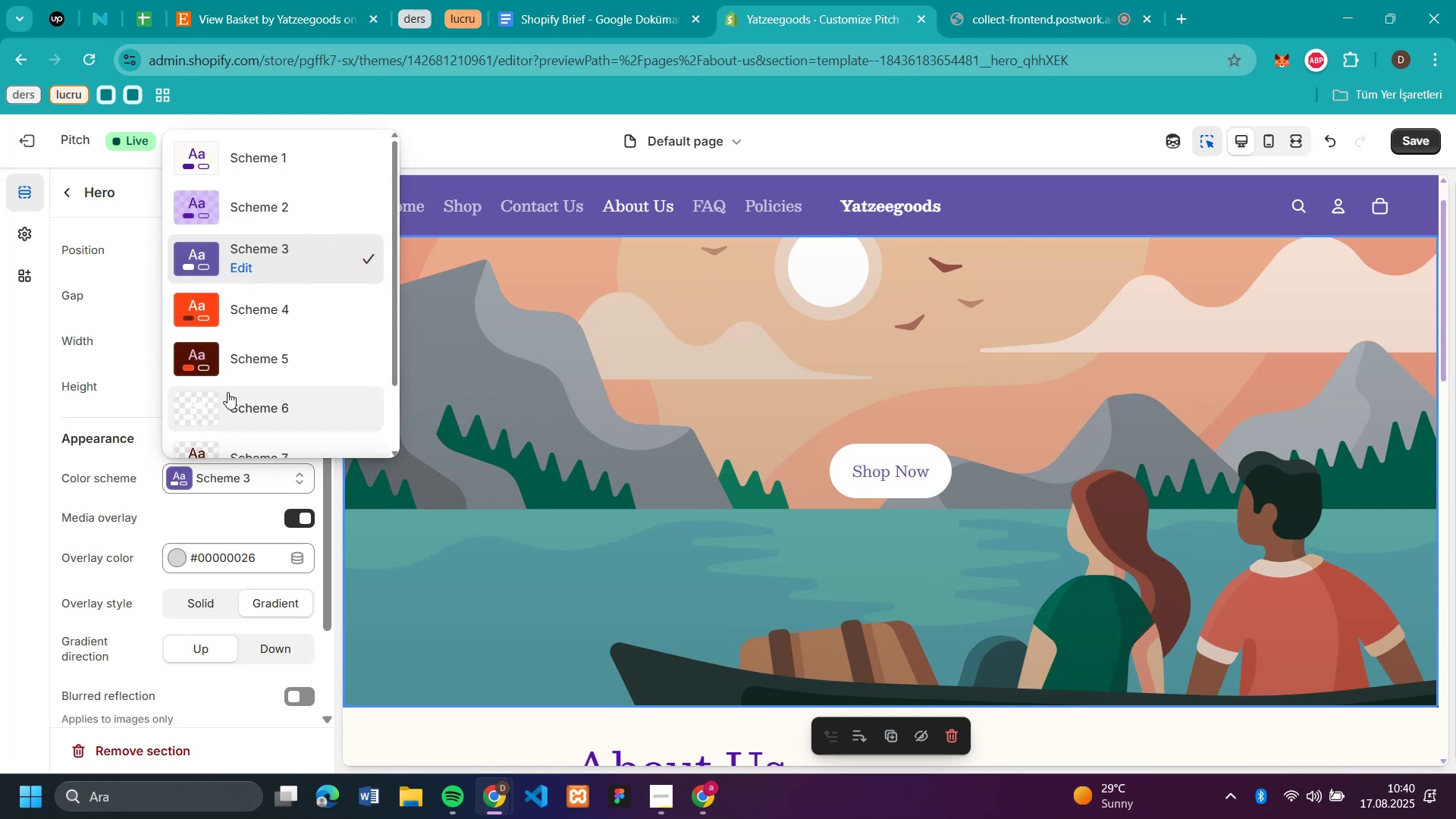 
left_click([271, 143])
 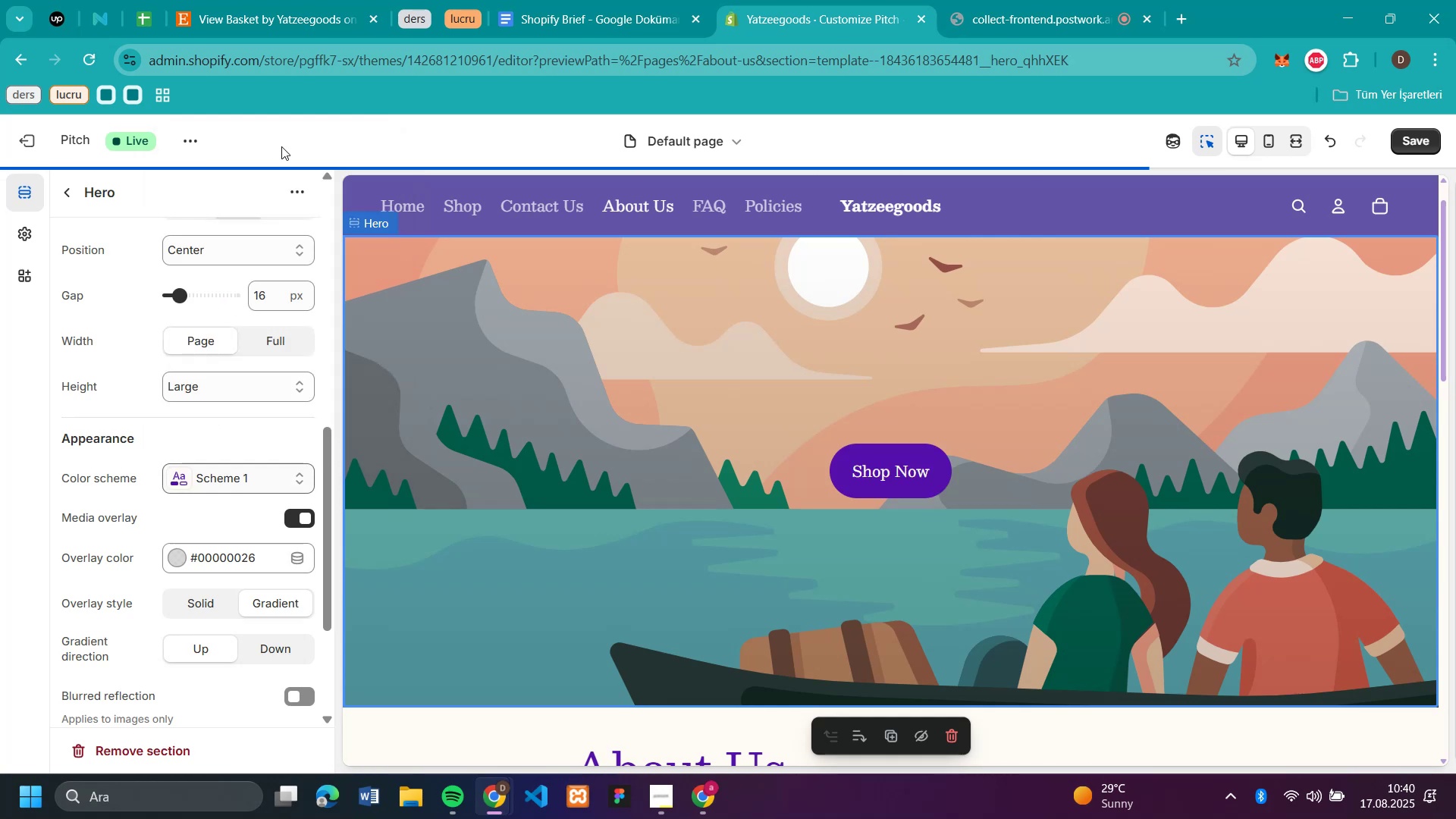 
scroll: coordinate [1050, 413], scroll_direction: up, amount: 3.0
 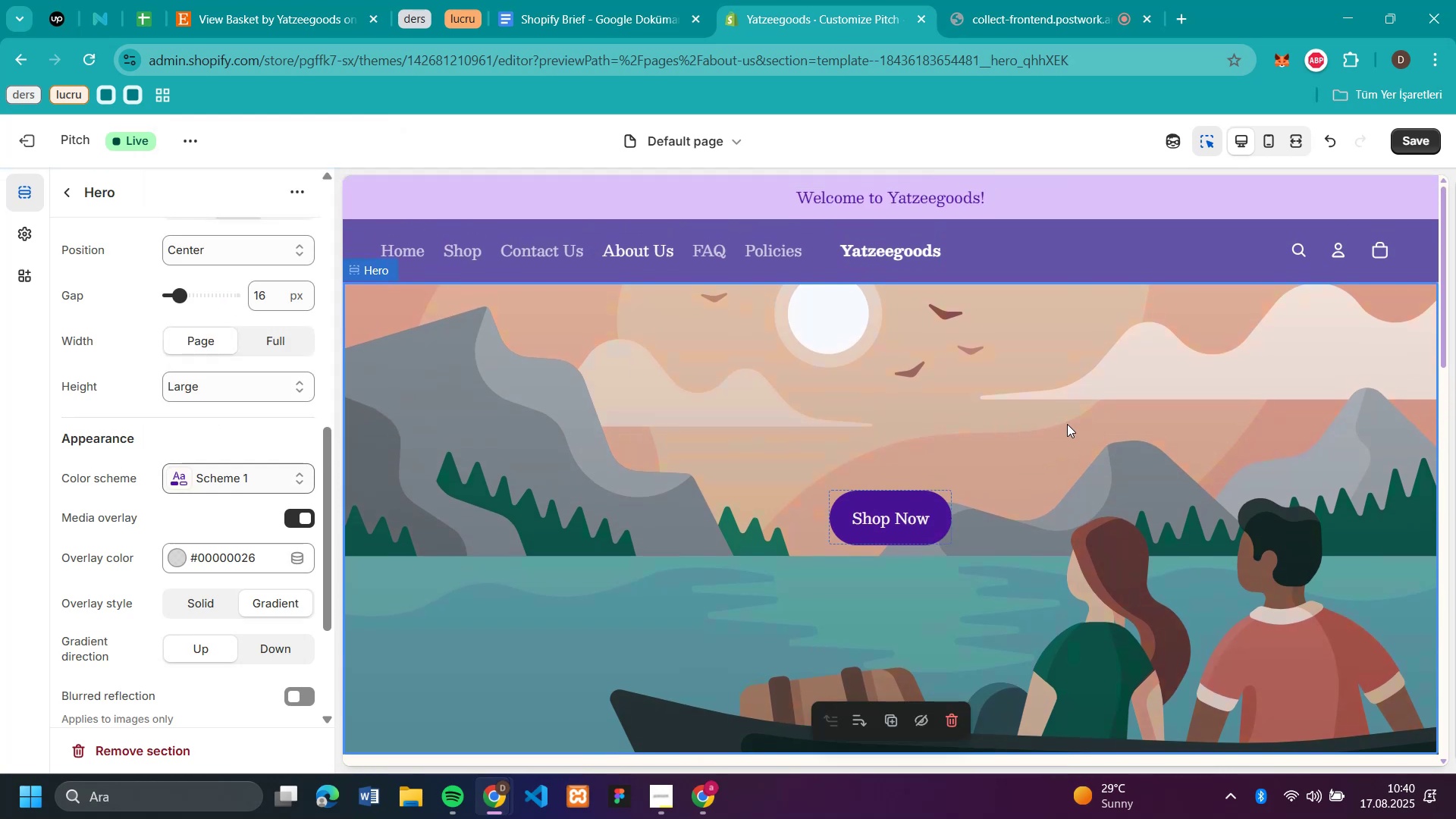 
scroll: coordinate [1067, 424], scroll_direction: down, amount: 4.0
 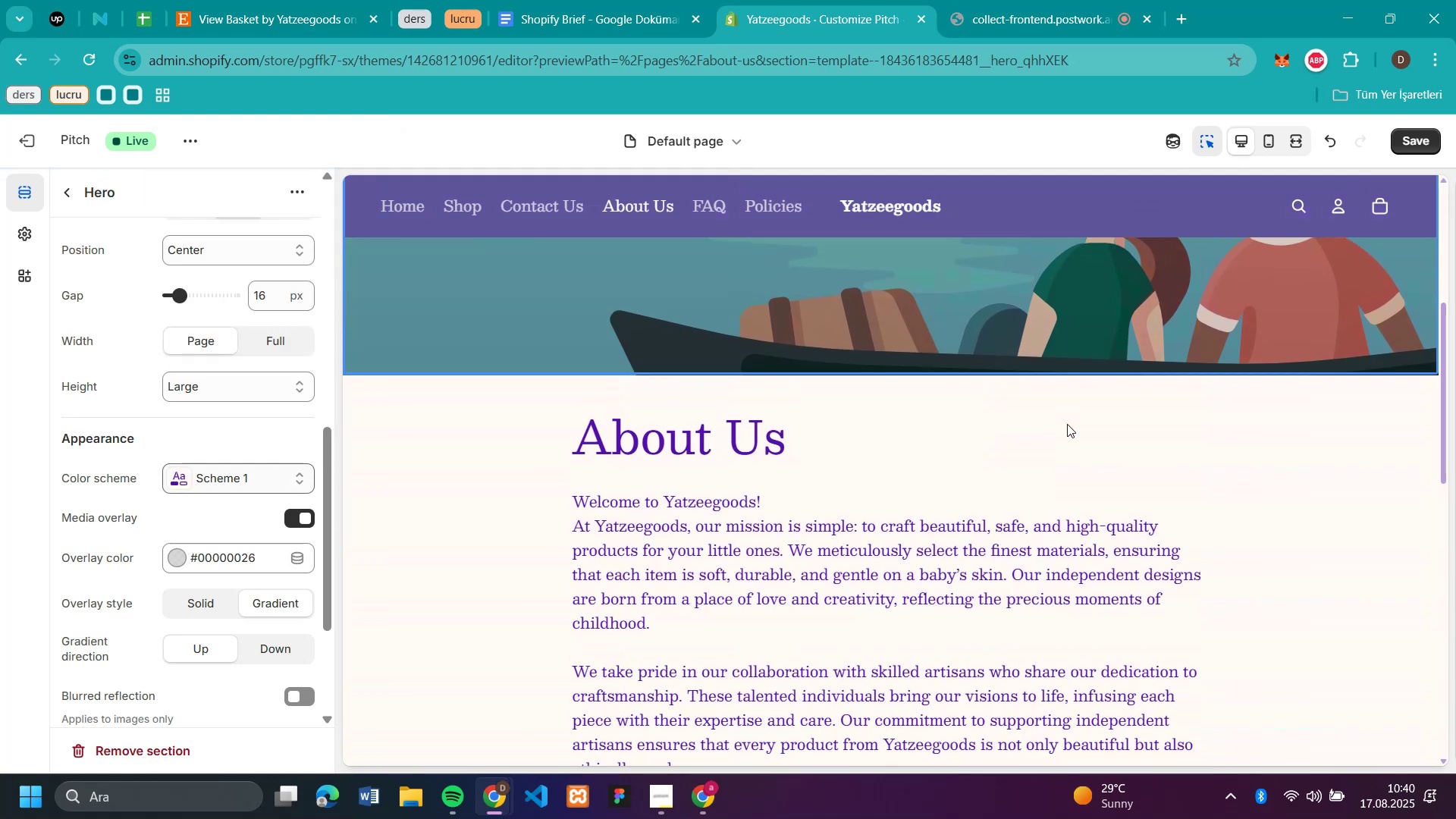 
scroll: coordinate [240, 295], scroll_direction: up, amount: 17.0
 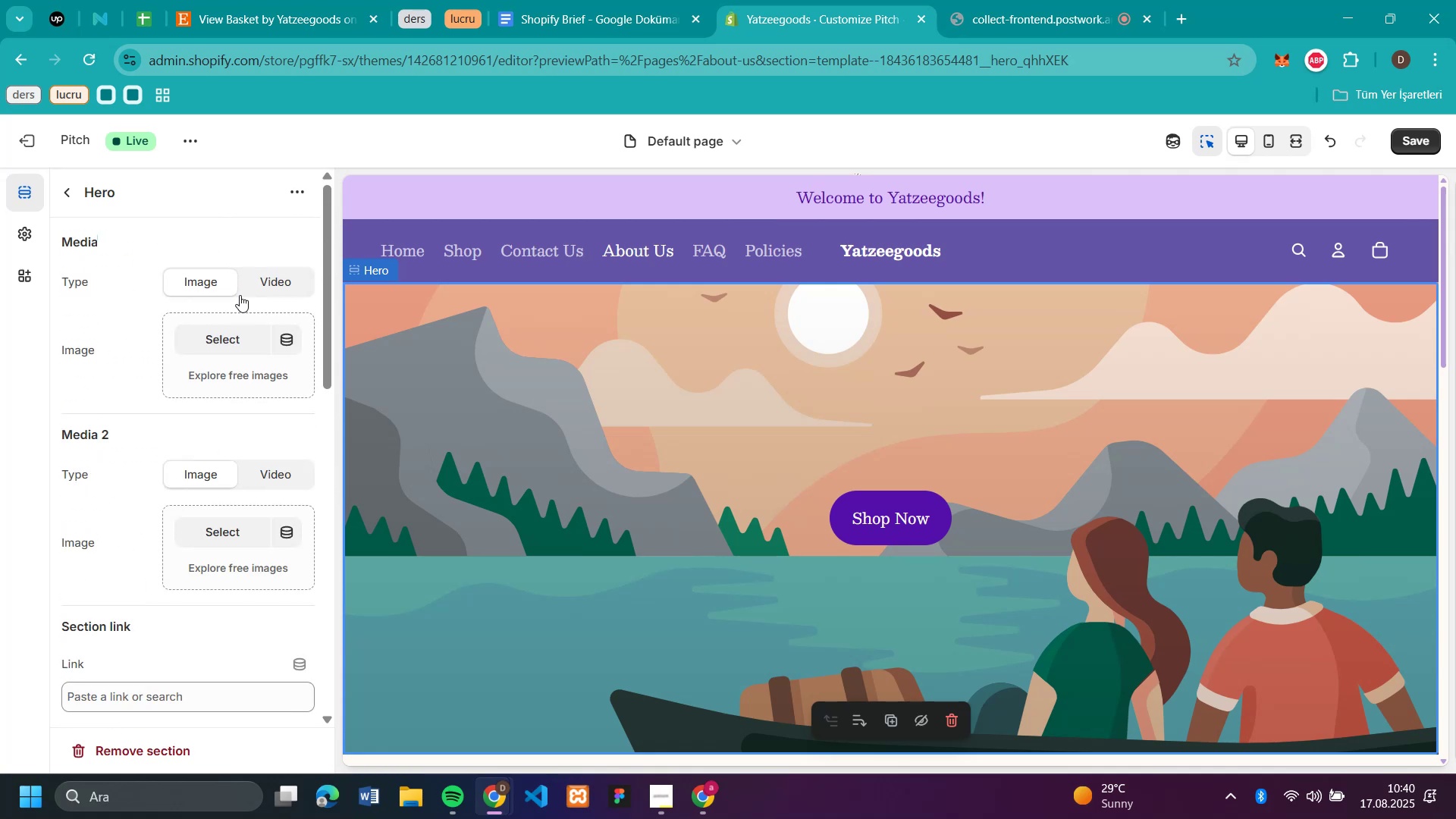 
mouse_move([221, 350])
 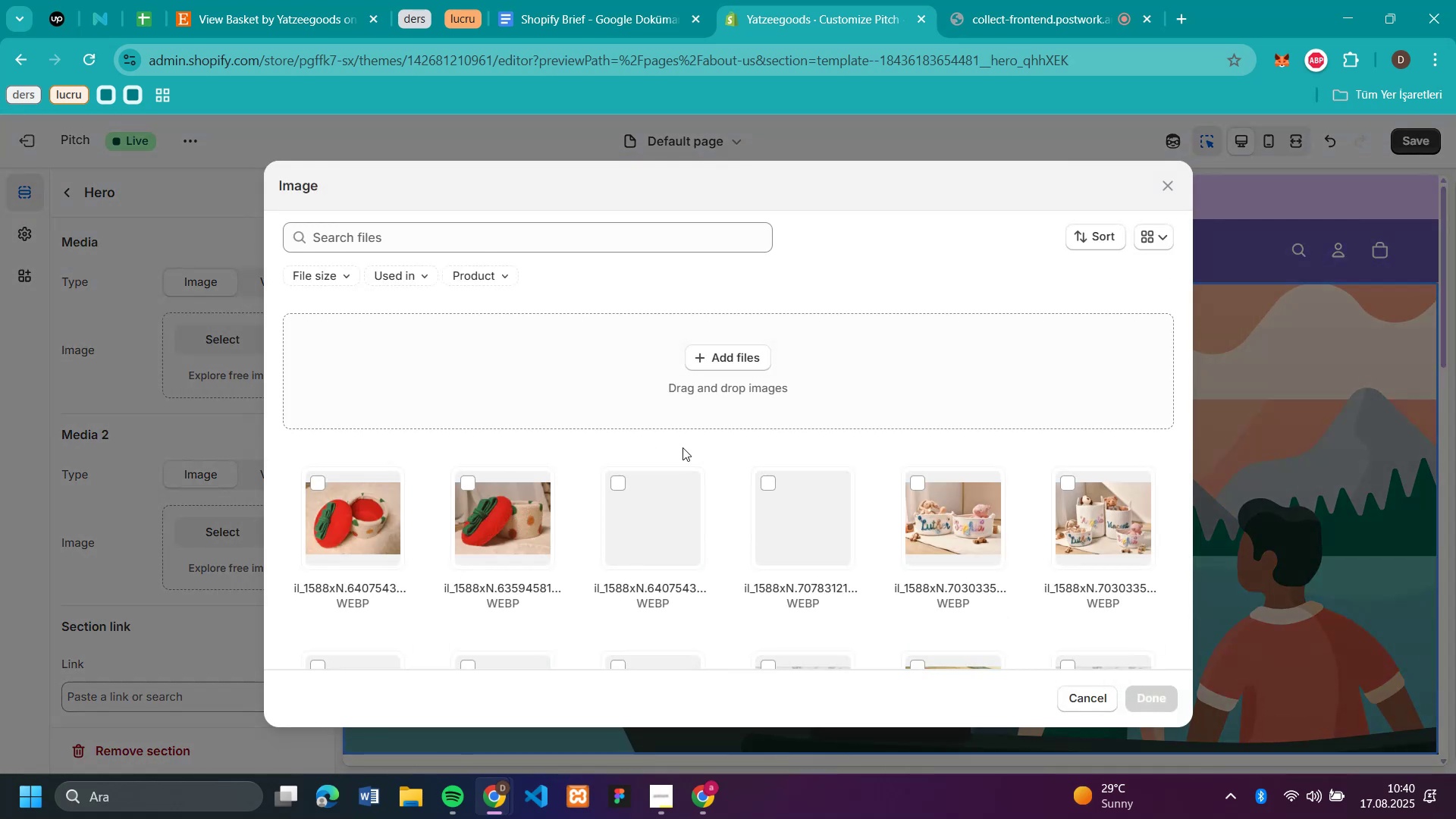 
scroll: coordinate [682, 447], scroll_direction: down, amount: 4.0
 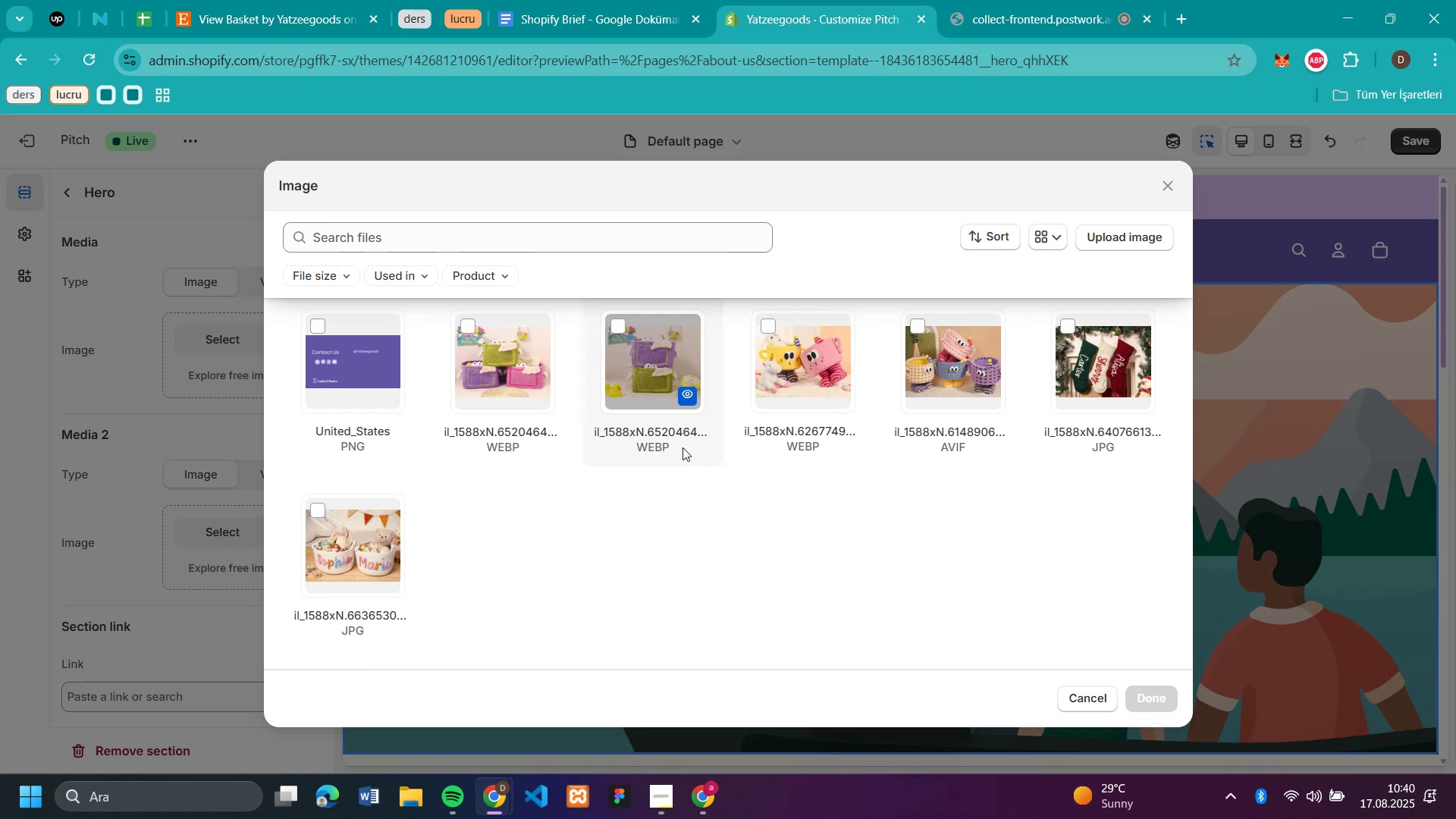 
scroll: coordinate [682, 447], scroll_direction: up, amount: 21.0
 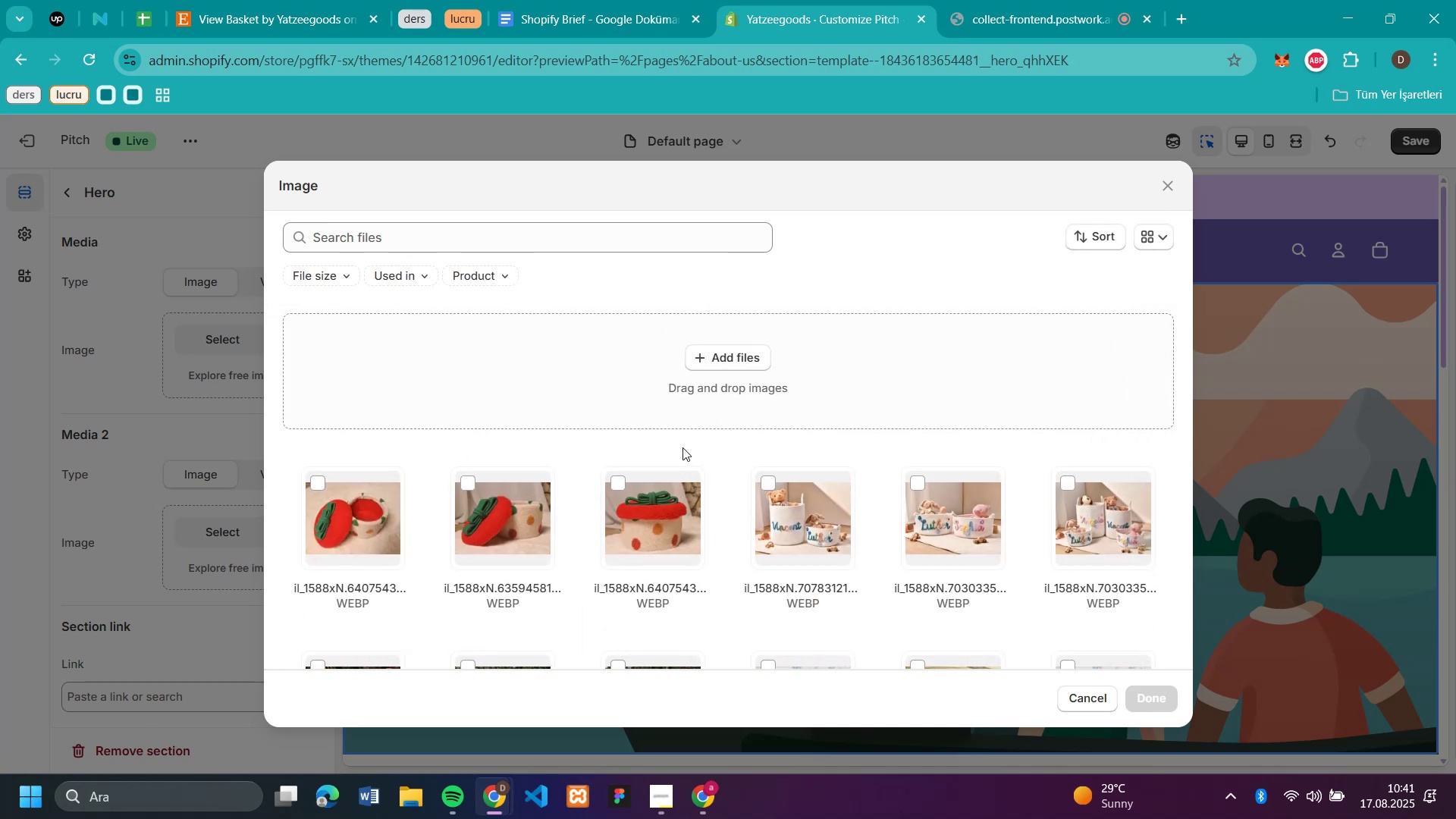 
scroll: coordinate [682, 447], scroll_direction: down, amount: 1.0
 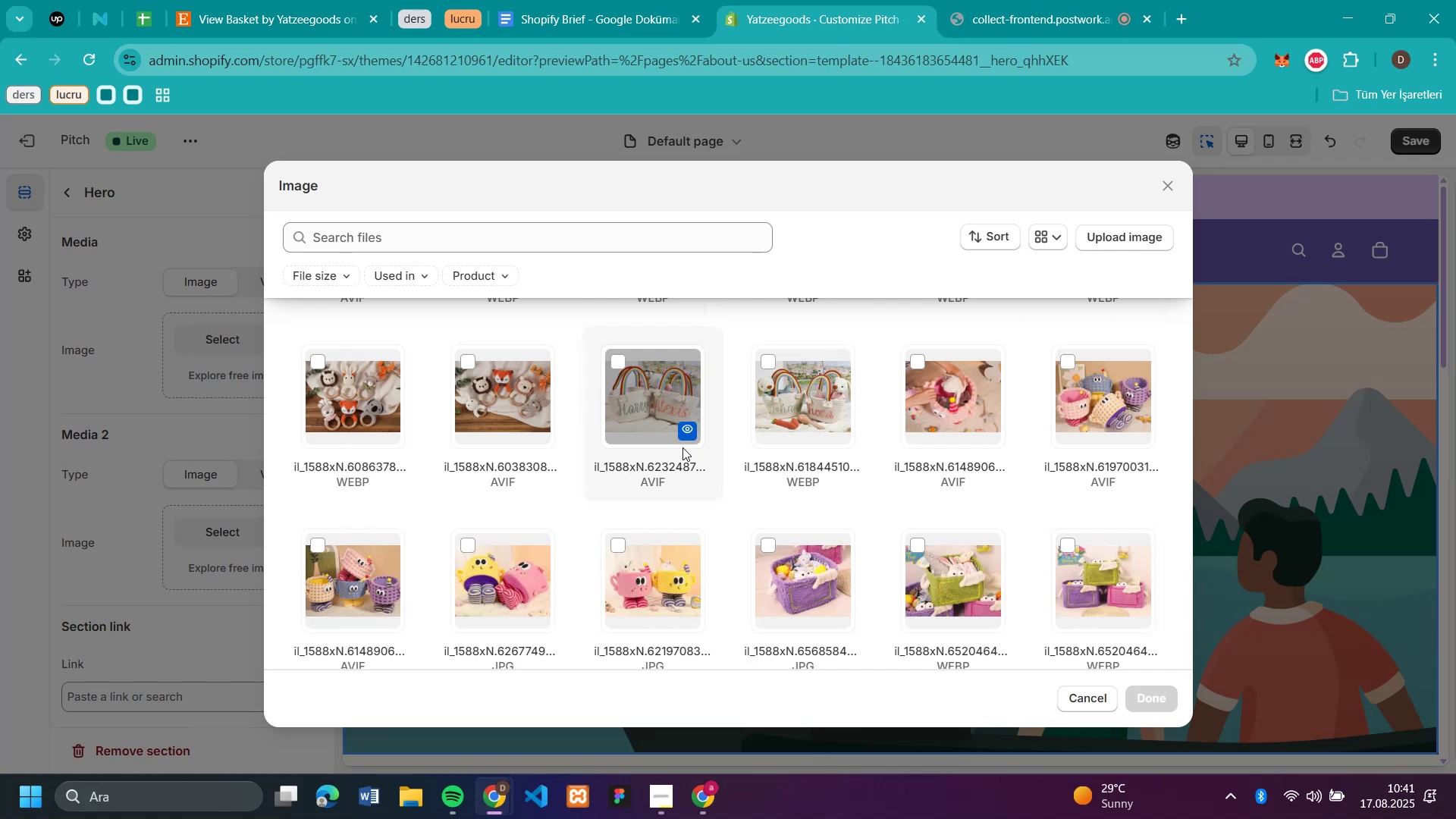 
wait(9.93)
 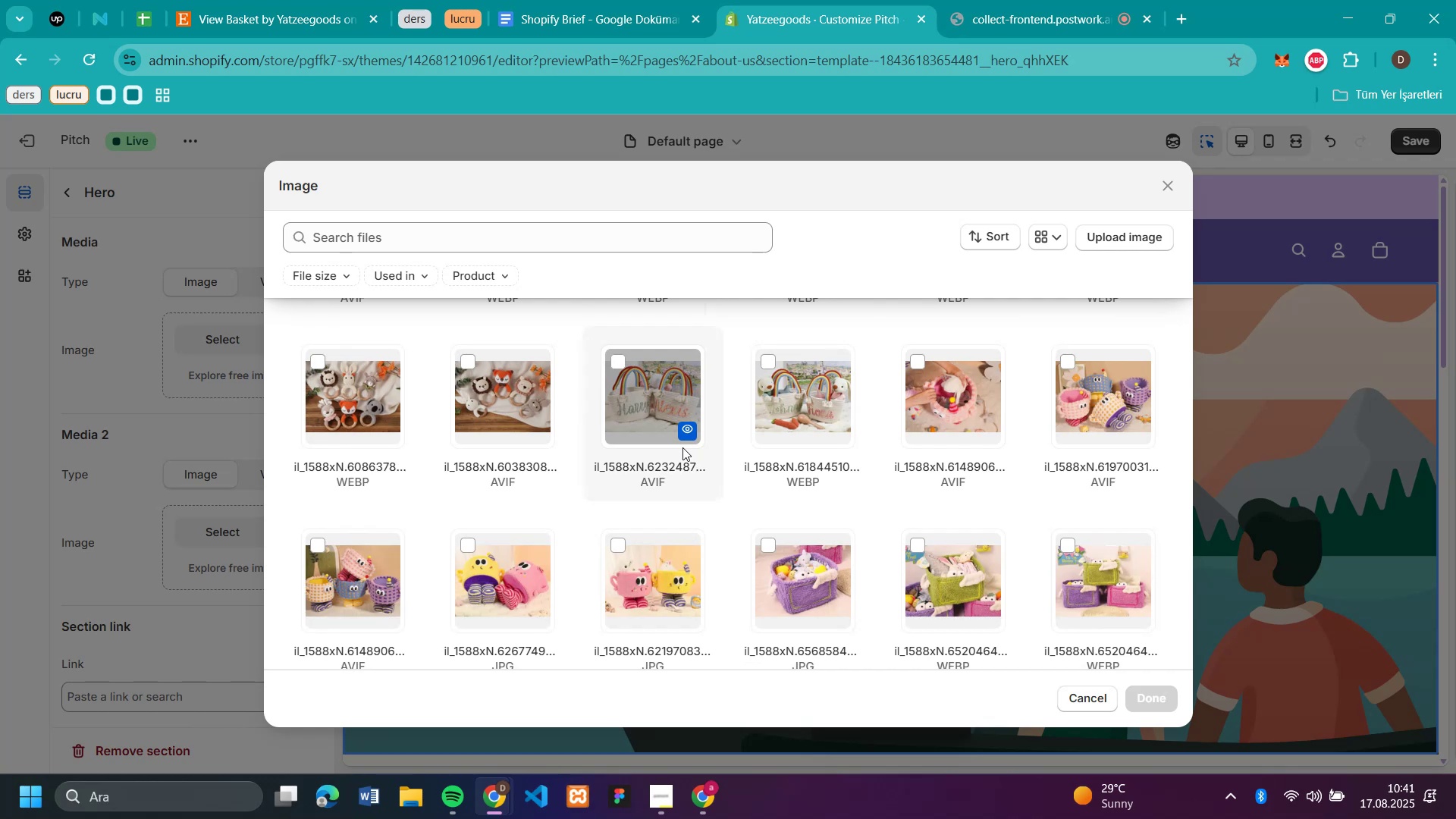 
mouse_move([1086, 390])
 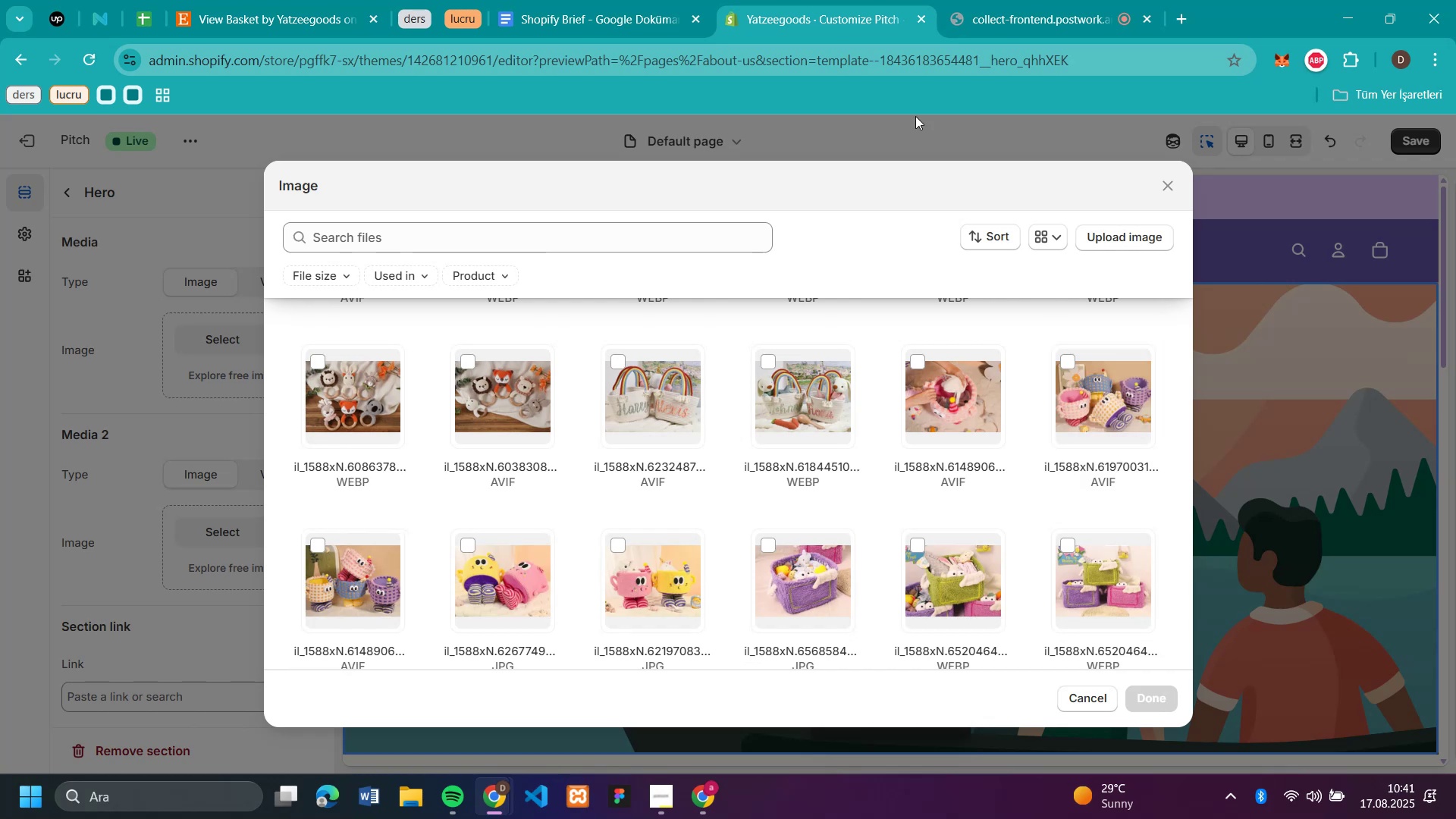 
left_click([1187, 28])
 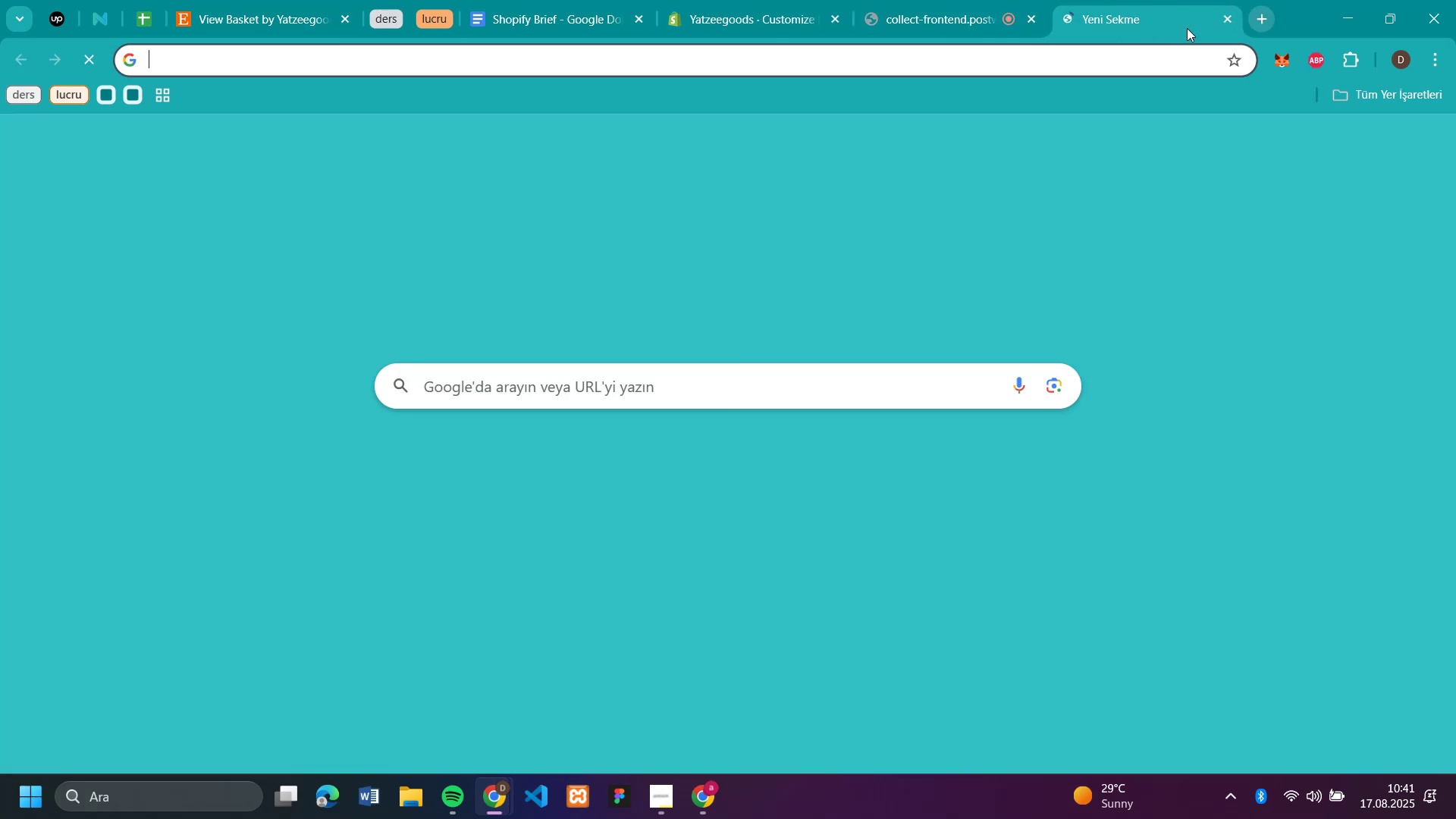 
type(canv)
 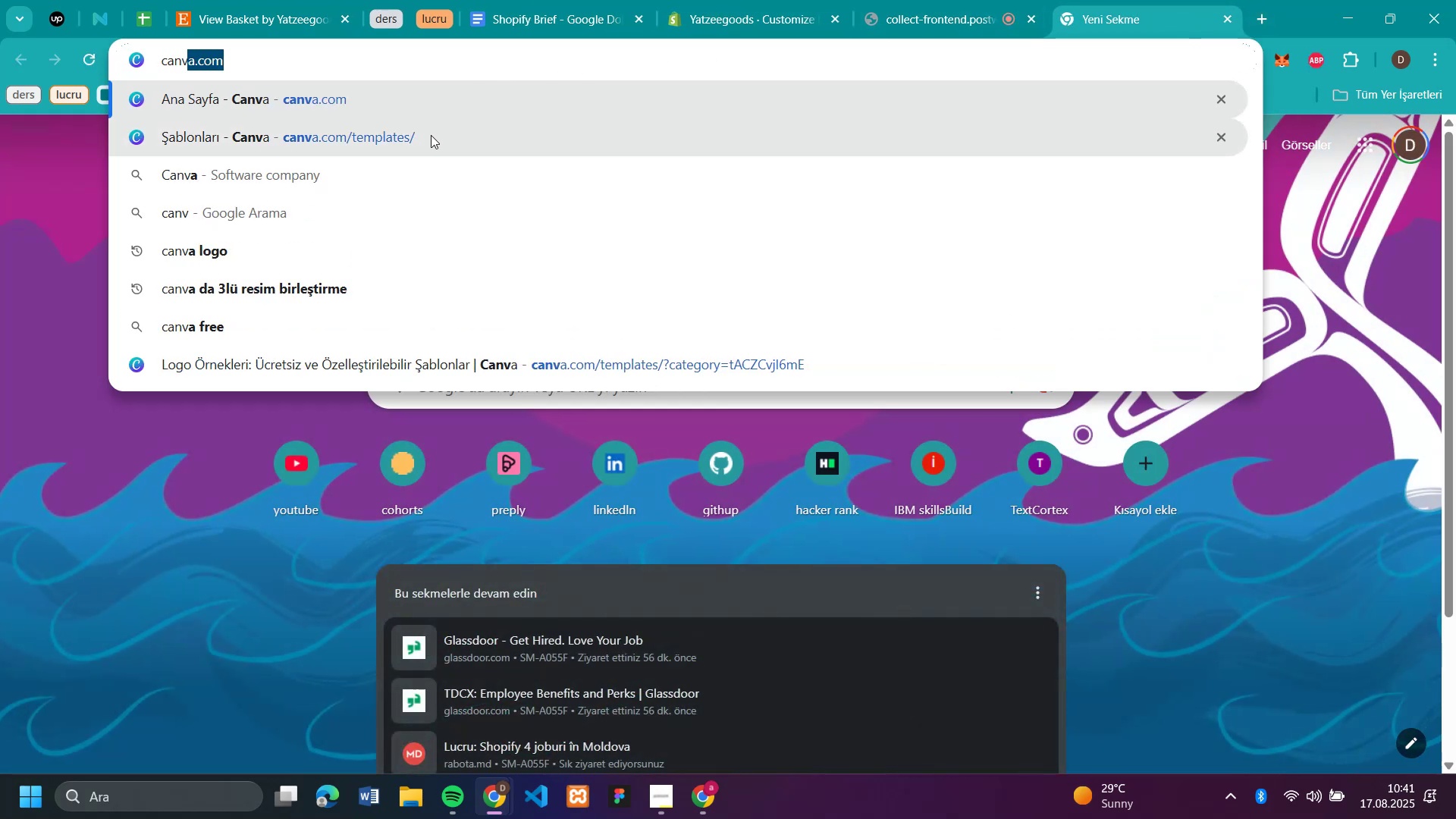 
left_click([431, 135])
 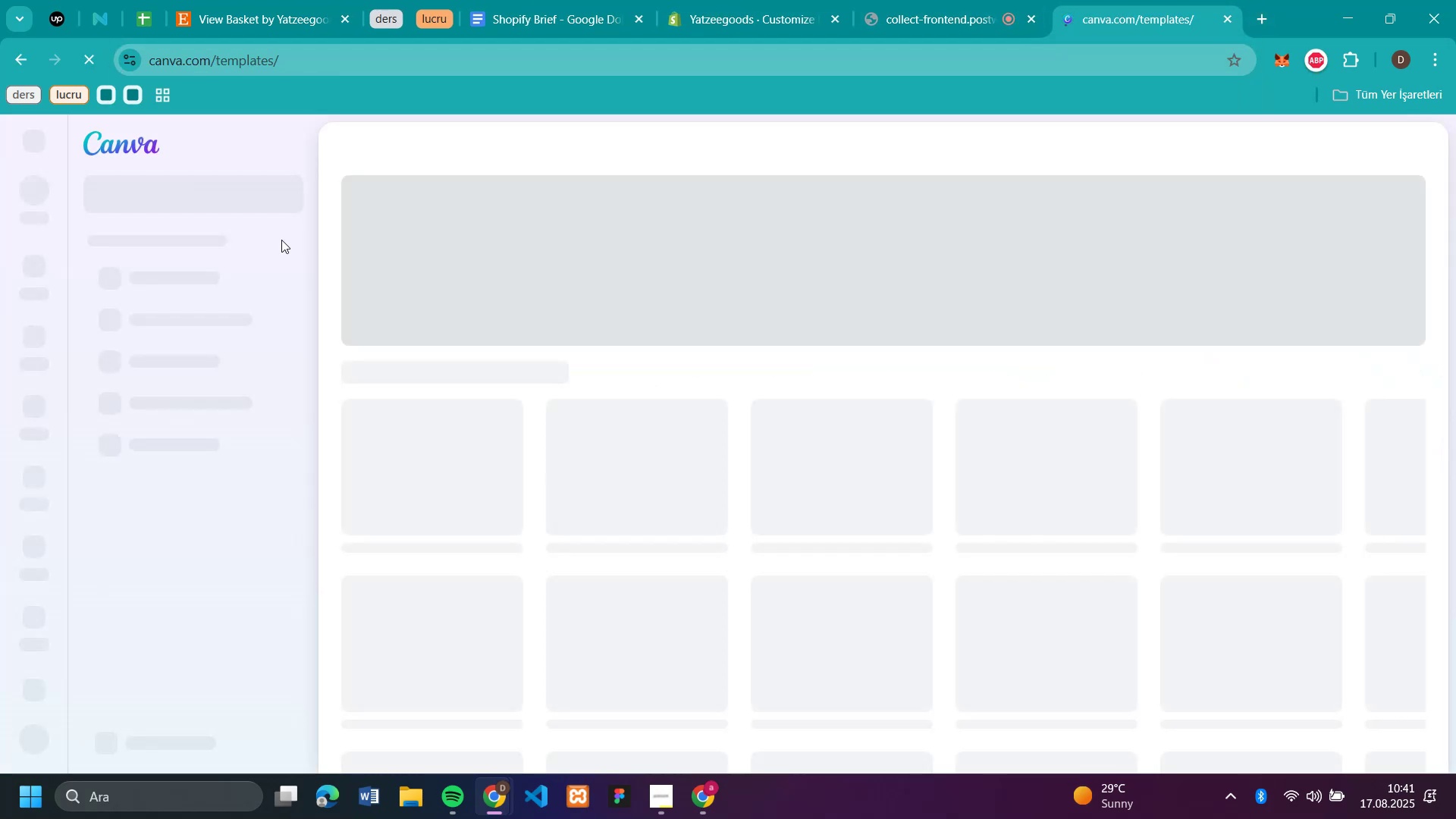 
mouse_move([165, 245])
 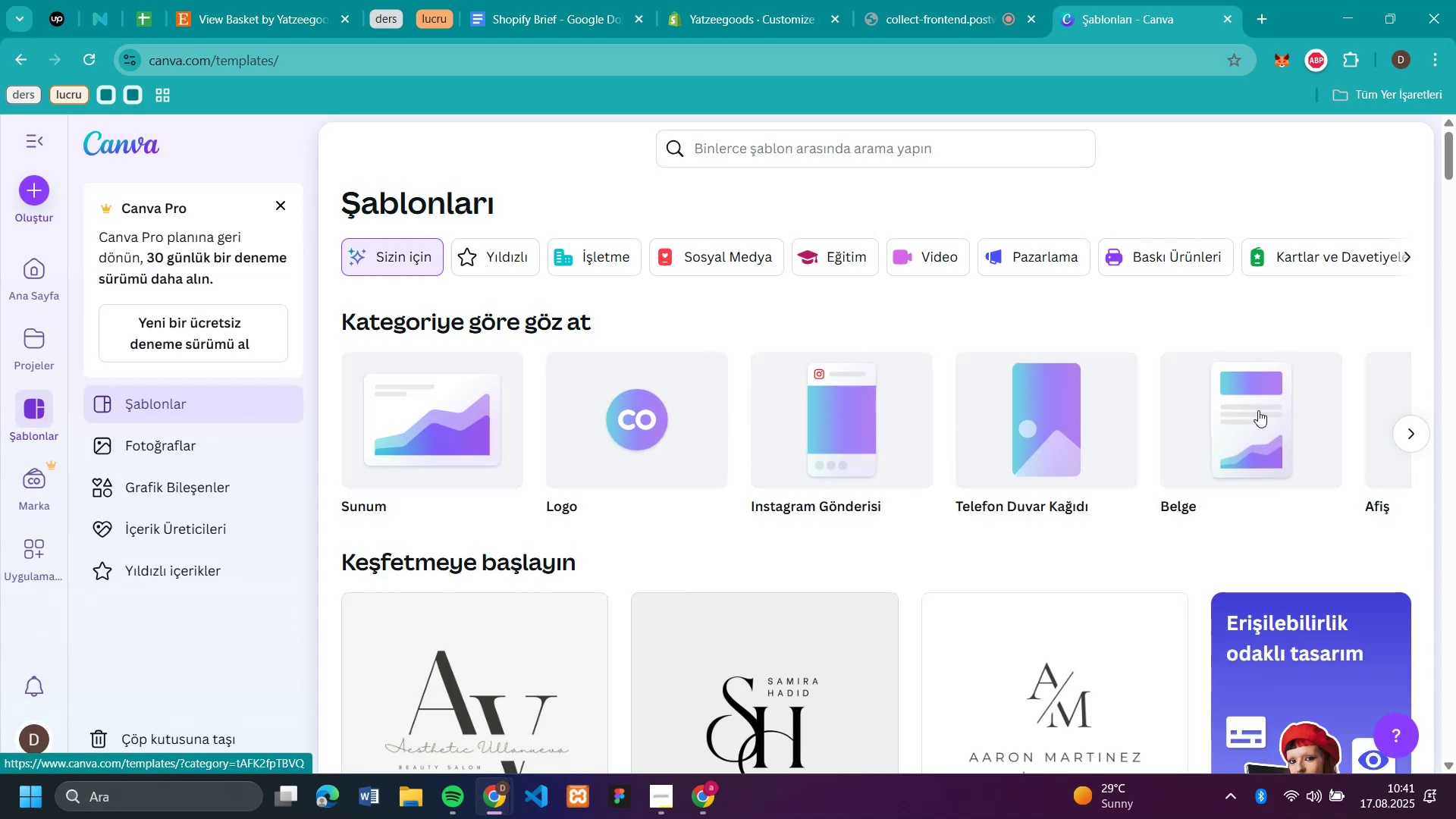 
left_click([417, 416])
 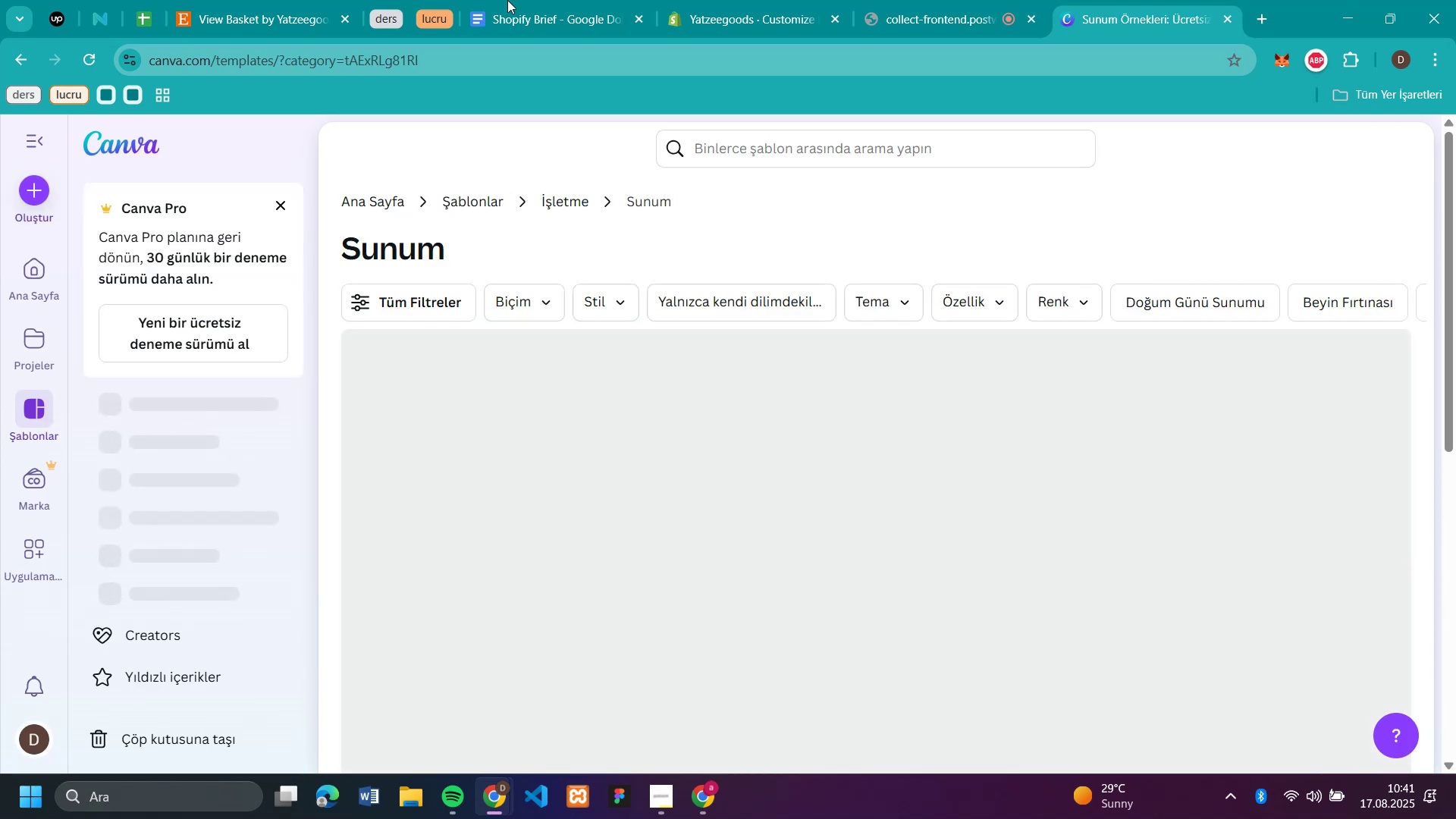 
left_click([742, 24])
 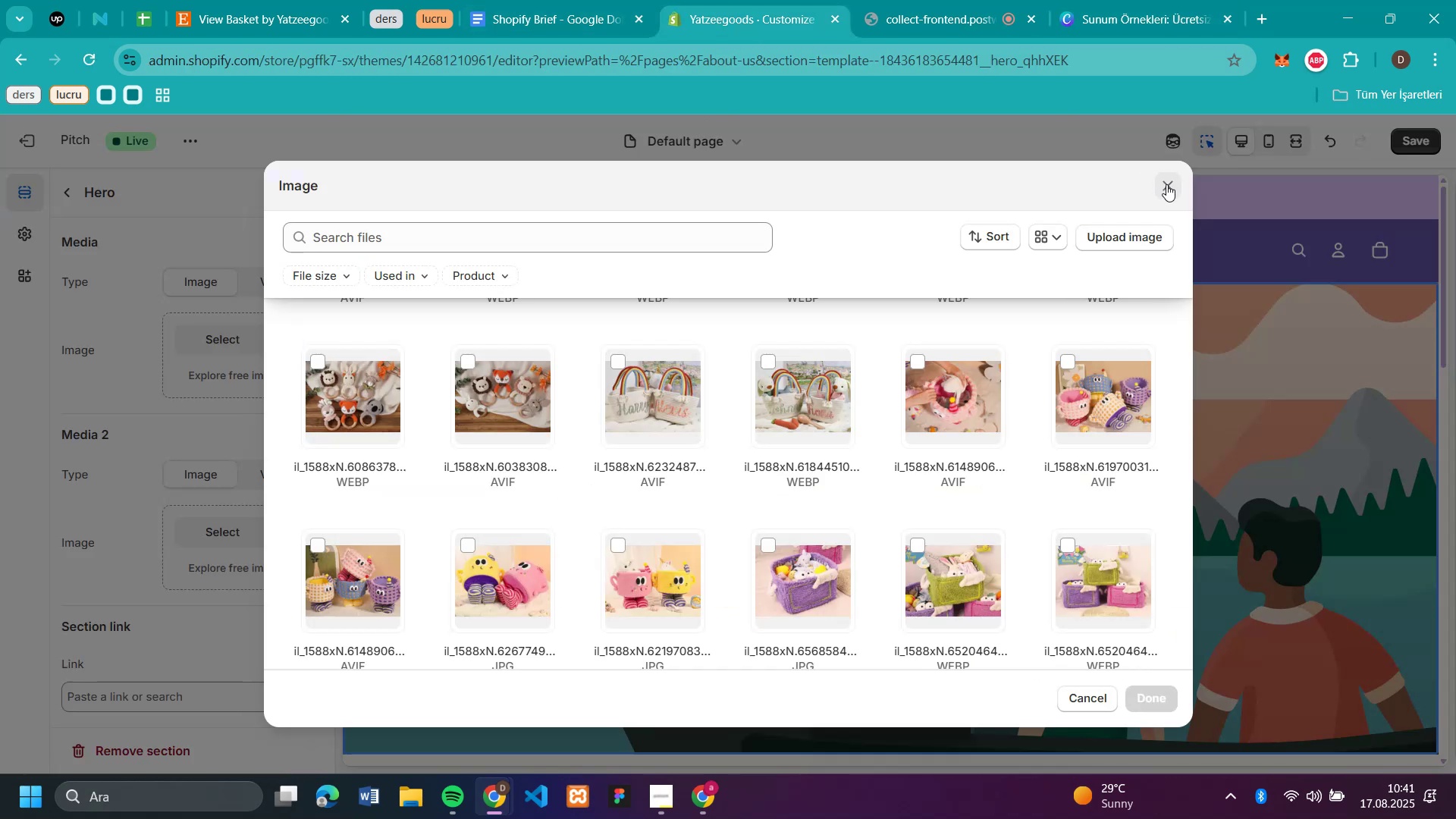 
left_click([1166, 184])
 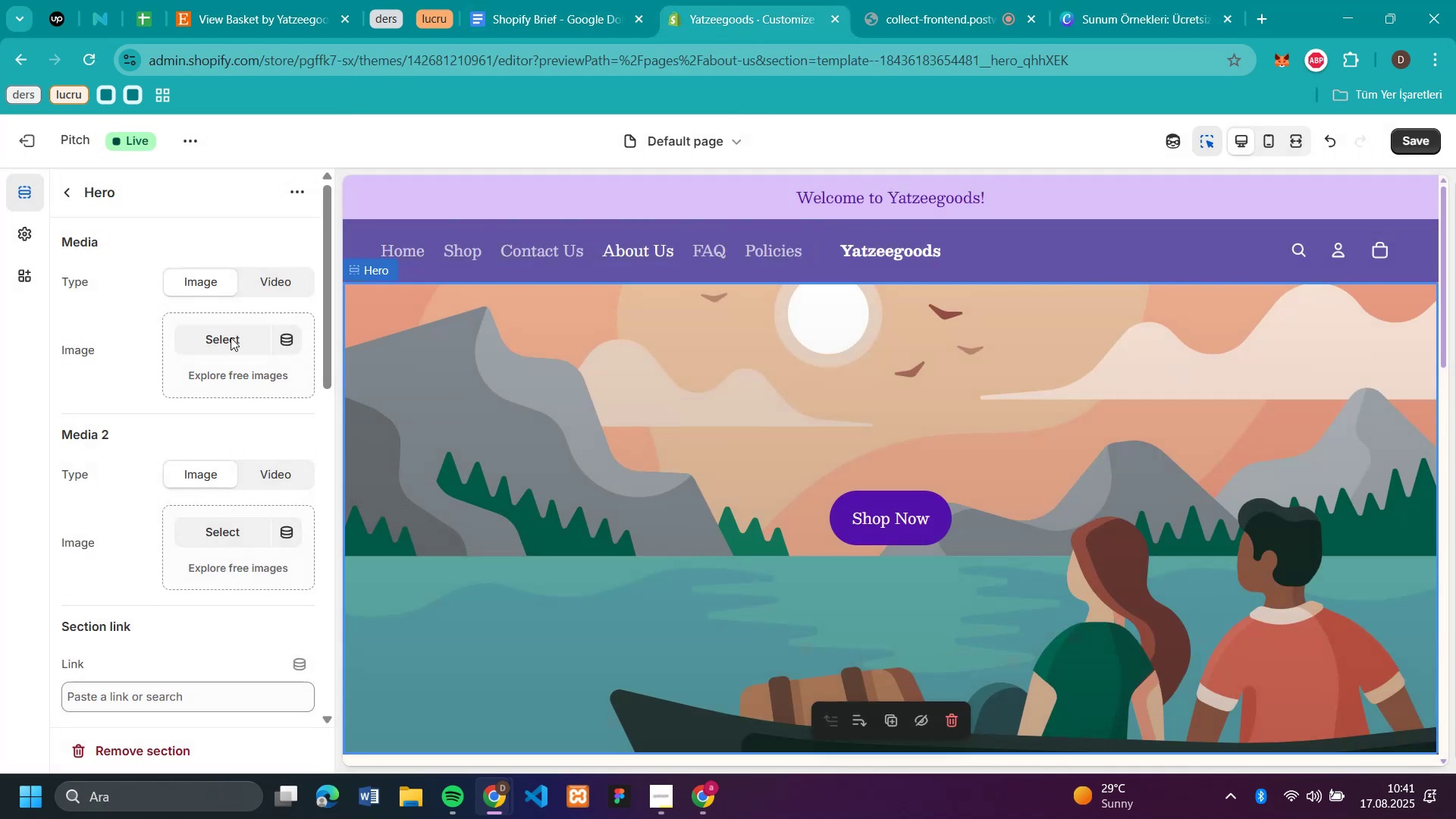 
scroll: coordinate [206, 419], scroll_direction: down, amount: 8.0
 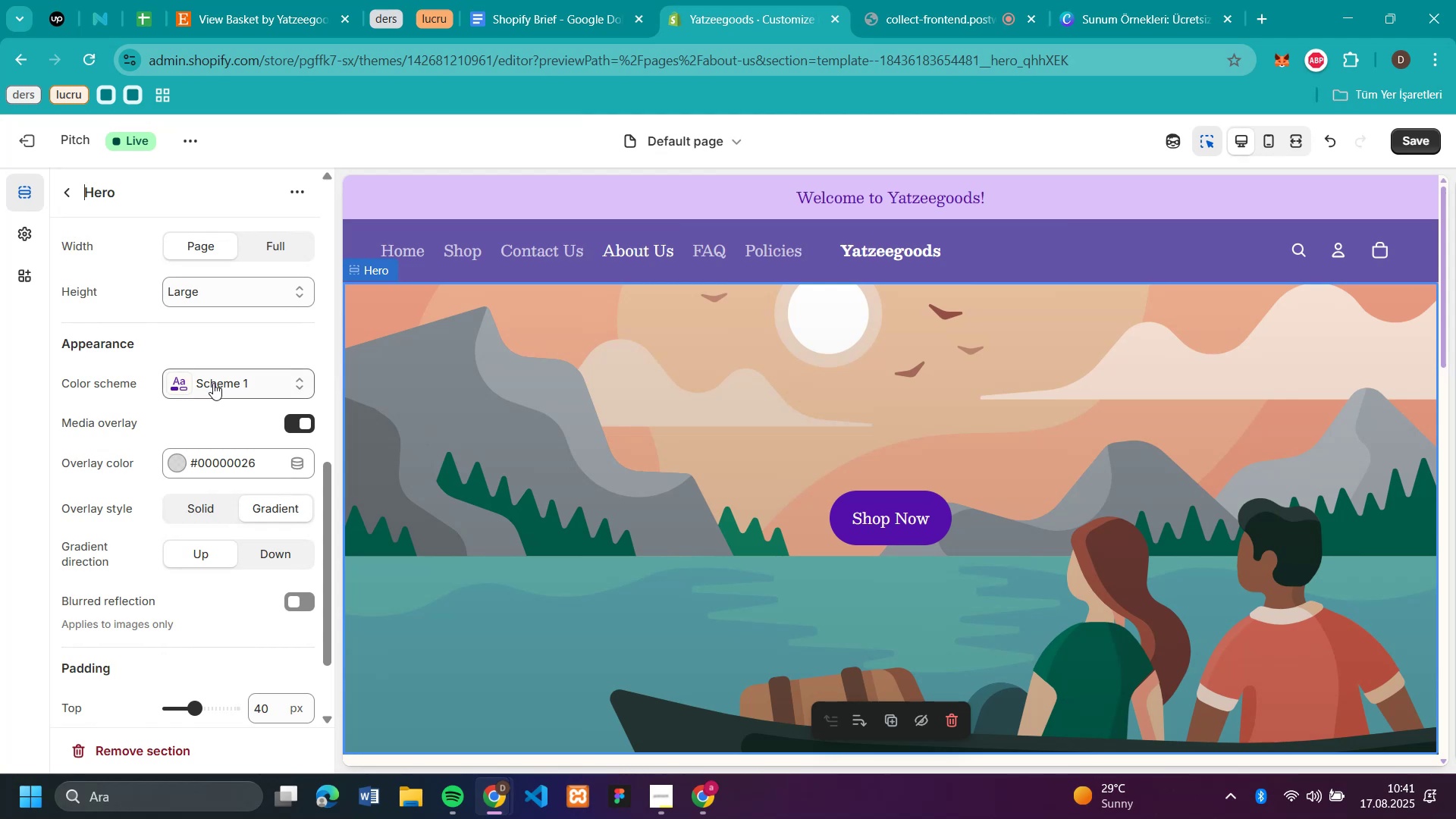 
left_click([217, 370])
 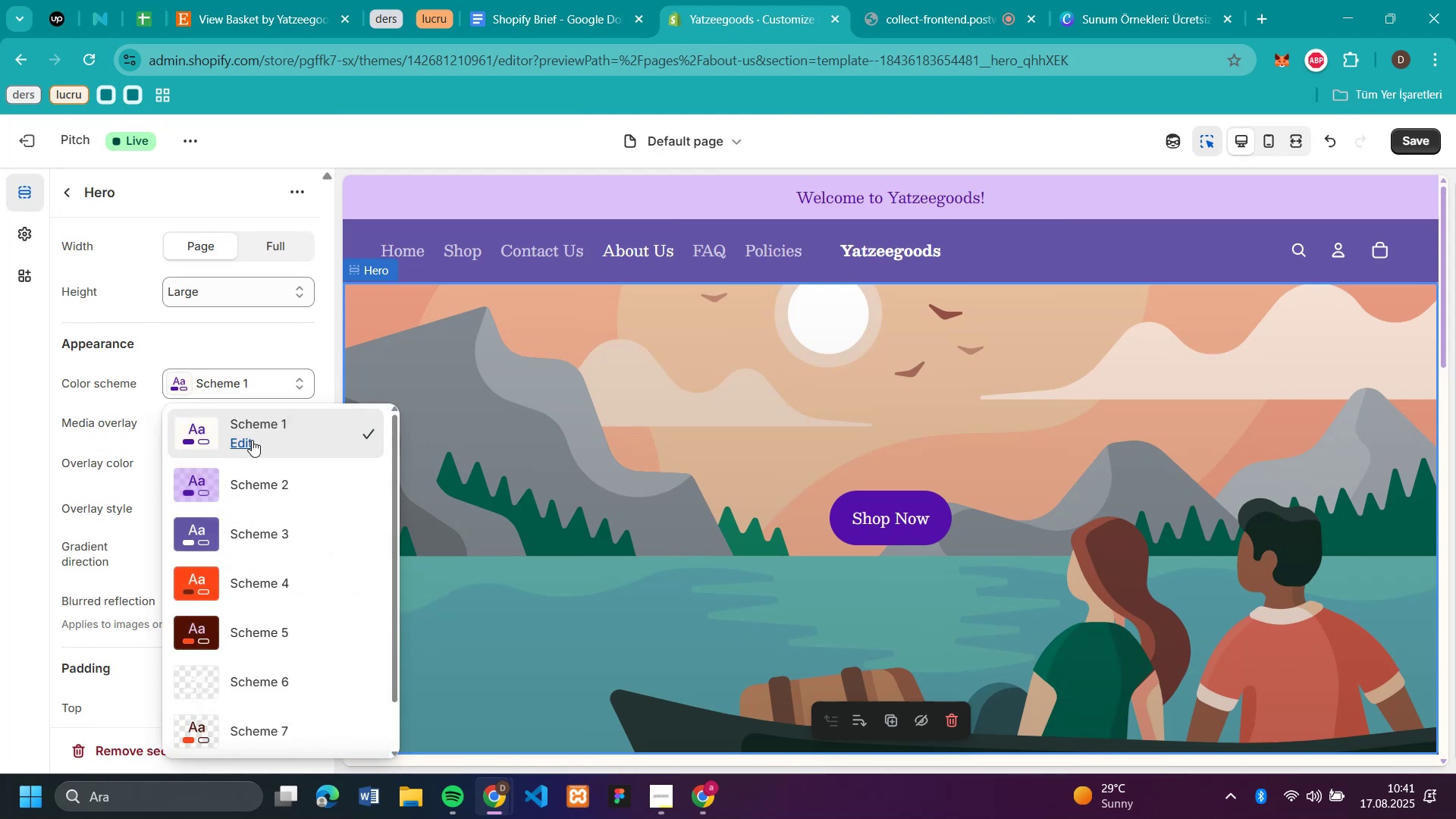 
left_click([245, 438])
 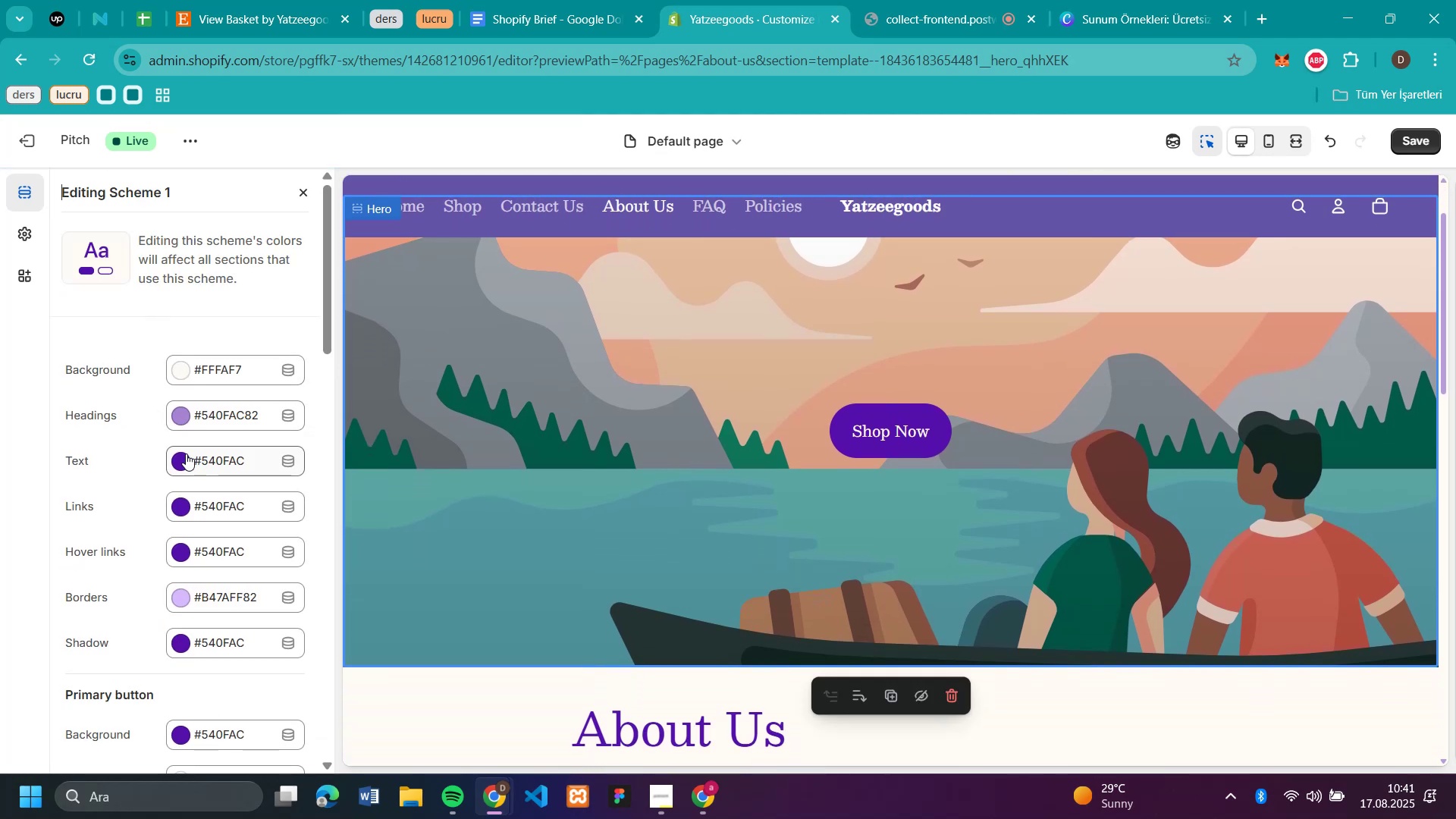 
wait(6.59)
 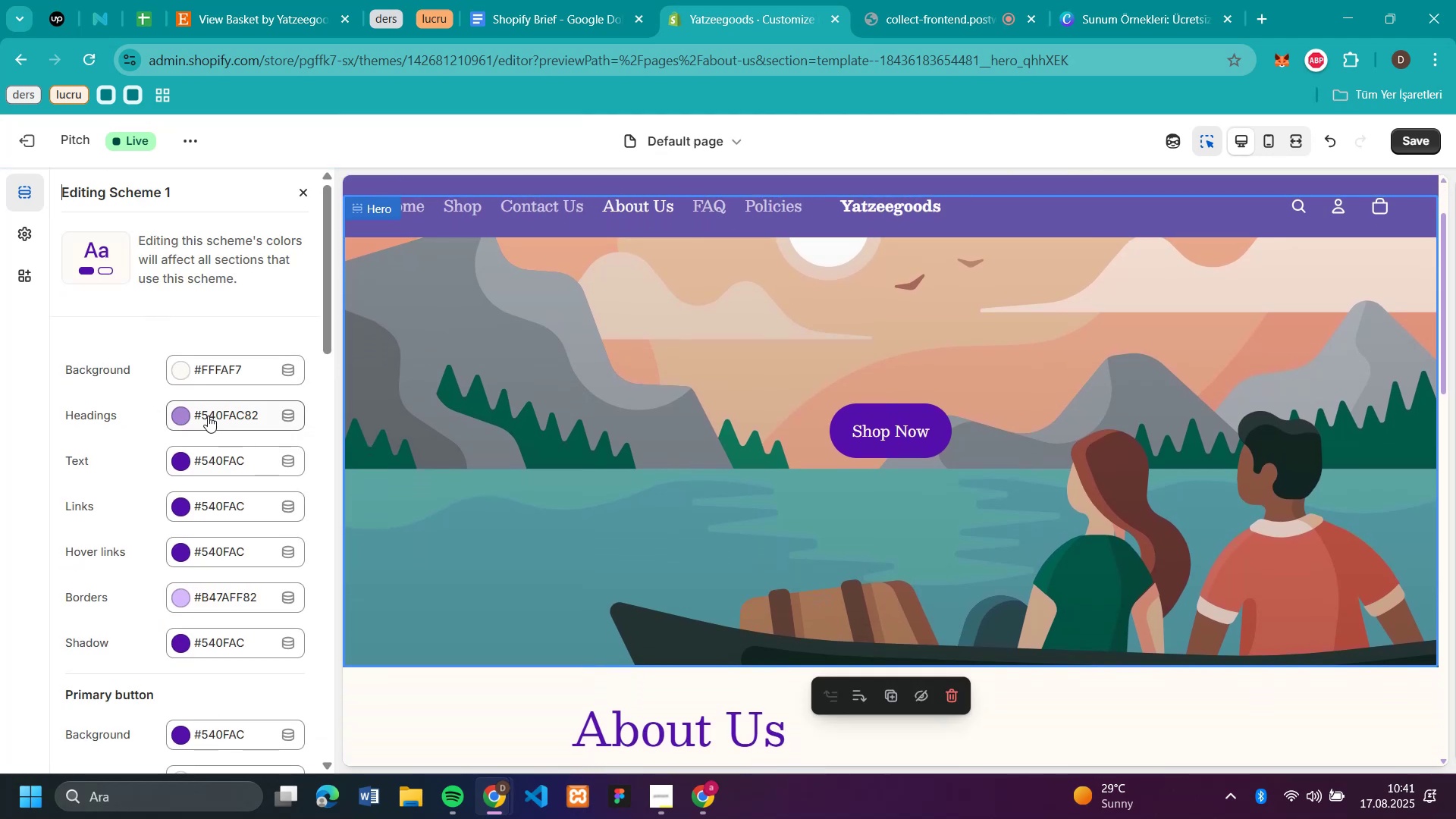 
left_click([186, 453])
 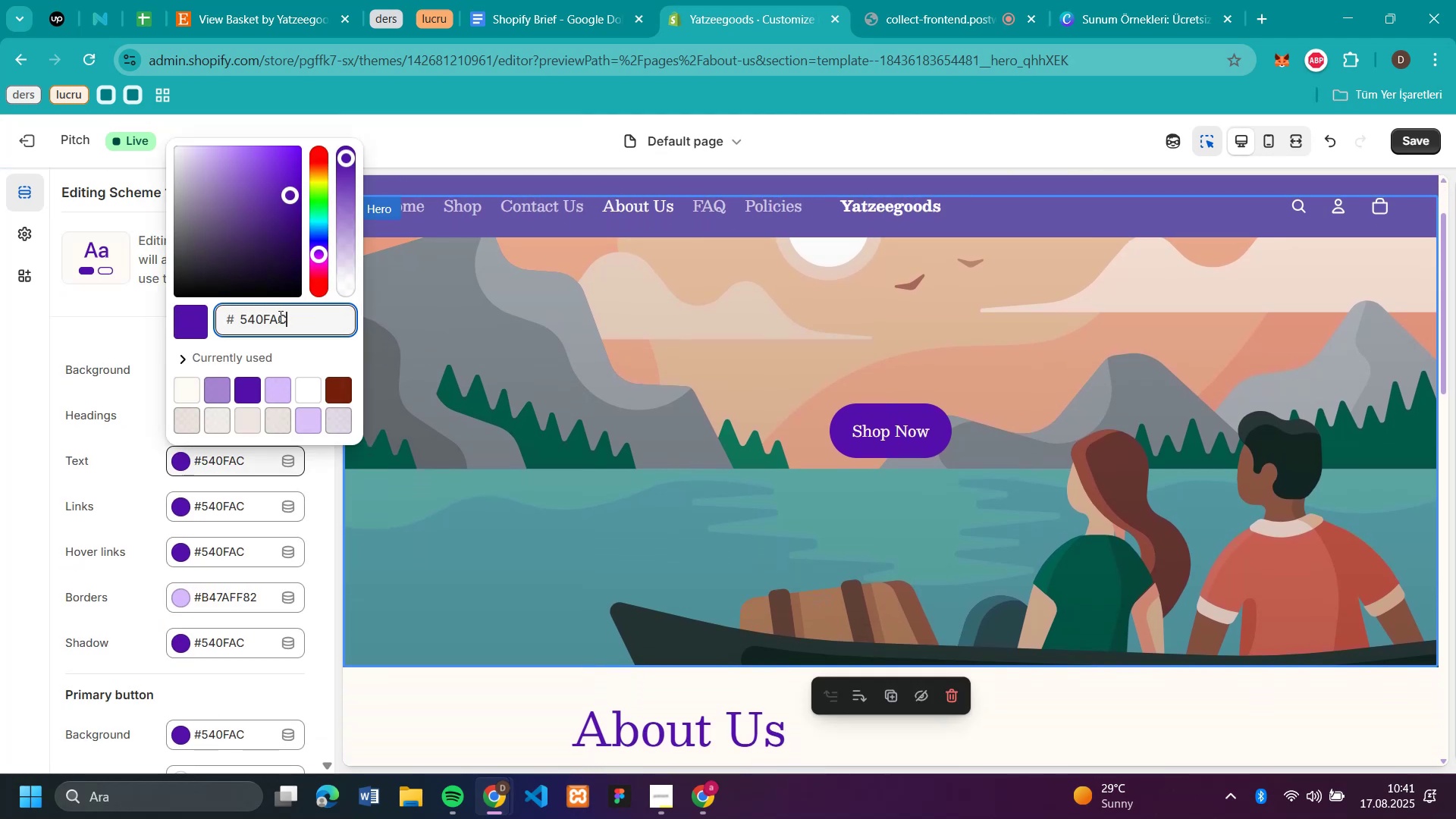 
double_click([278, 316])
 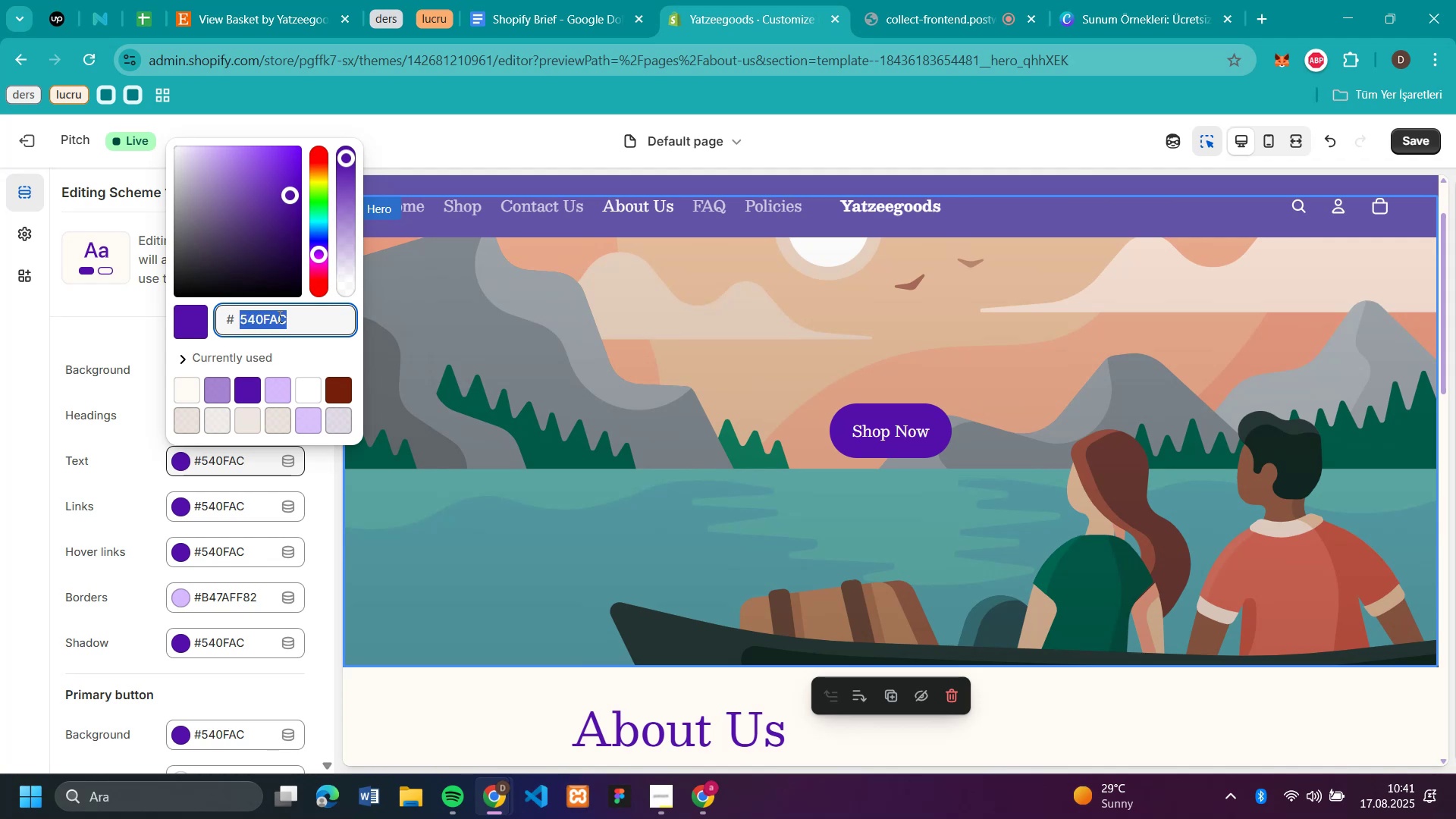 
key(Control+C)
 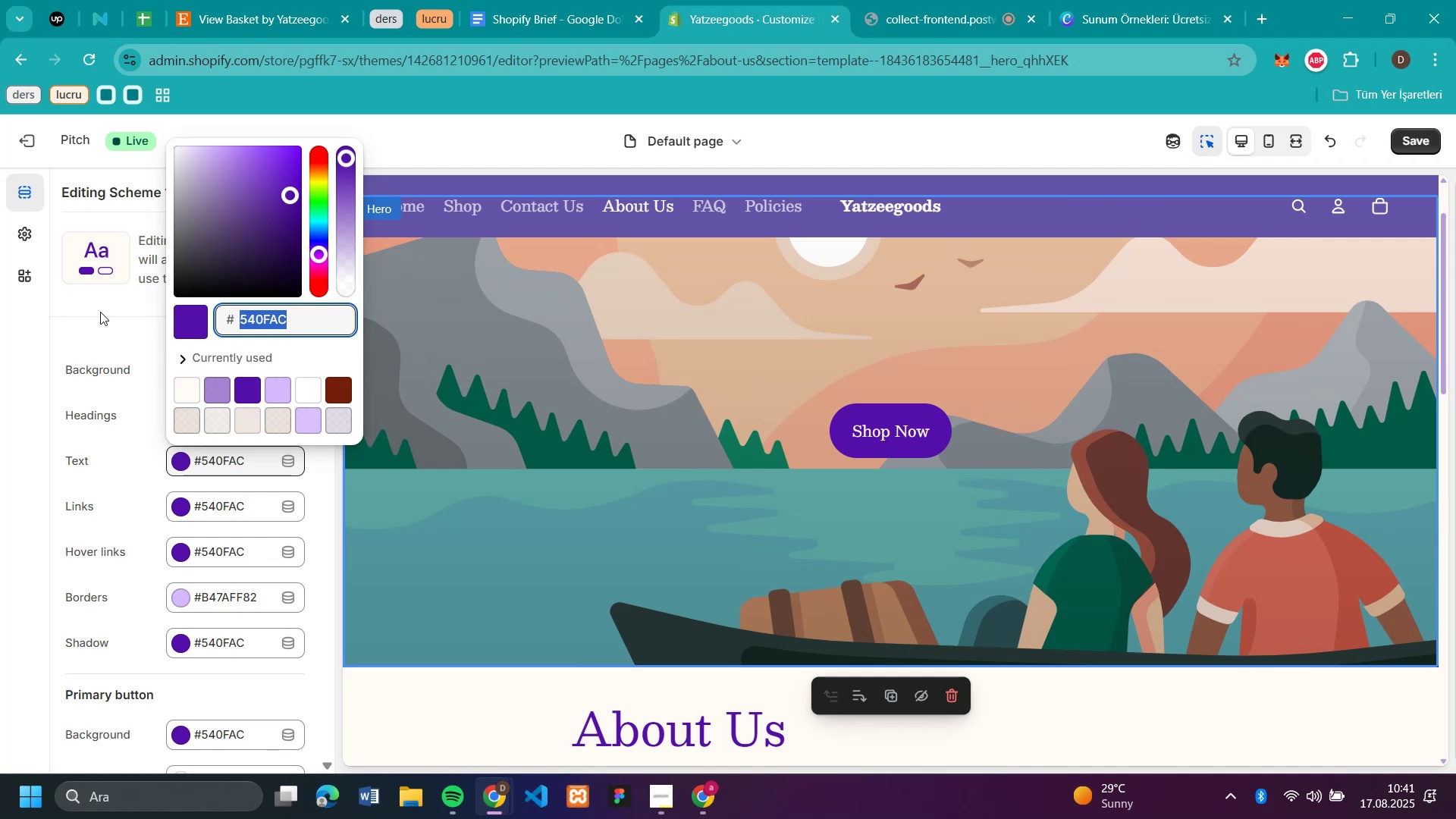 
left_click([84, 336])
 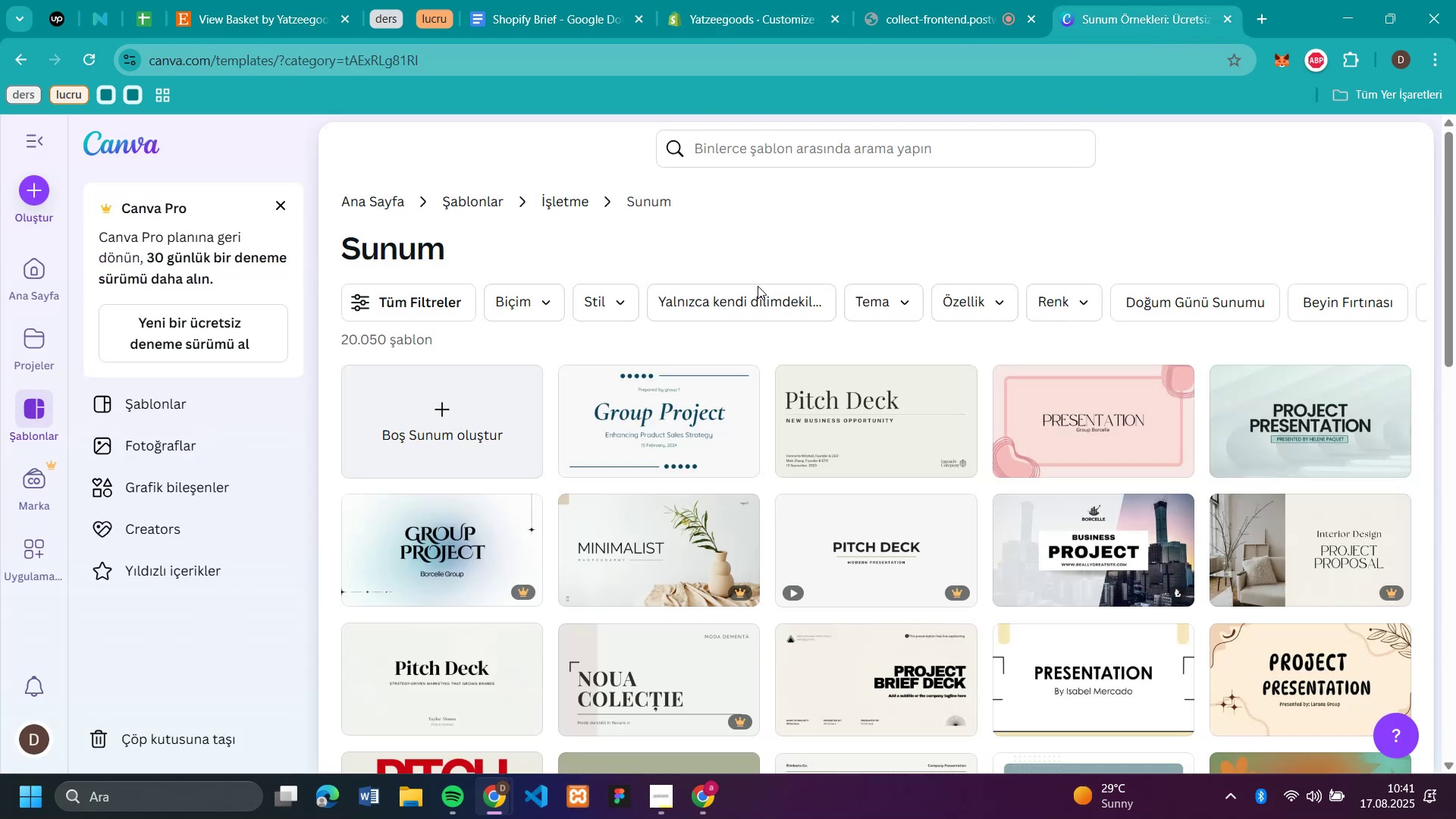 
left_click([378, 387])
 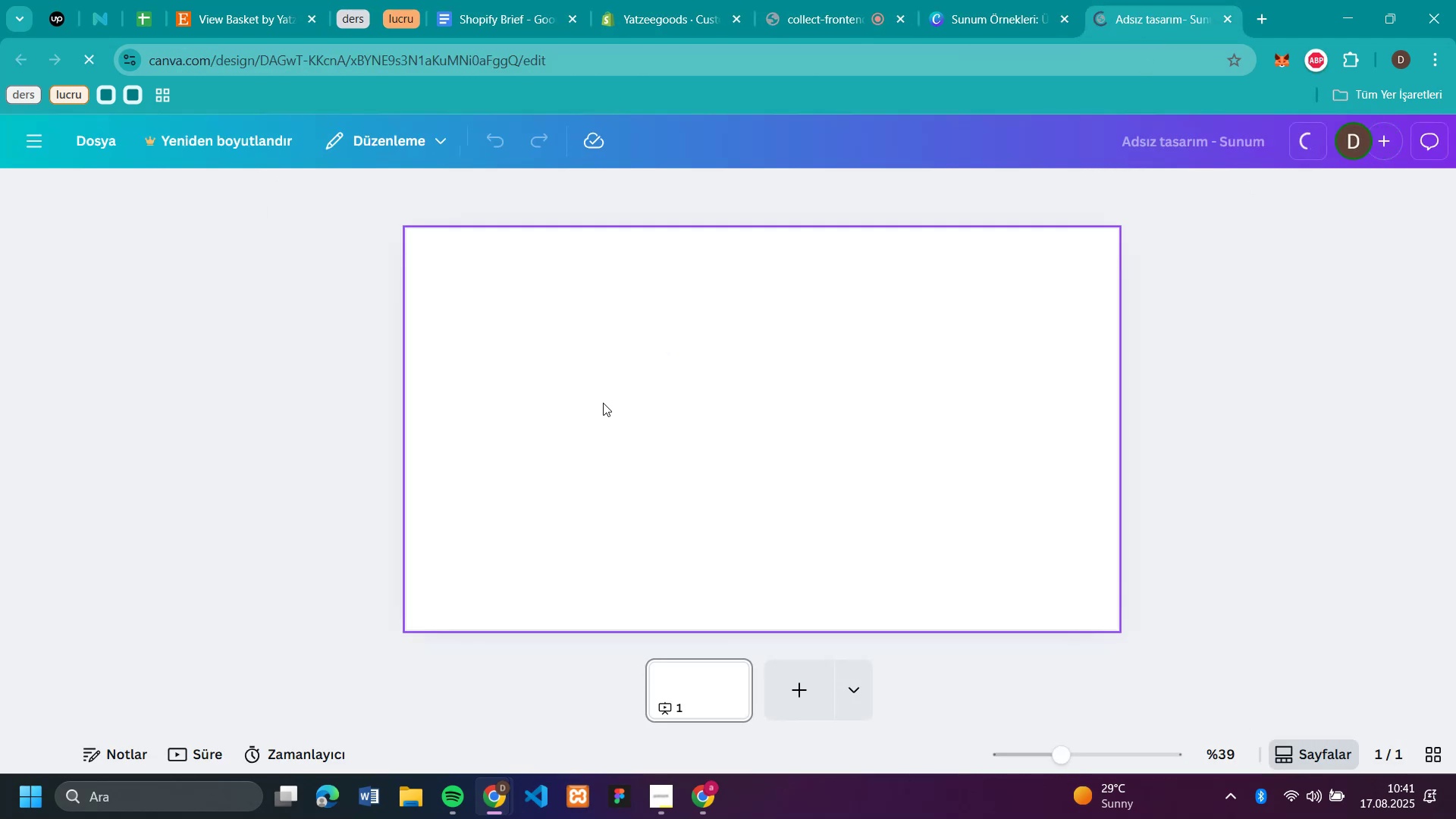 
wait(6.81)
 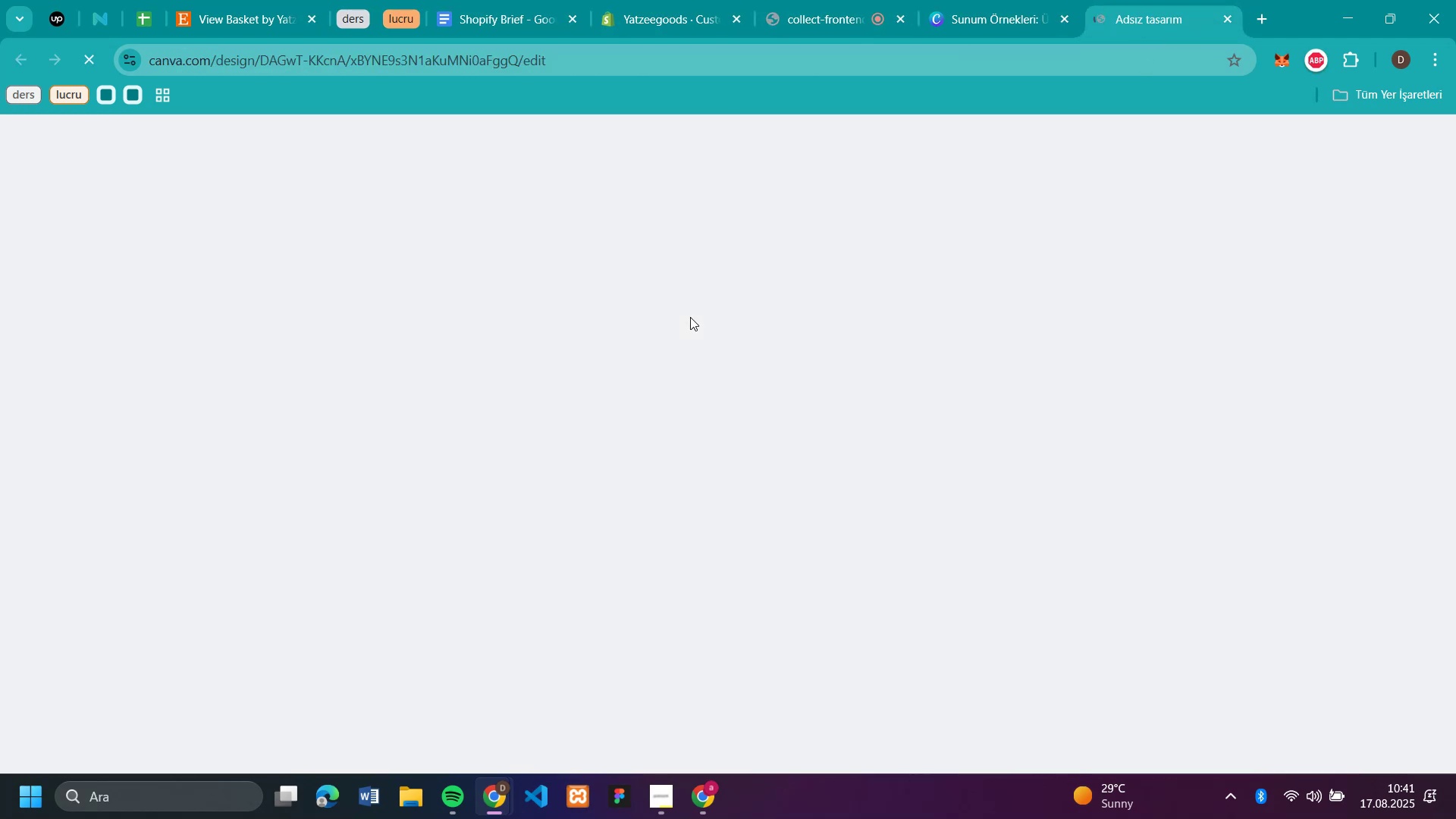 
left_click([603, 403])
 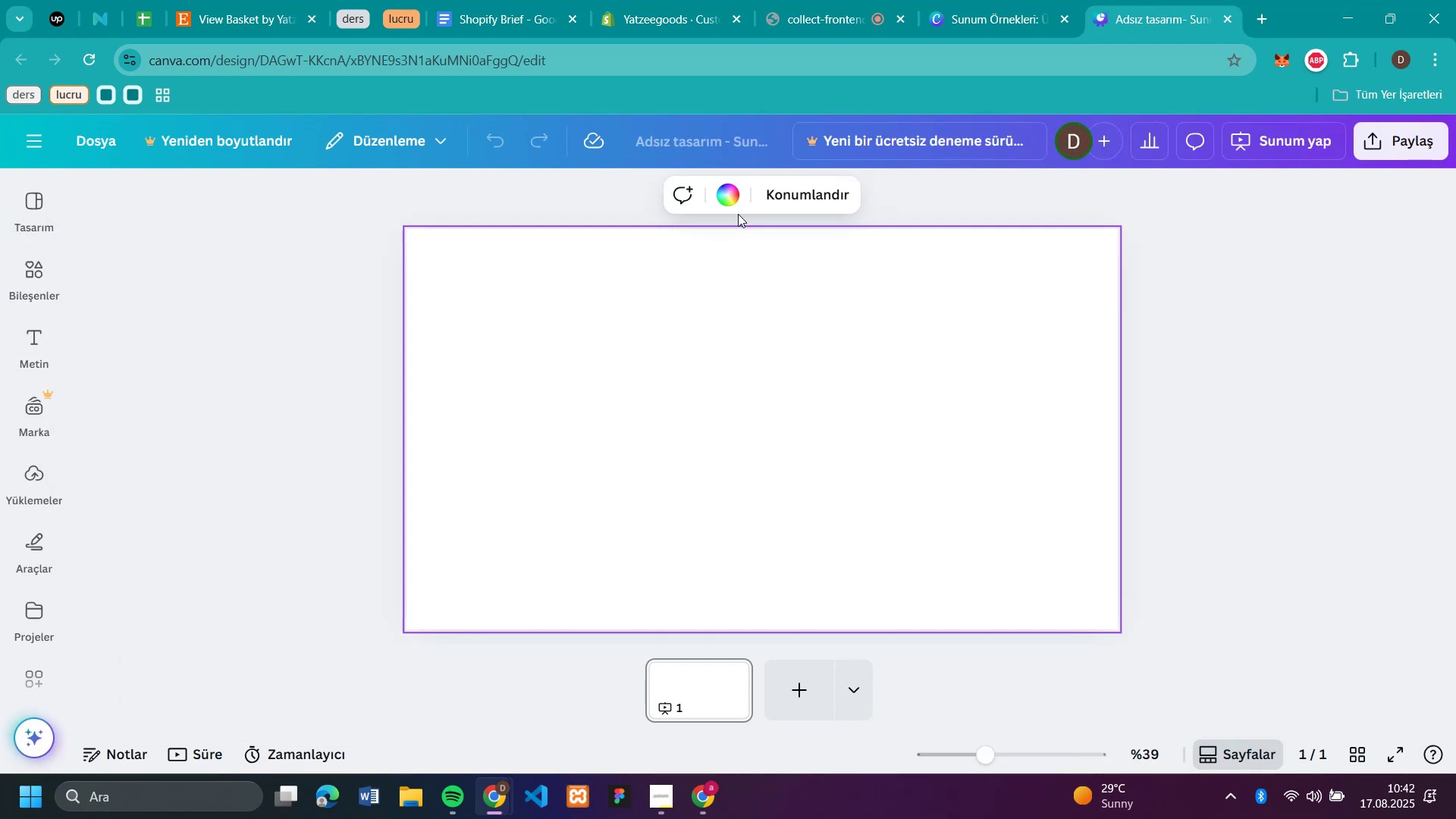 
left_click([734, 195])
 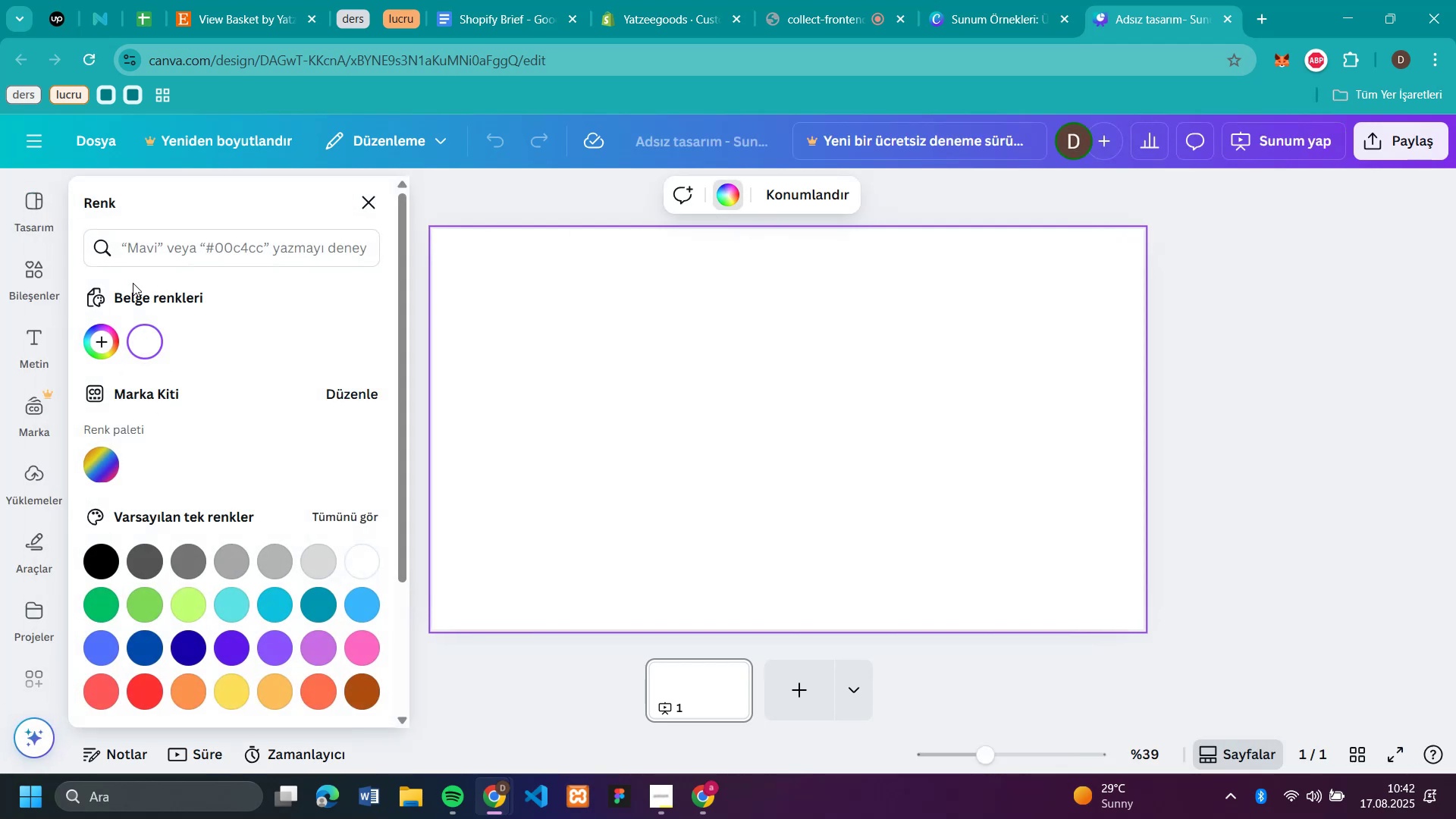 
left_click([179, 242])
 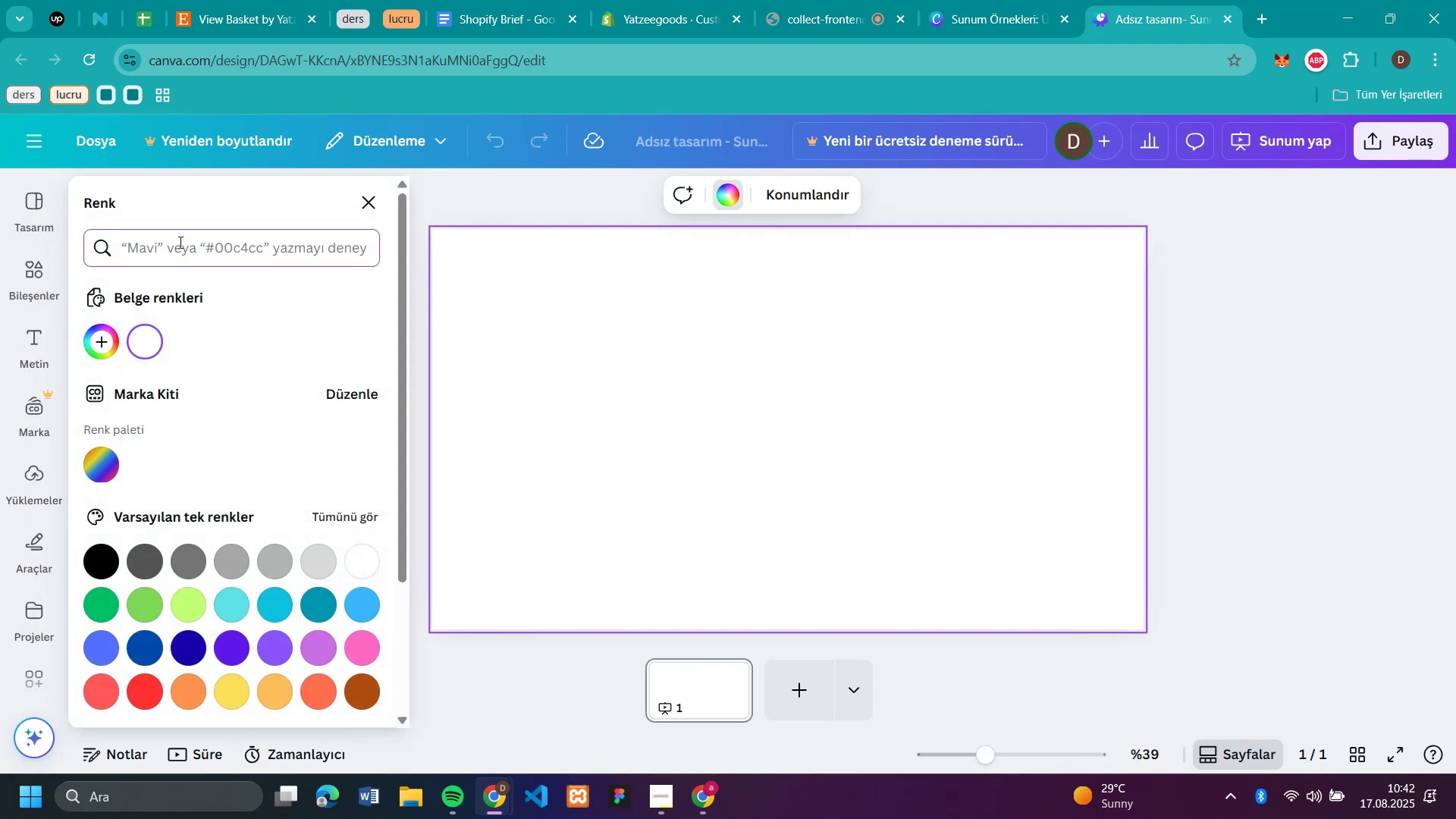 
key(Control+V)
 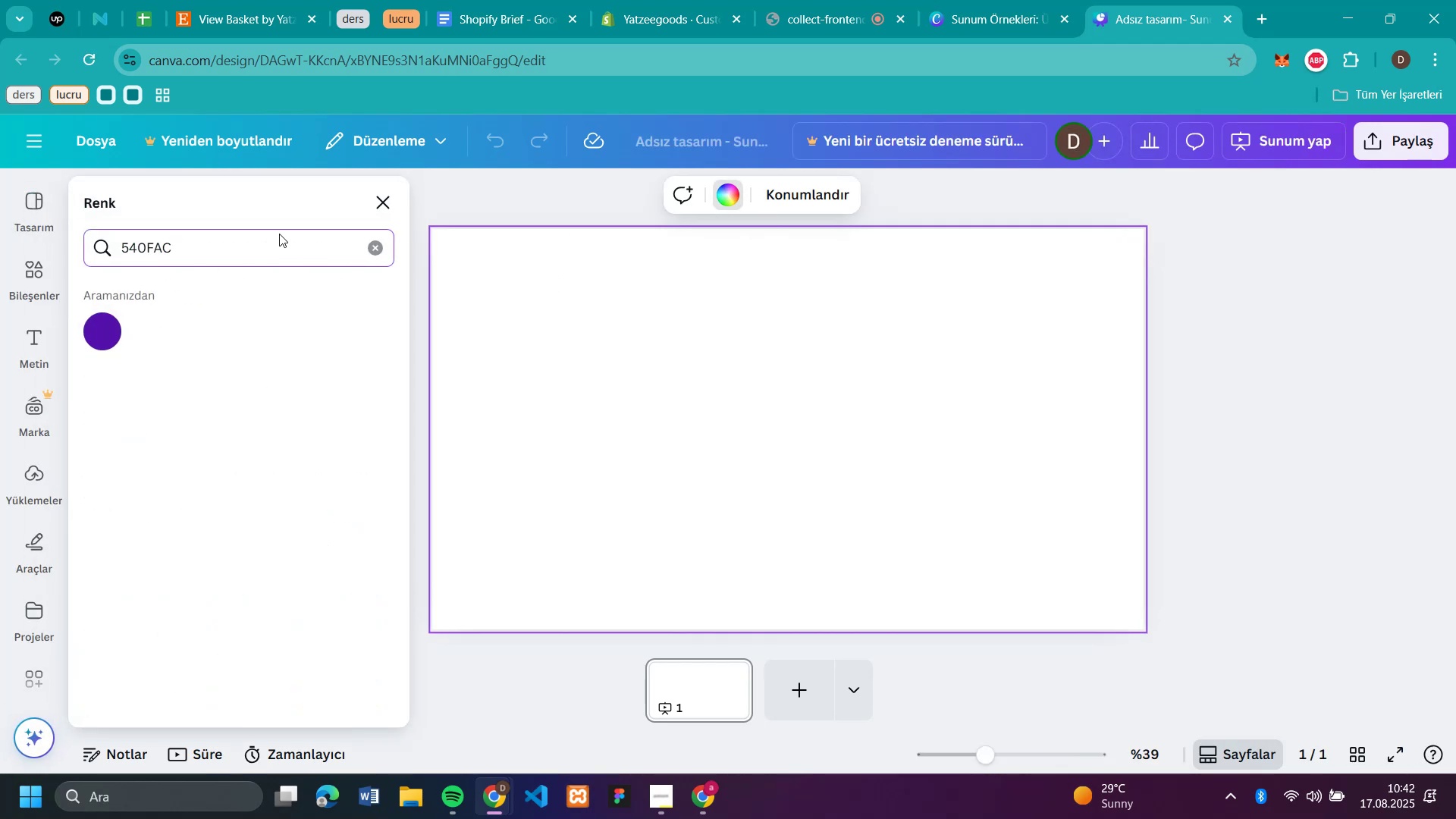 
left_click([108, 336])
 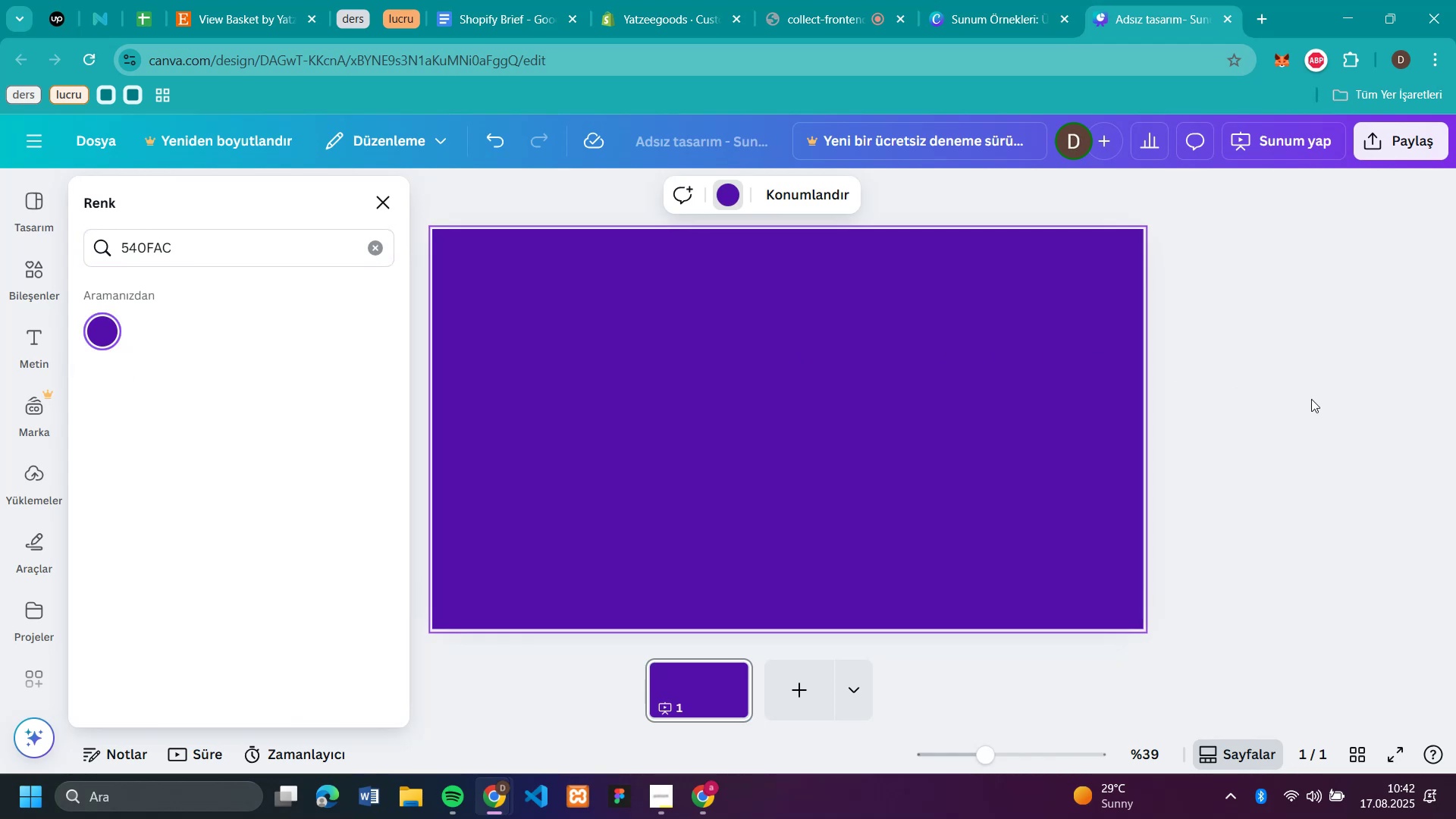 
left_click([1315, 399])
 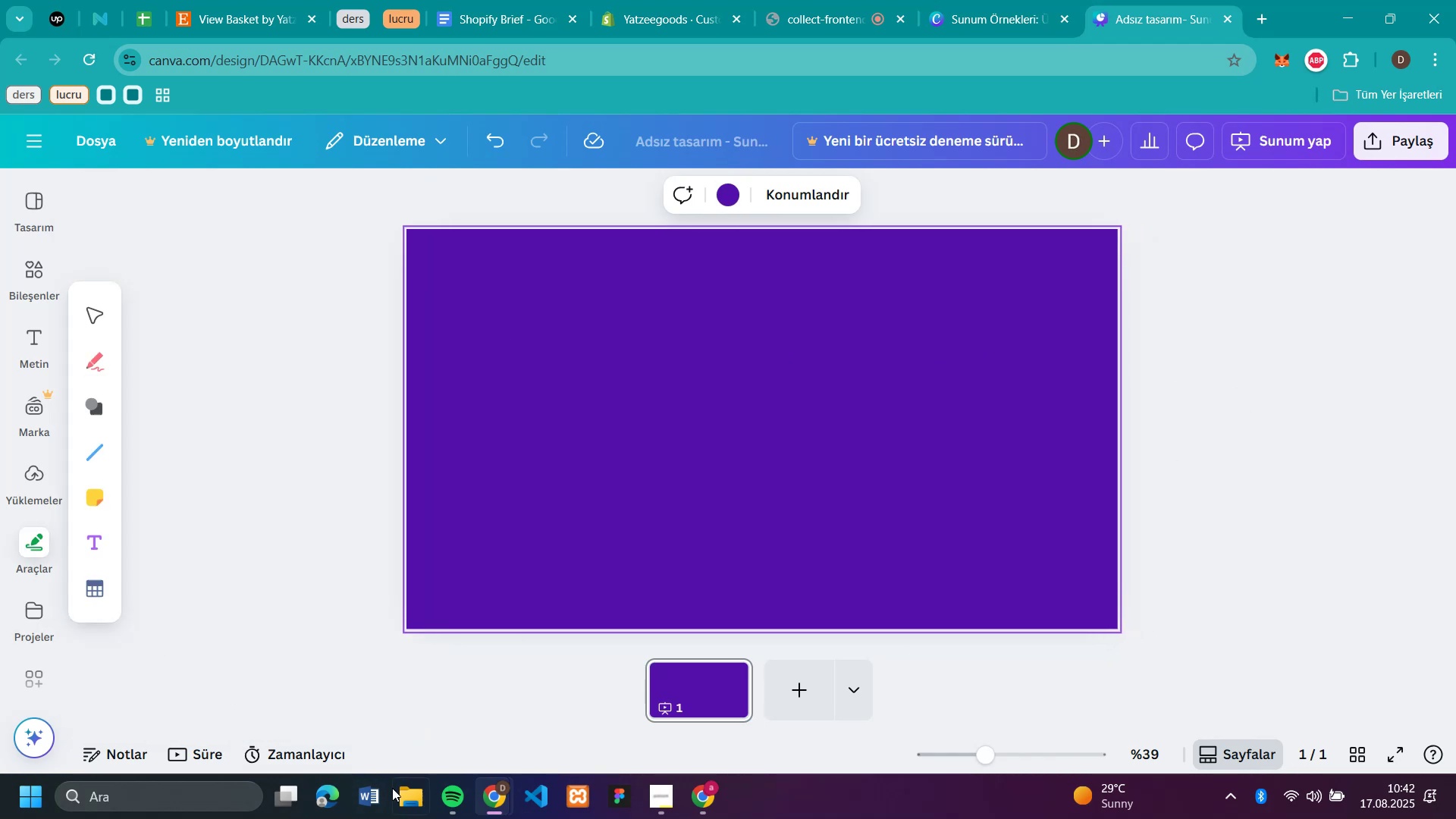 
left_click([415, 797])
 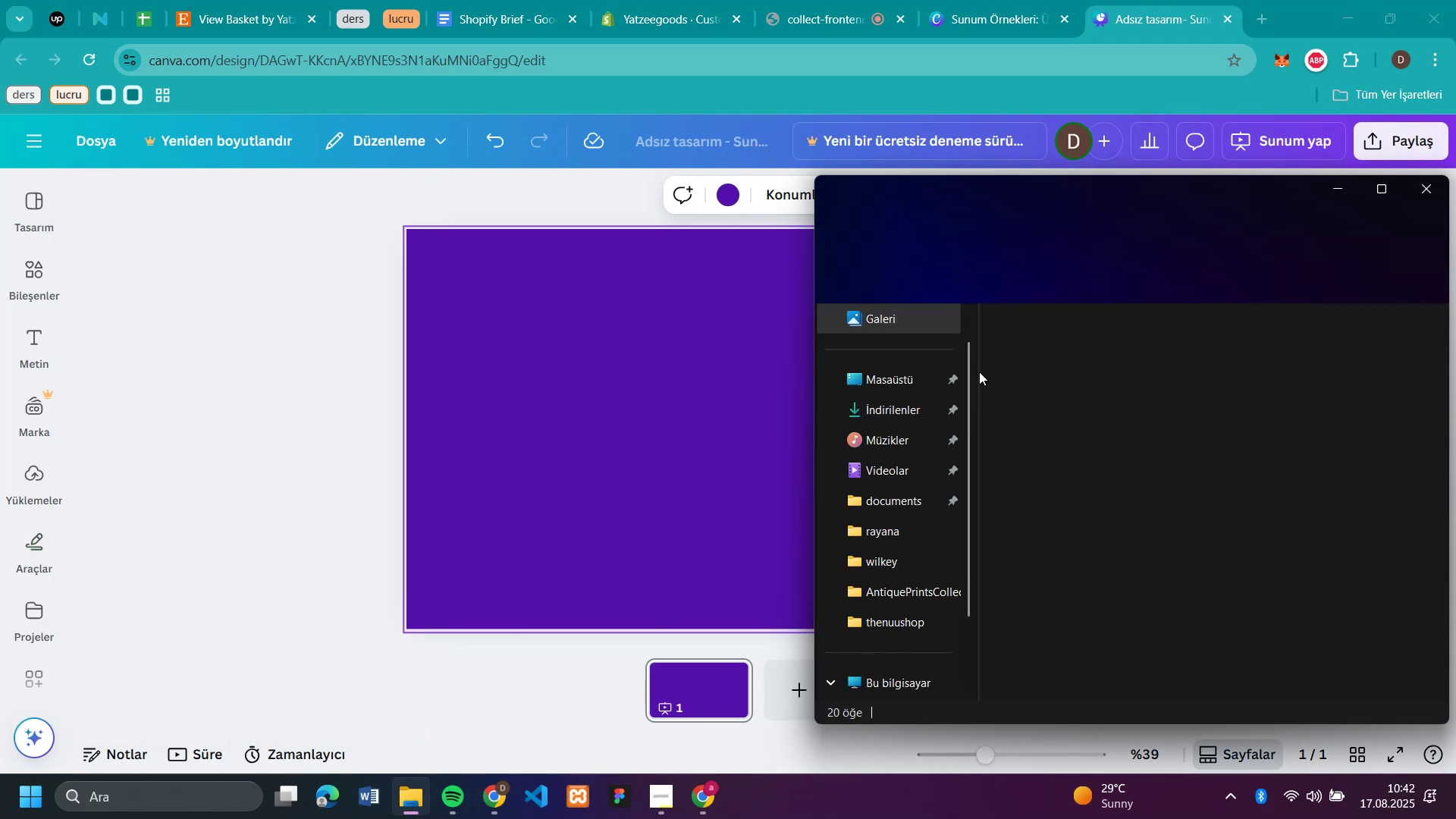 
mouse_move([922, 365])
 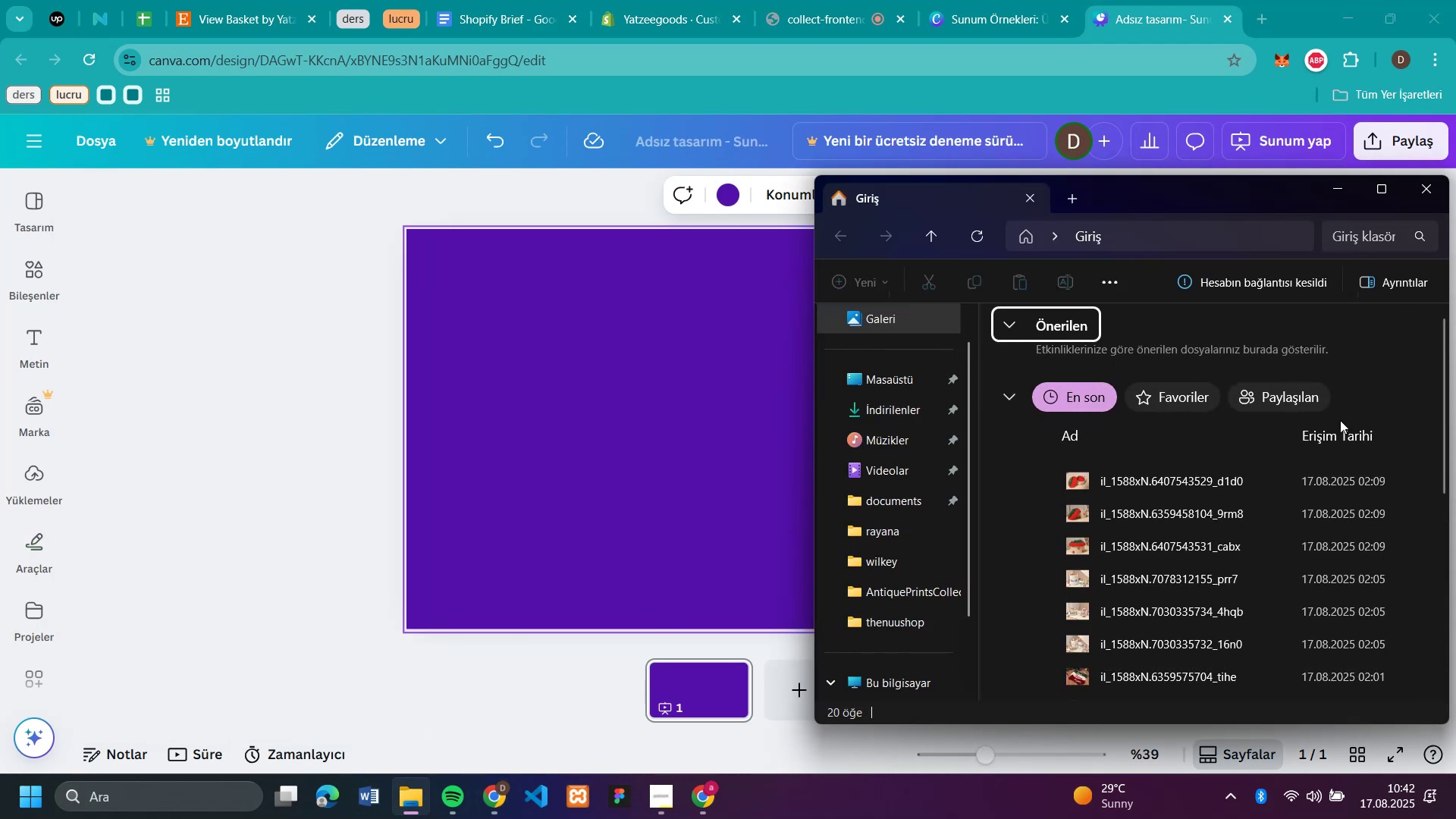 
scroll: coordinate [1150, 486], scroll_direction: down, amount: 15.0
 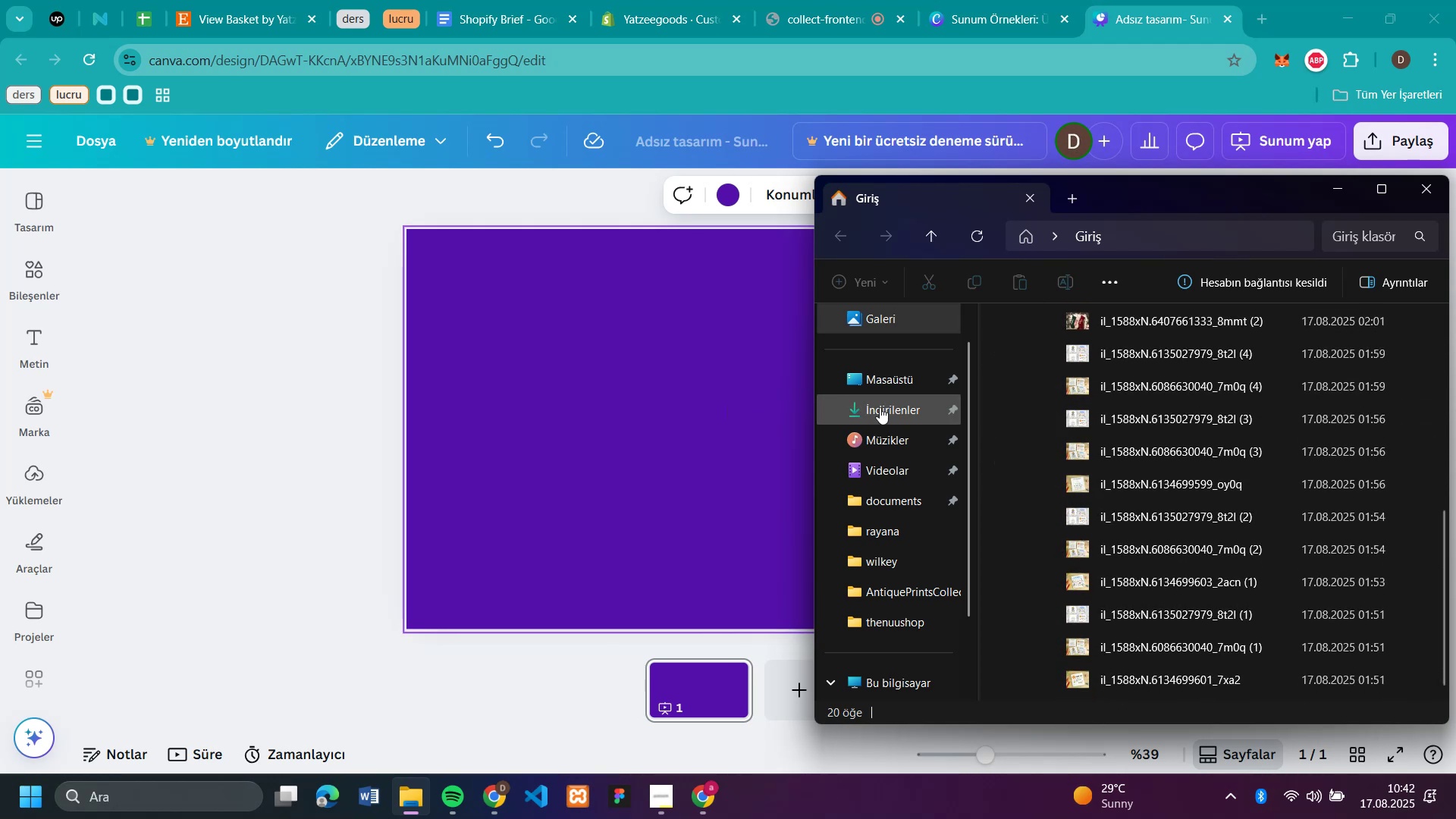 
left_click([906, 407])
 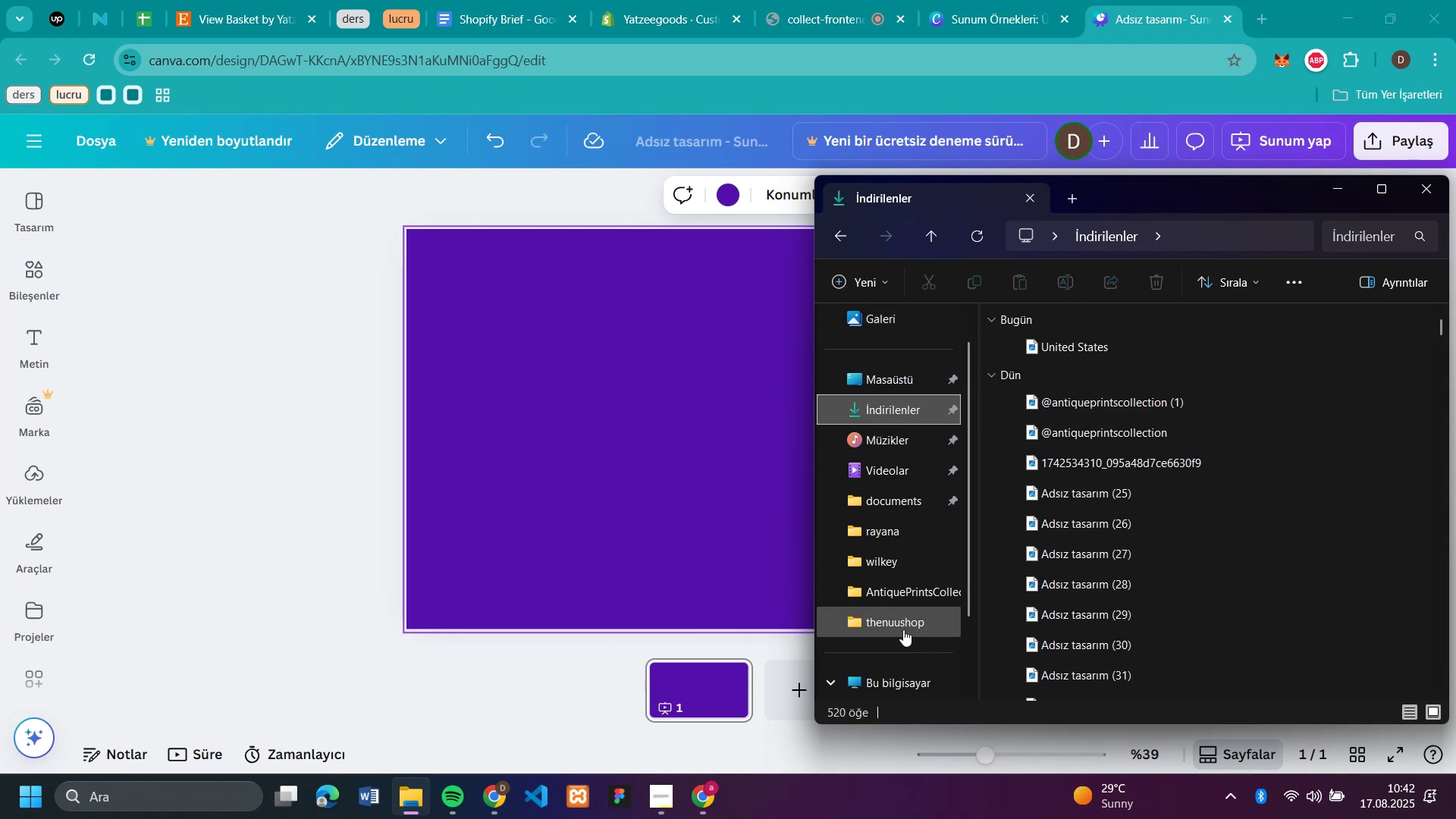 
left_click([903, 629])
 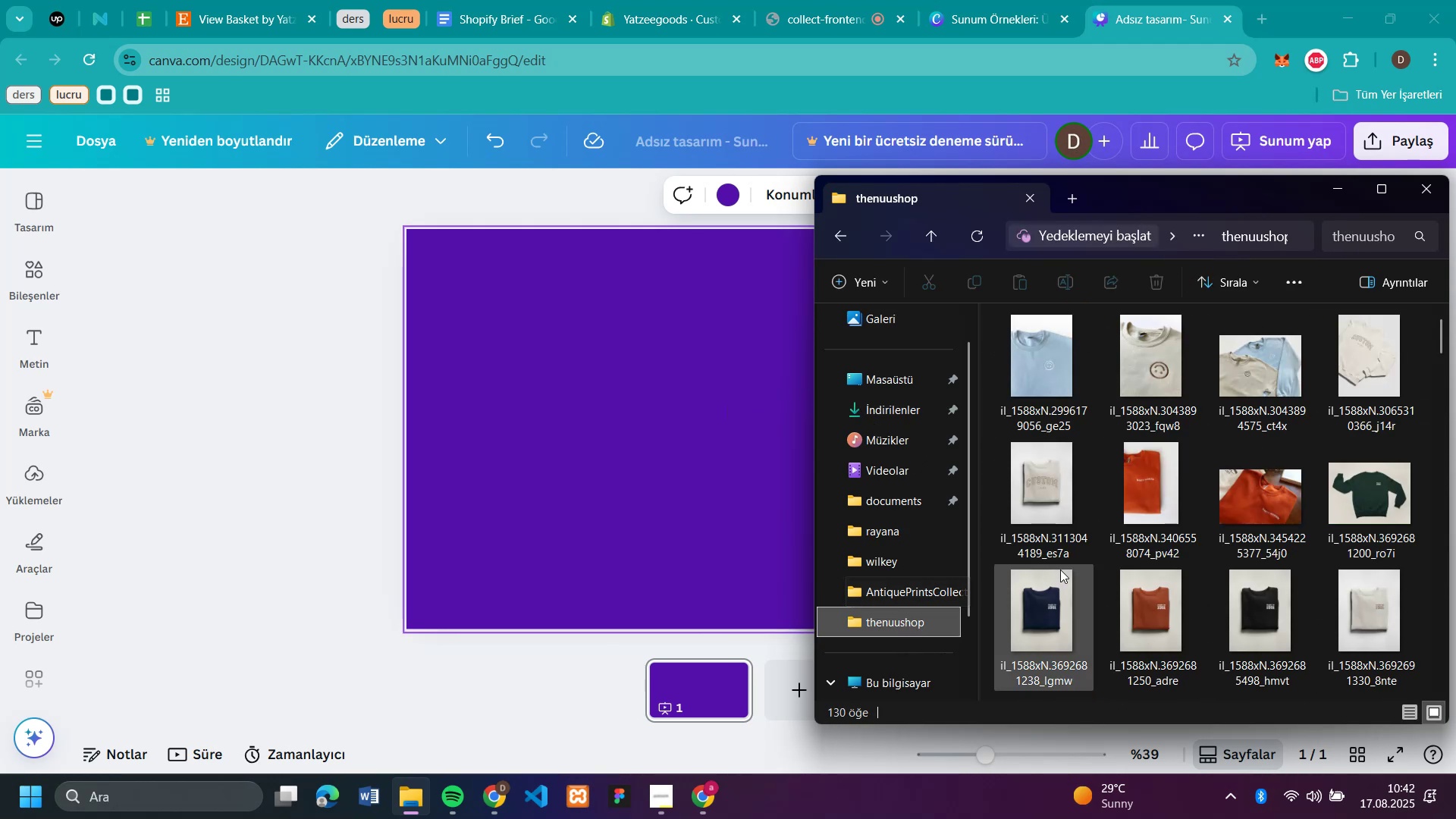 
scroll: coordinate [1158, 500], scroll_direction: down, amount: 5.0
 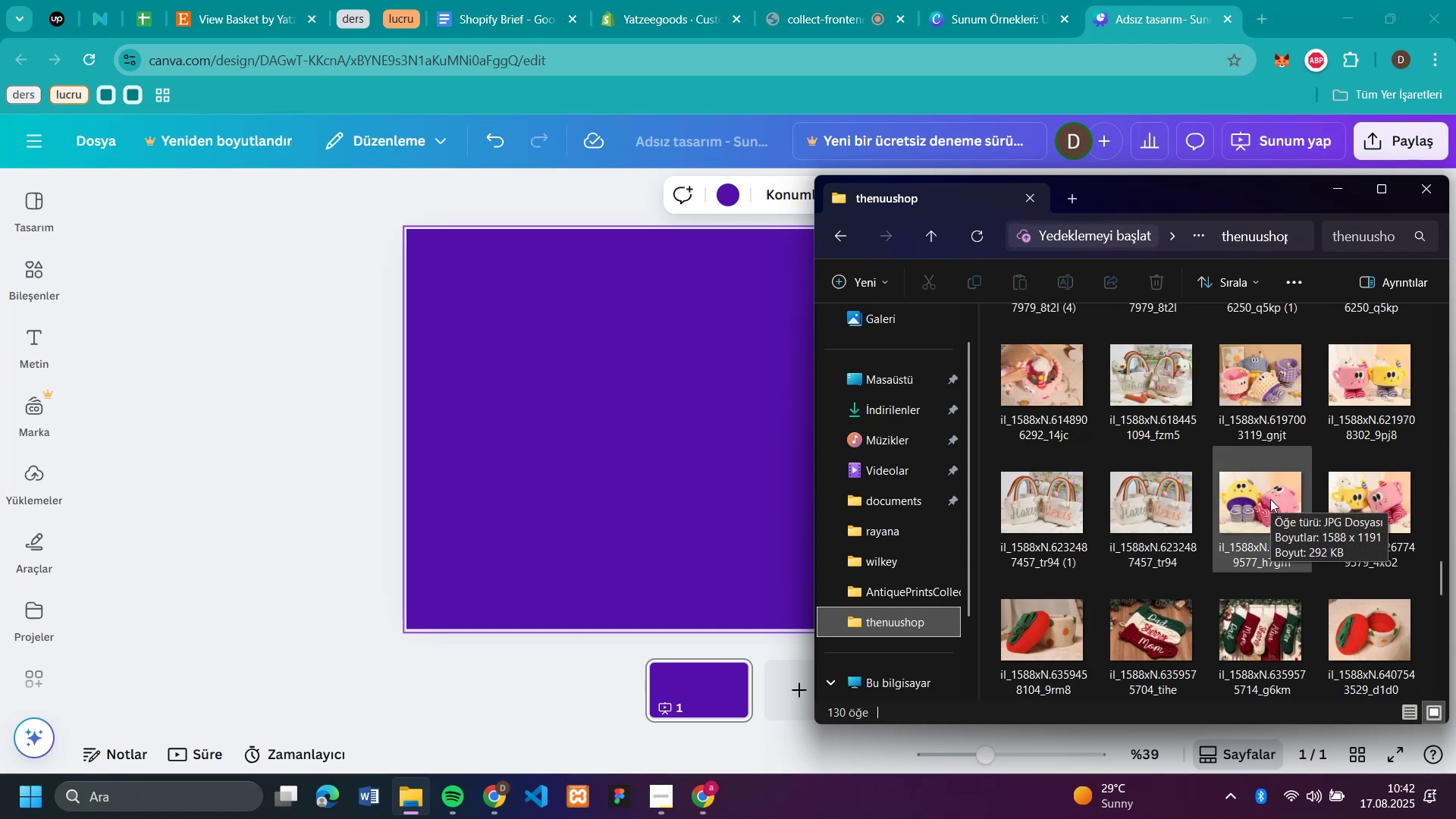 
wait(5.84)
 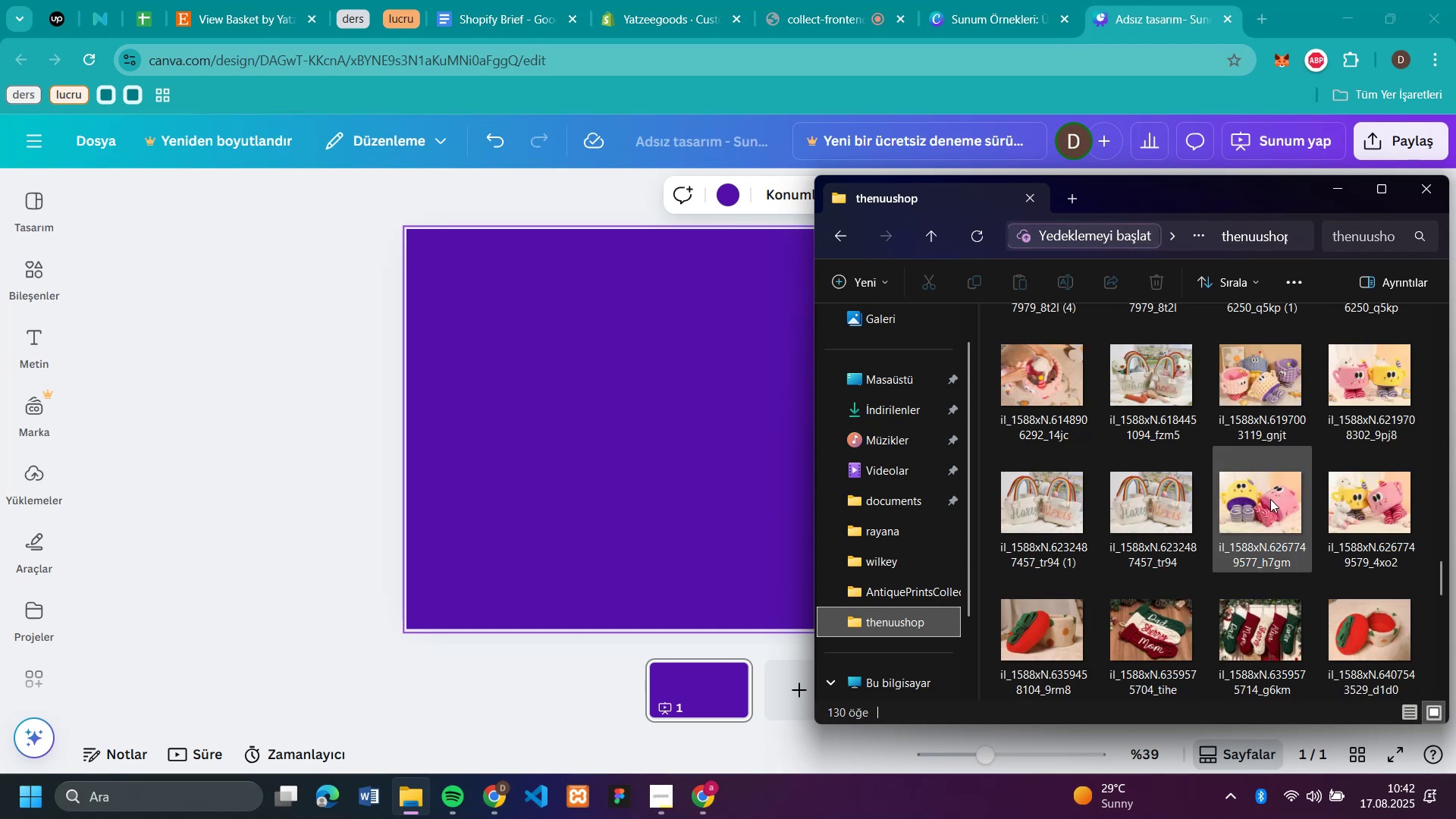 
left_click_drag(start_coordinate=[1270, 499], to_coordinate=[595, 431])
 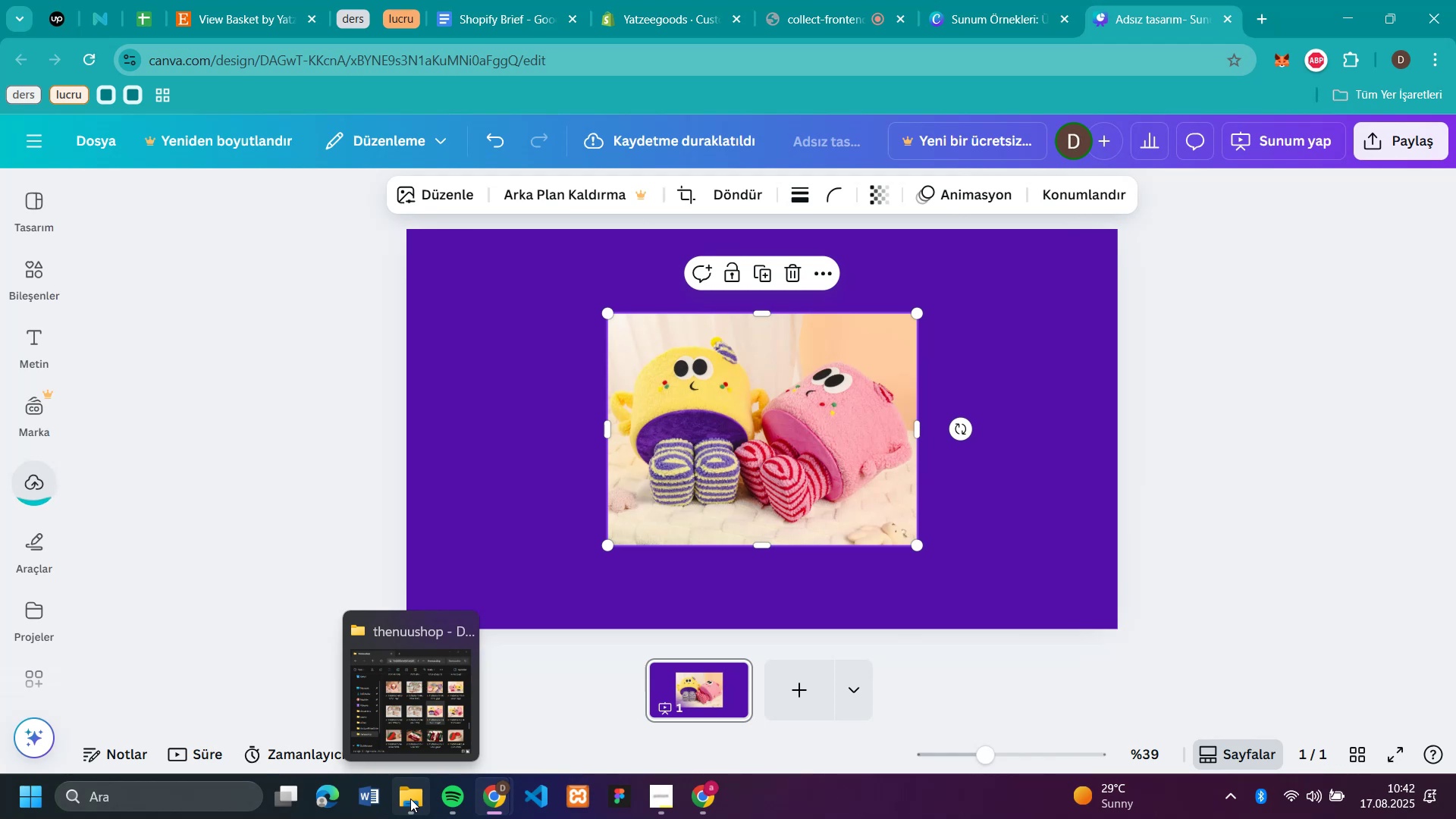 
left_click([406, 702])
 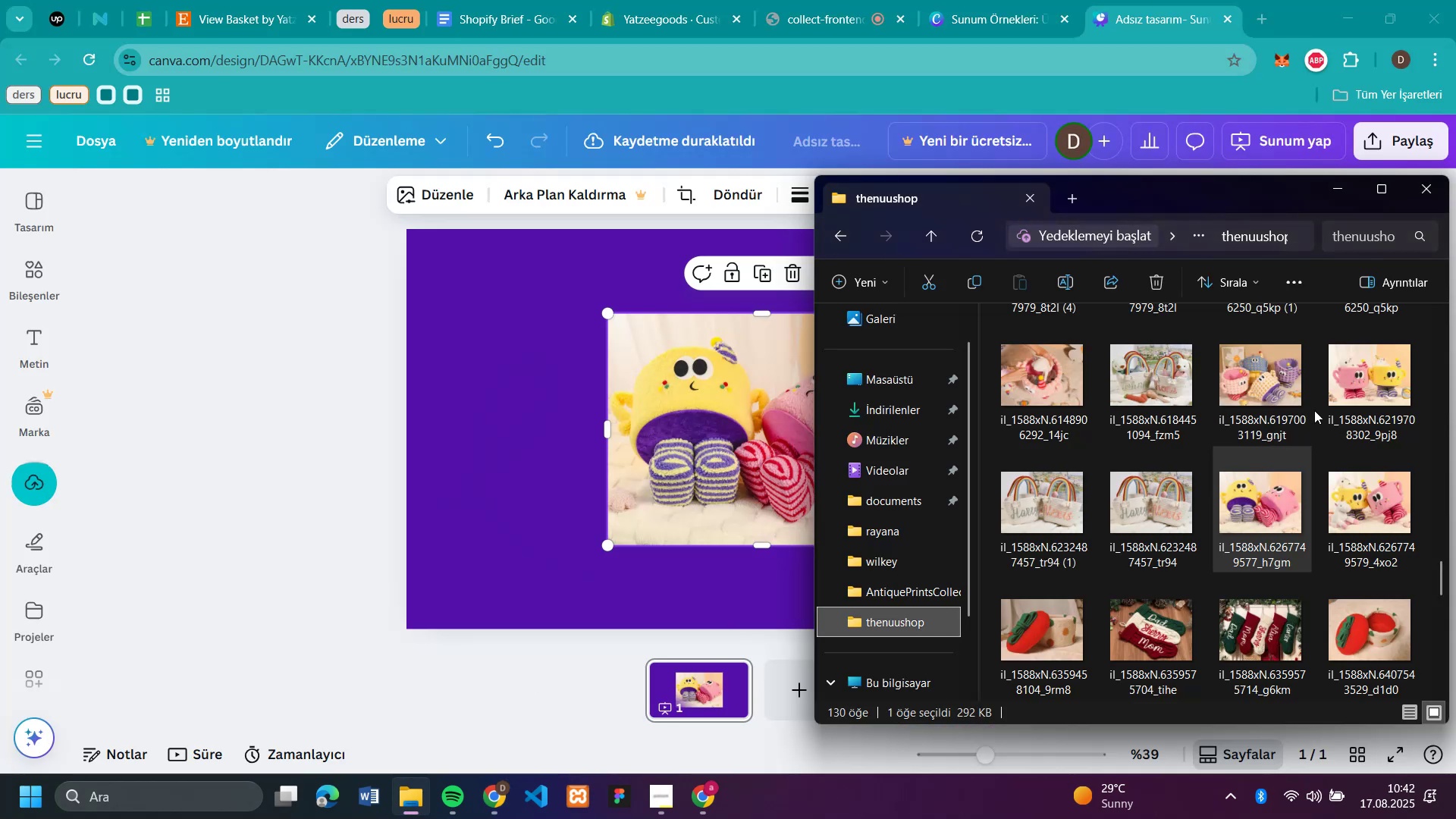 
left_click_drag(start_coordinate=[1257, 375], to_coordinate=[556, 463])
 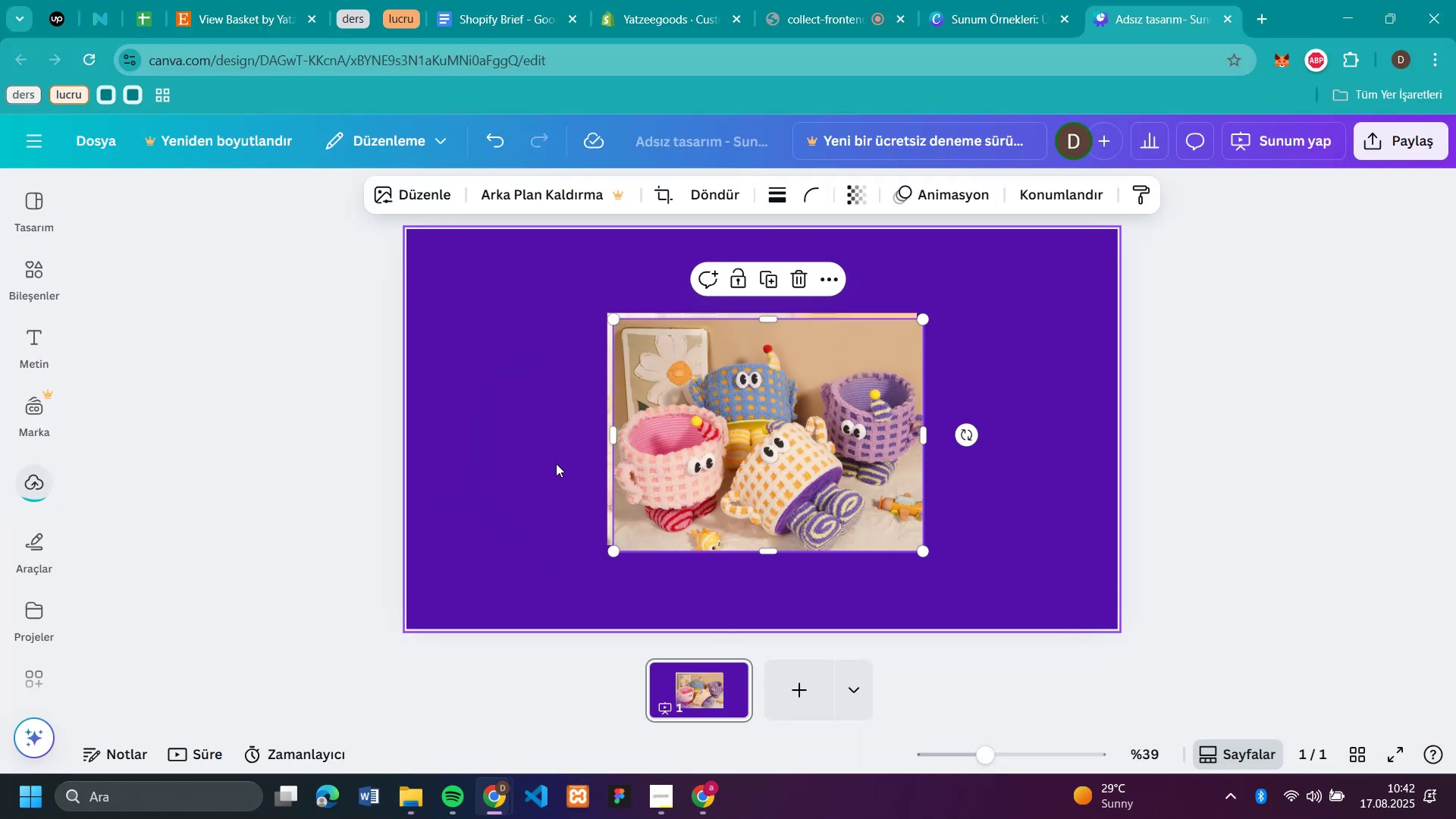 
left_click_drag(start_coordinate=[733, 484], to_coordinate=[480, 473])
 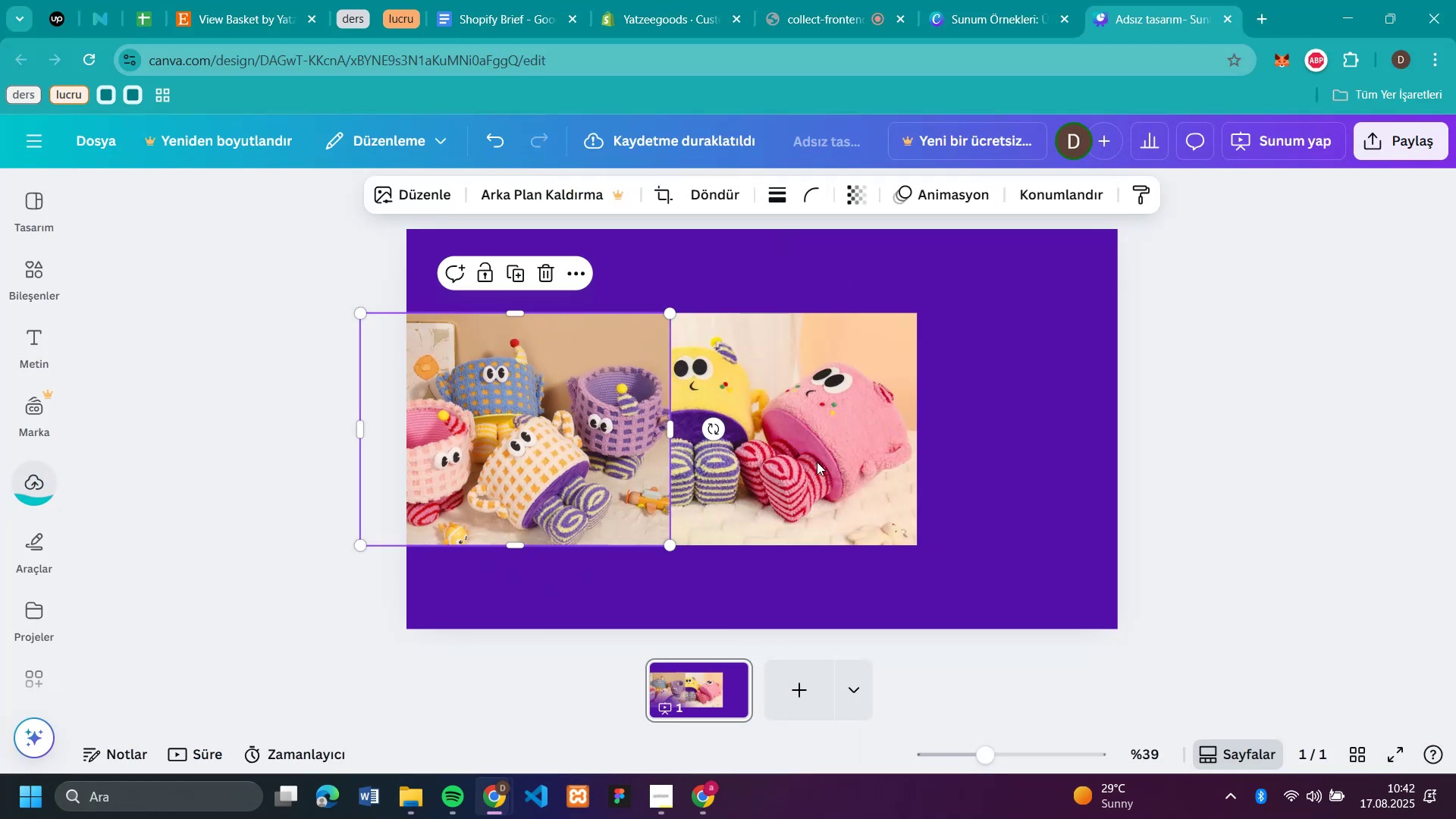 
left_click_drag(start_coordinate=[821, 460], to_coordinate=[1018, 375])
 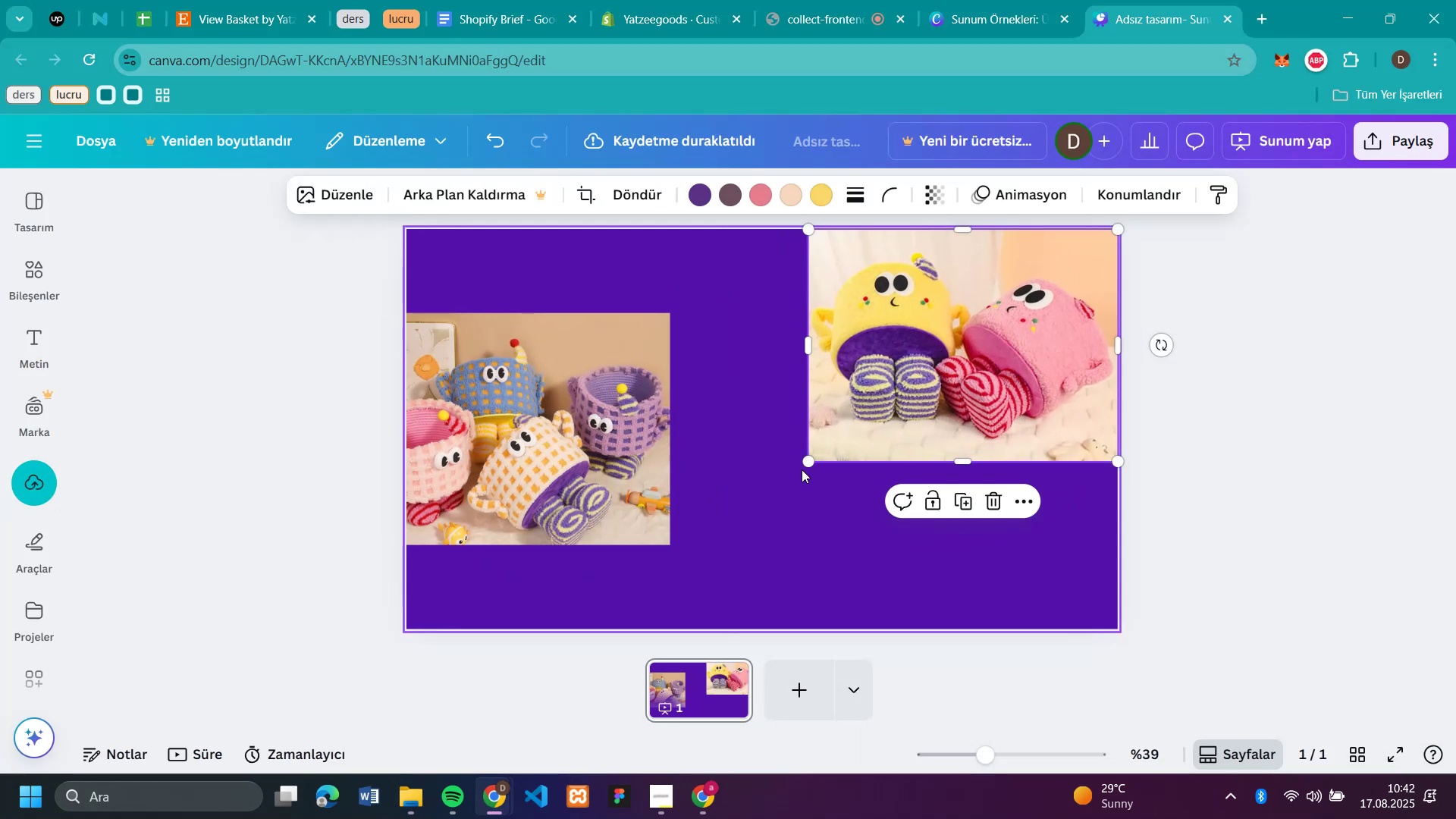 
left_click_drag(start_coordinate=[804, 463], to_coordinate=[622, 681])
 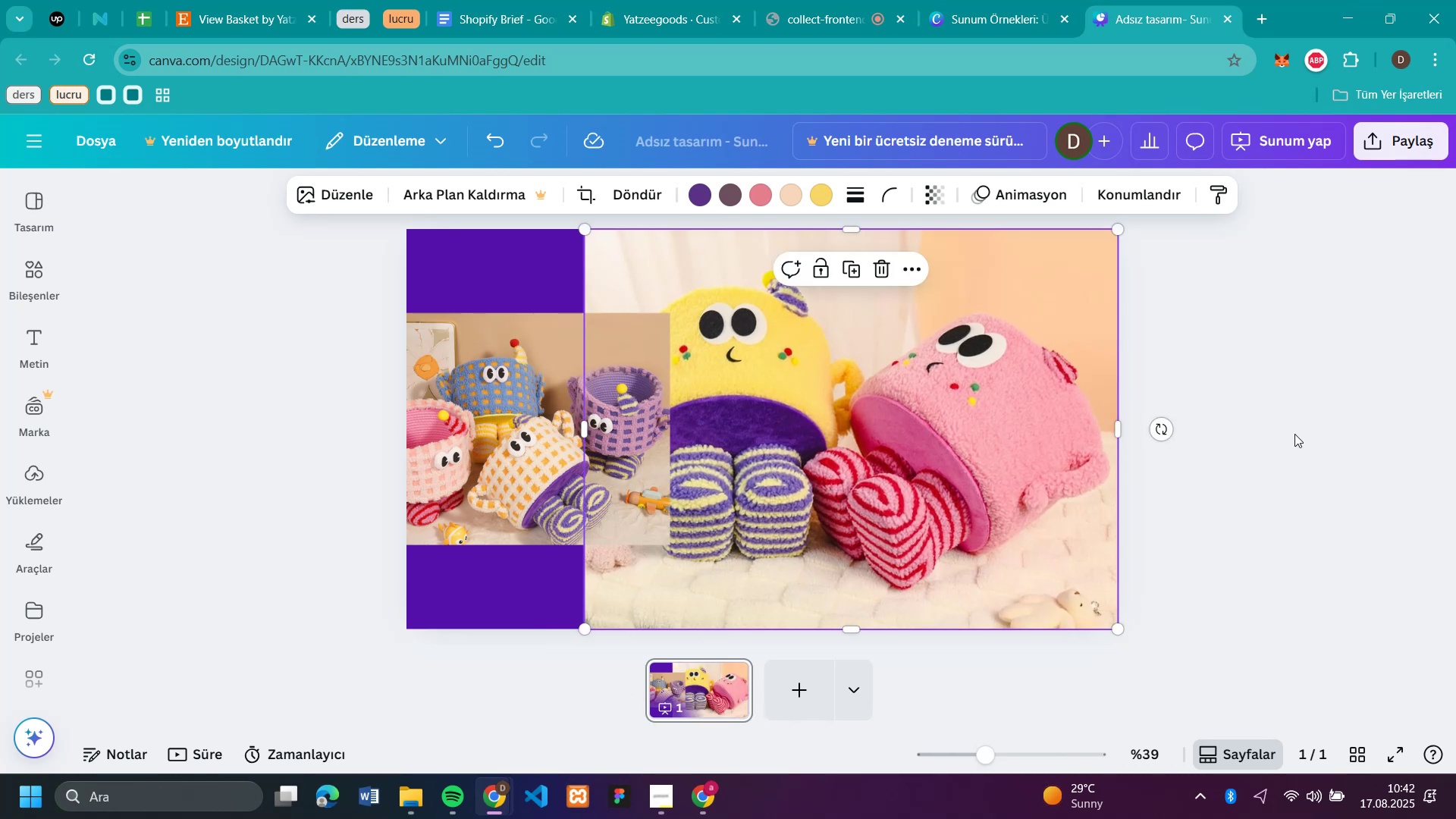 
left_click([1294, 434])
 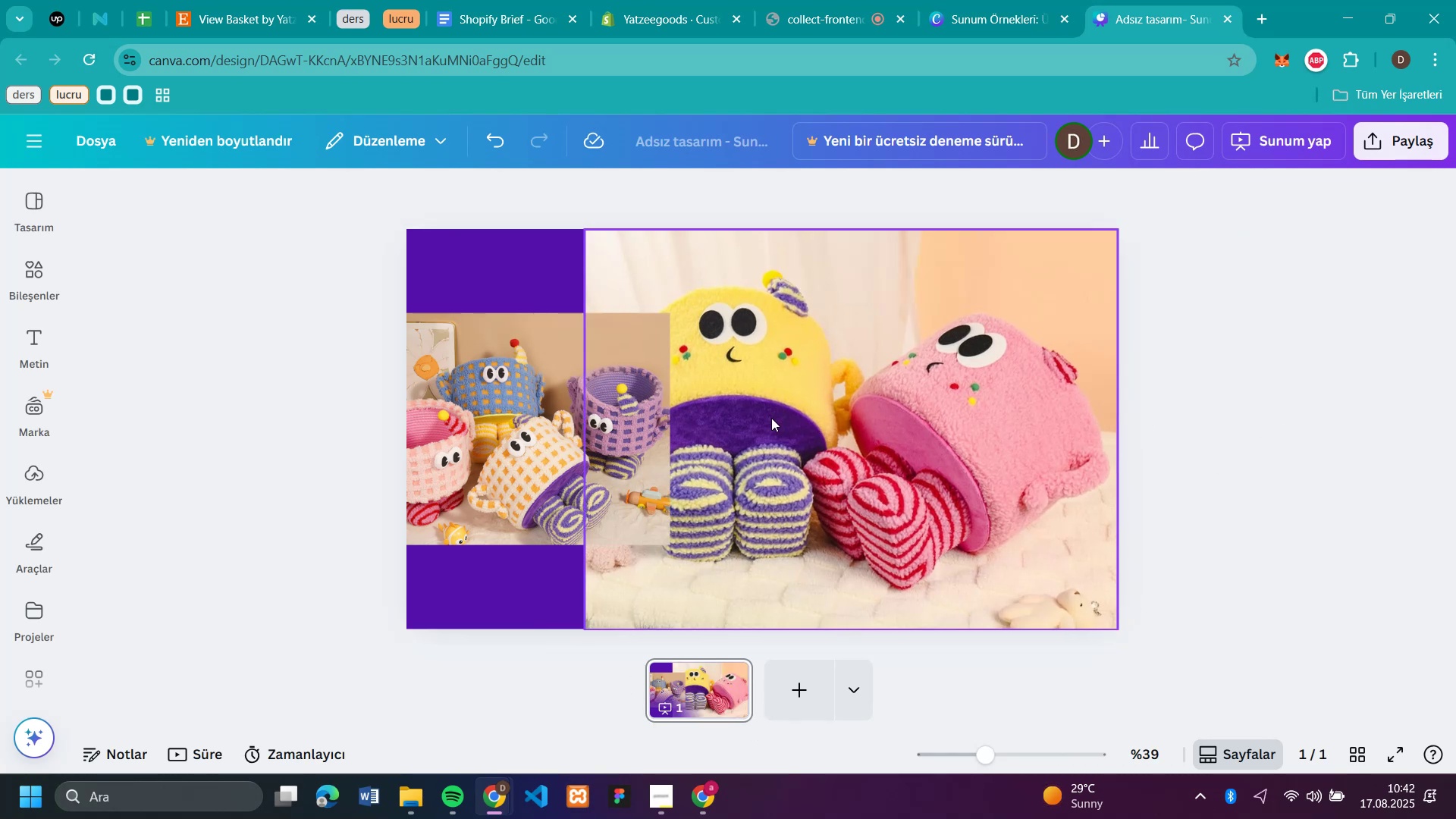 
left_click_drag(start_coordinate=[515, 394], to_coordinate=[373, 346])
 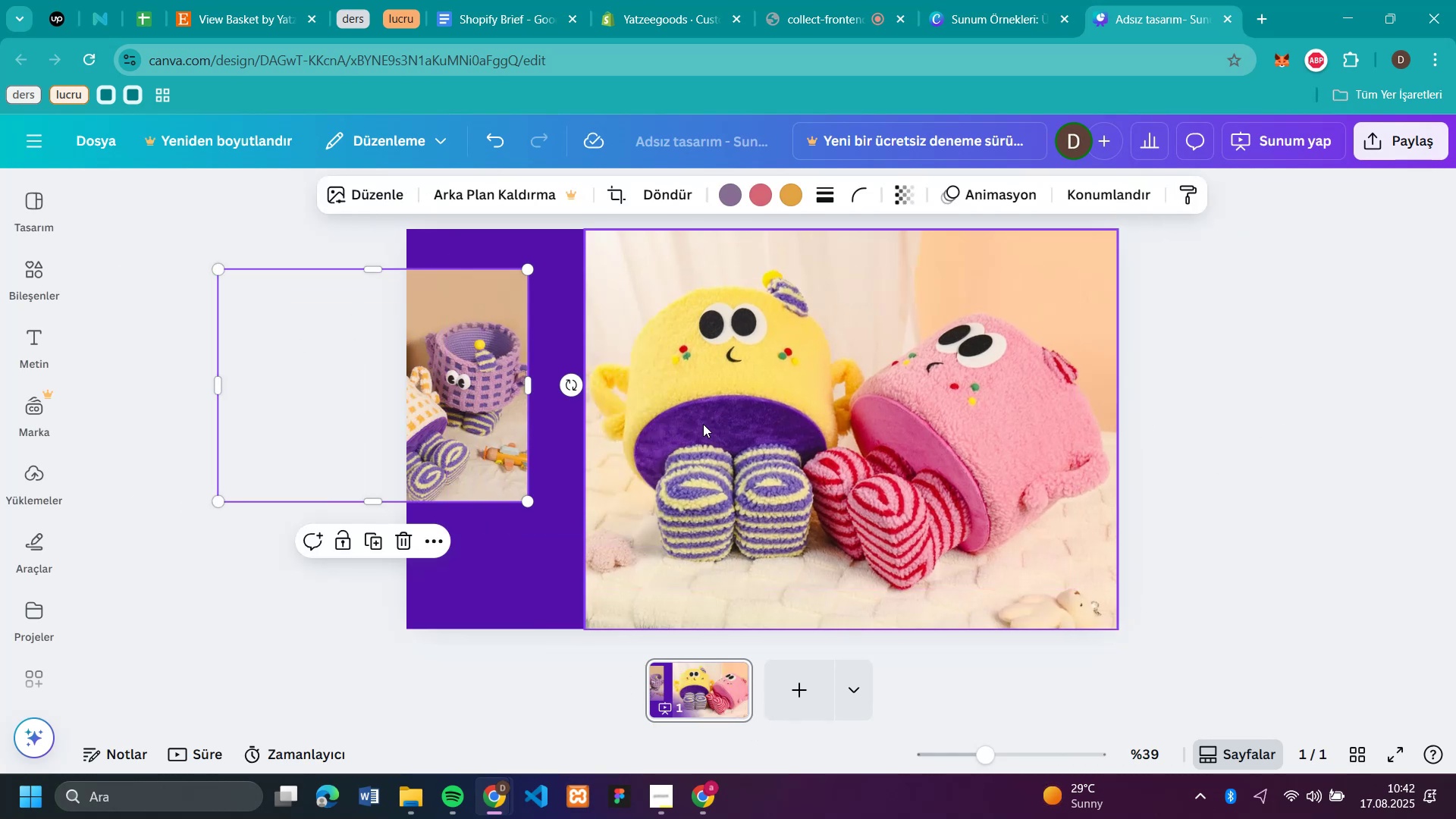 
left_click([711, 428])
 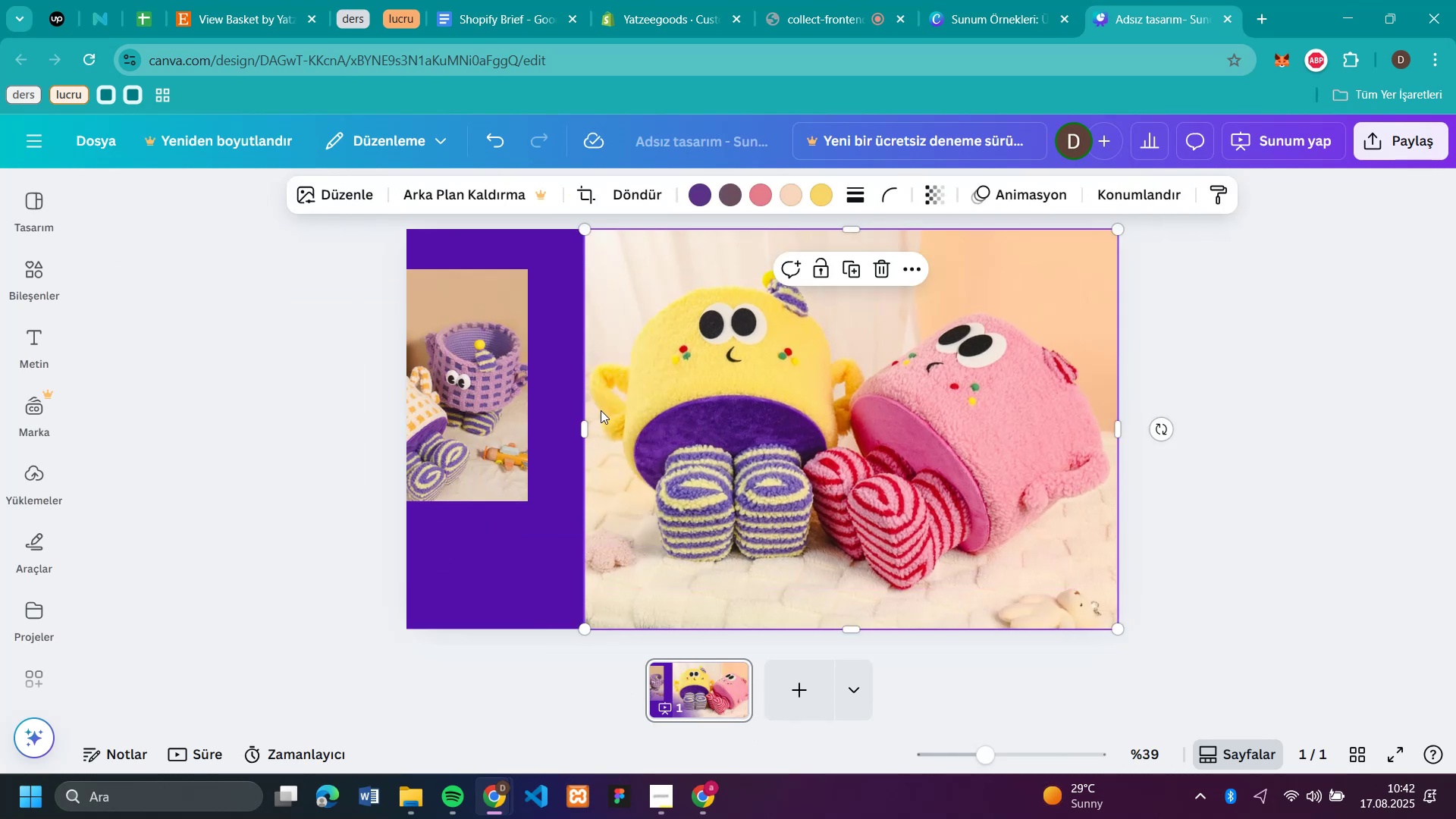 
left_click_drag(start_coordinate=[587, 431], to_coordinate=[610, 437])
 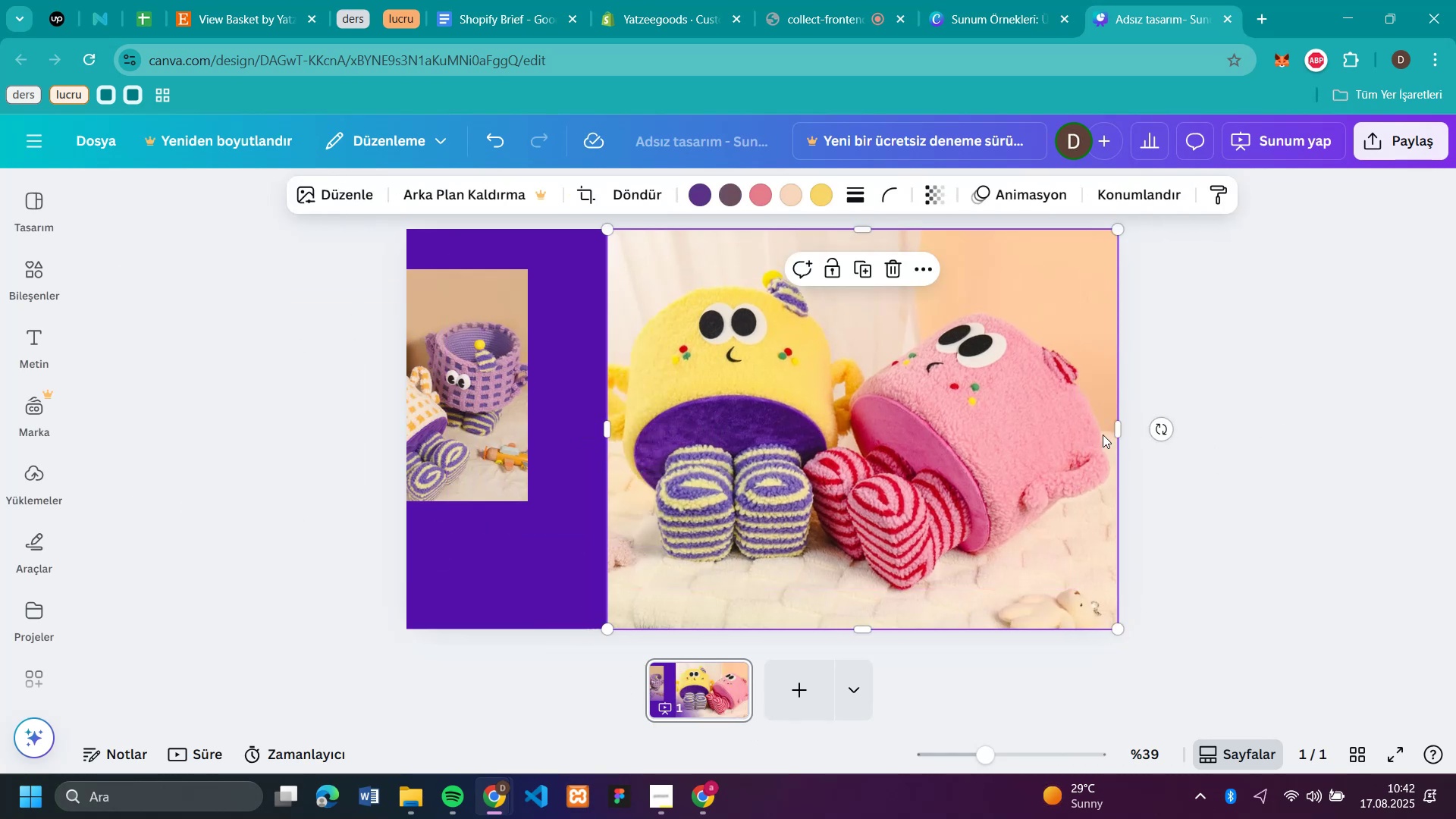 
left_click_drag(start_coordinate=[1116, 429], to_coordinate=[1065, 435])
 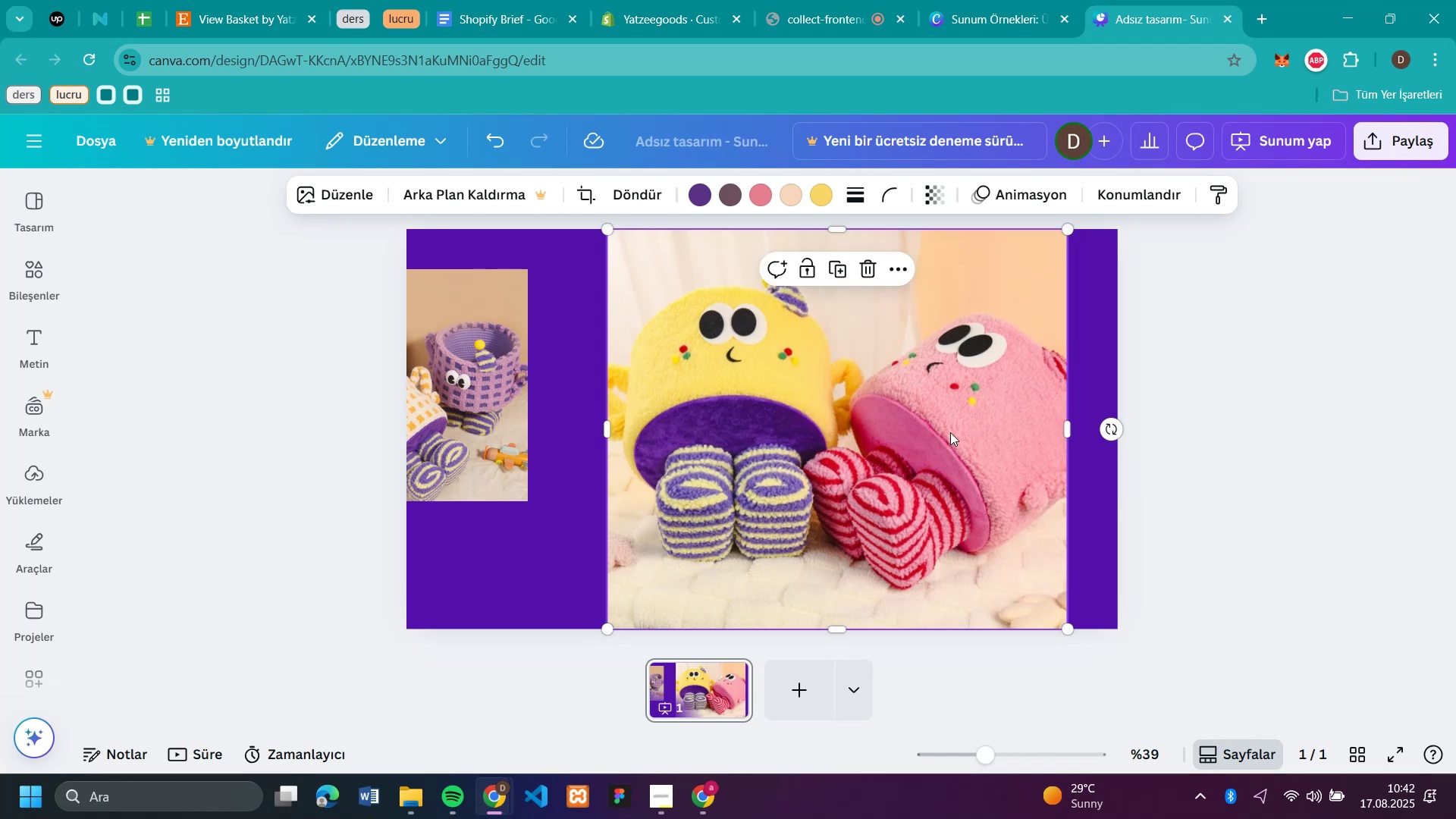 
left_click_drag(start_coordinate=[937, 432], to_coordinate=[982, 433])
 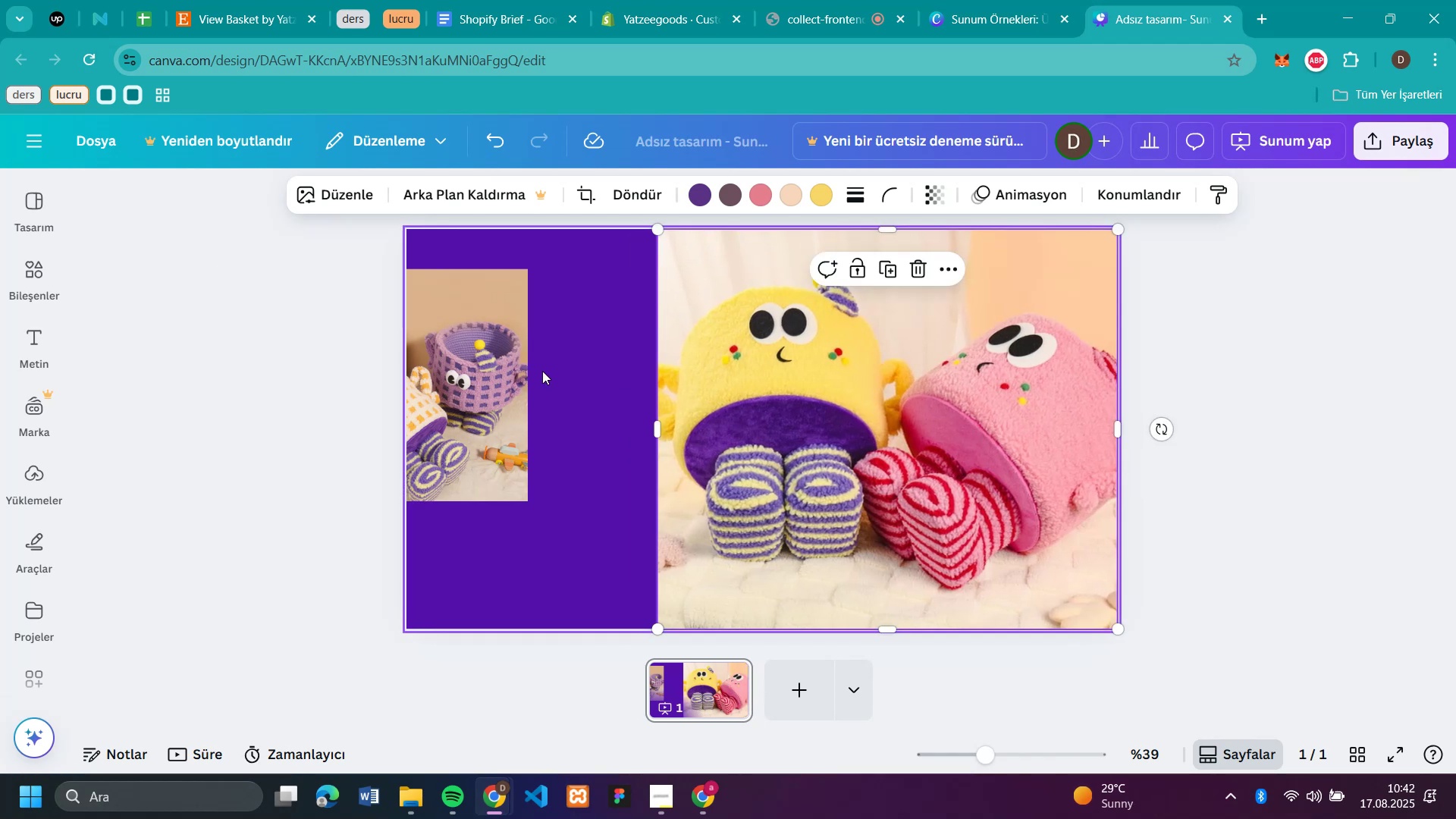 
left_click_drag(start_coordinate=[494, 371], to_coordinate=[619, 337])
 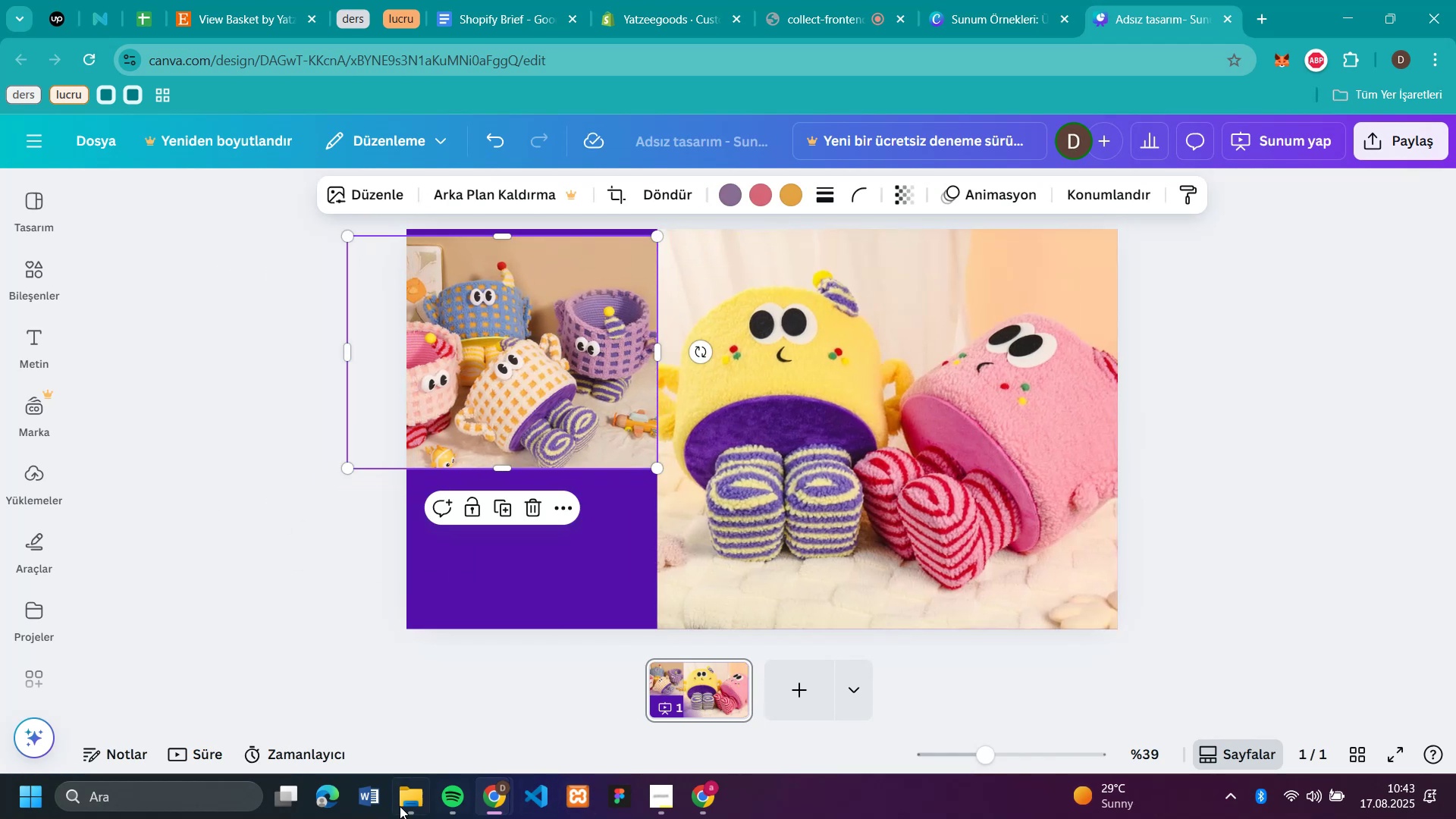 
left_click([403, 800])
 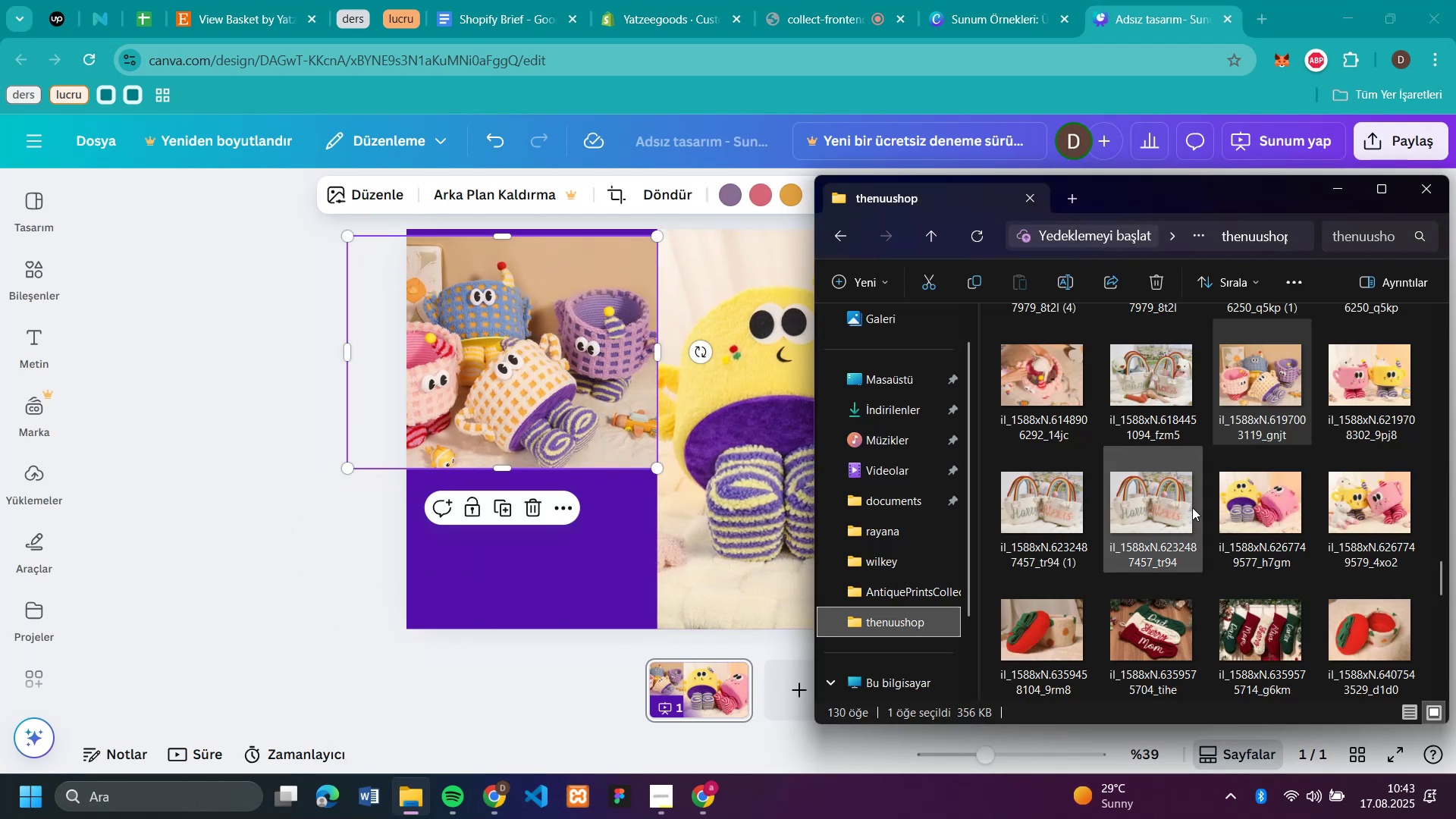 
scroll: coordinate [1192, 507], scroll_direction: down, amount: 3.0
 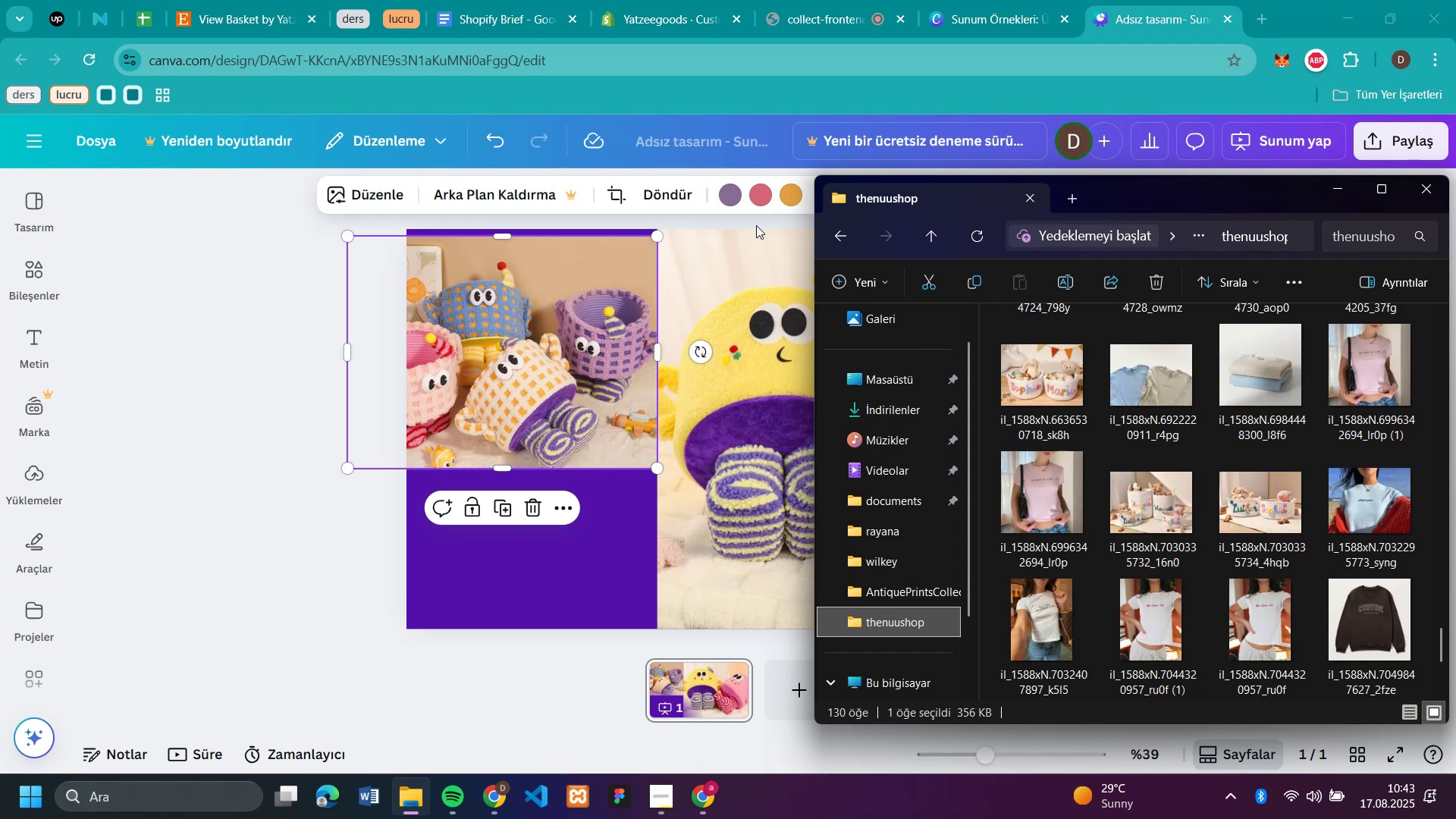 
left_click([232, 17])
 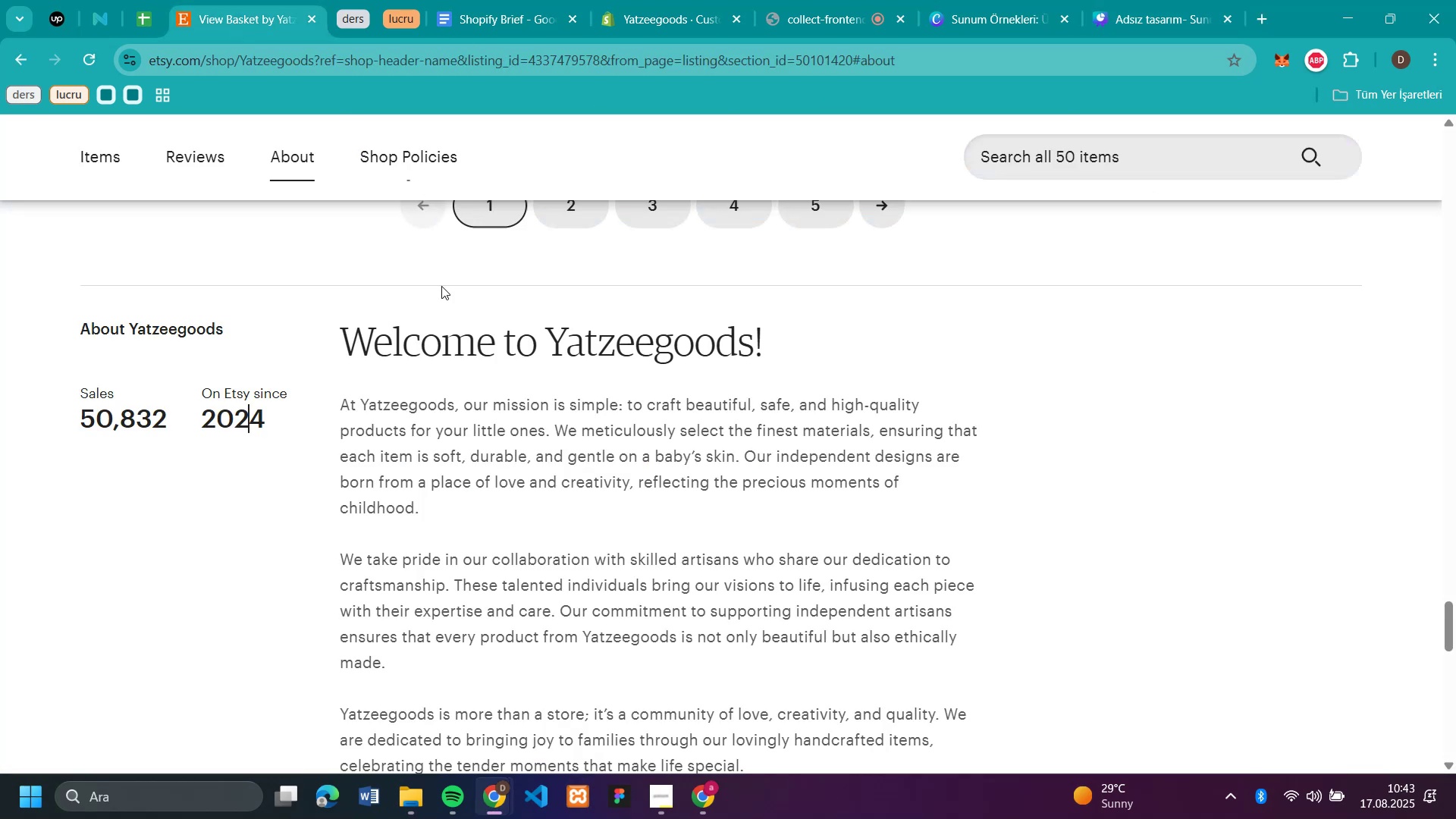 
scroll: coordinate [427, 351], scroll_direction: up, amount: 3.0
 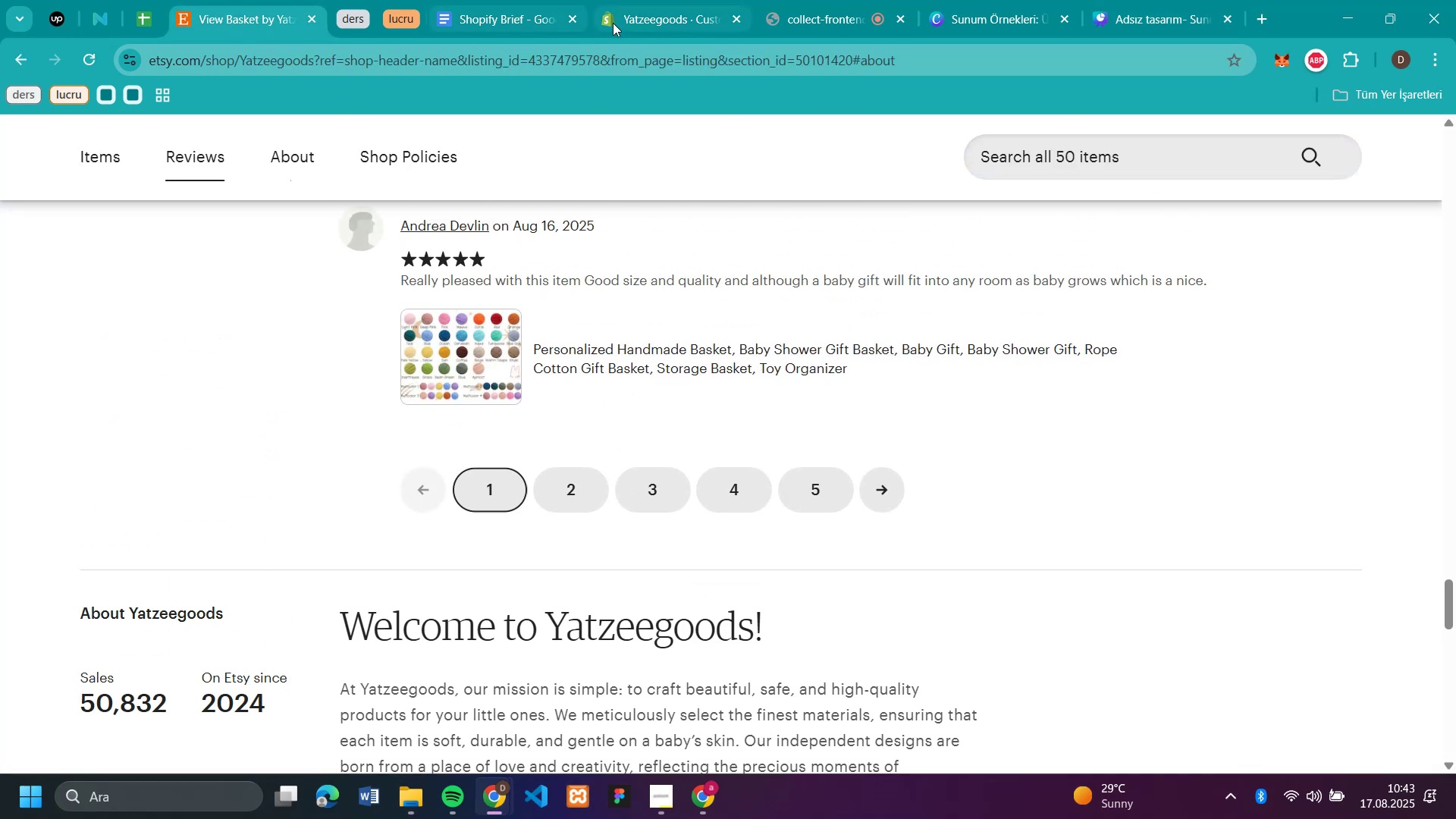 
left_click([632, 21])
 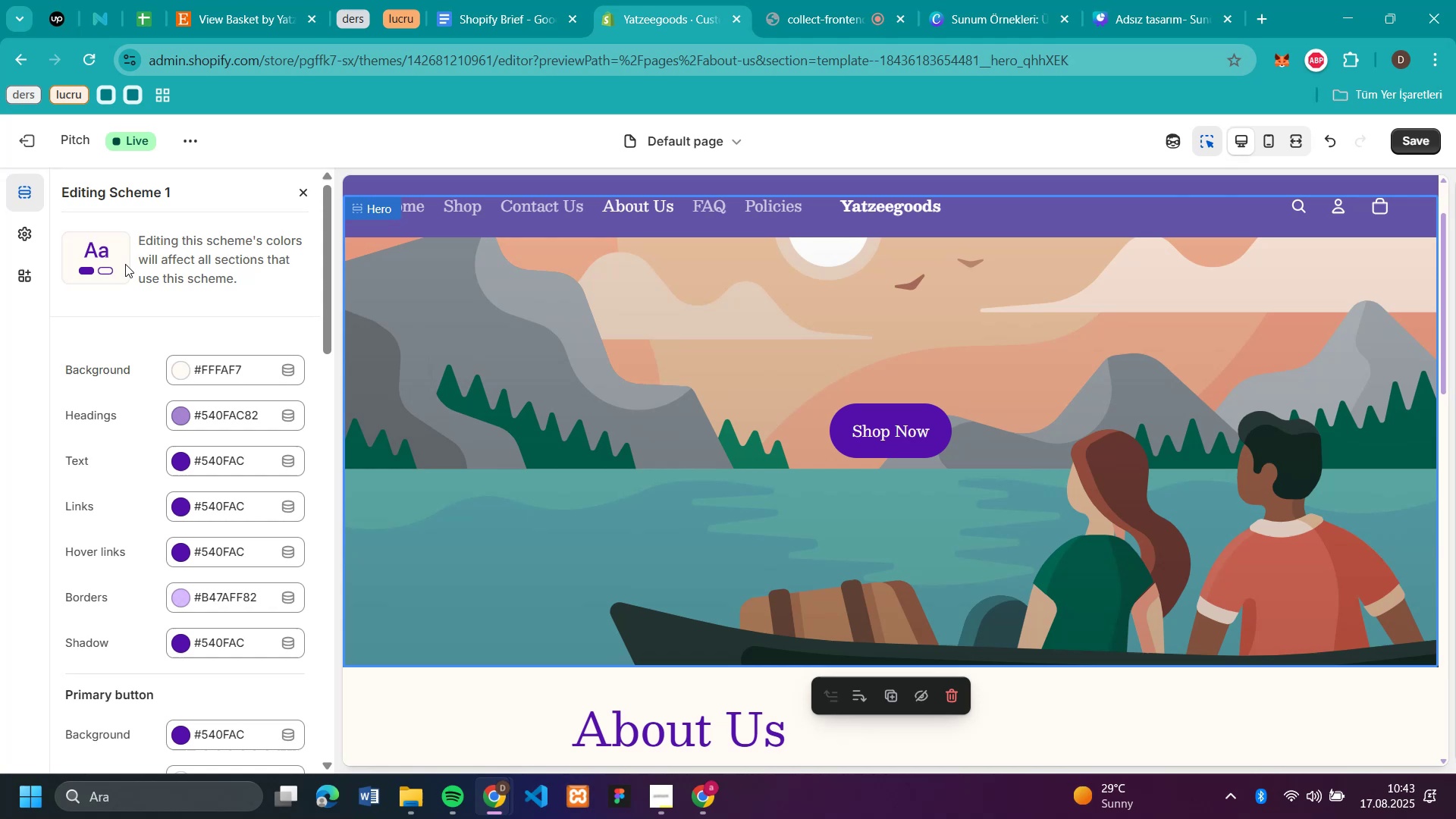 
scroll: coordinate [242, 323], scroll_direction: up, amount: 3.0
 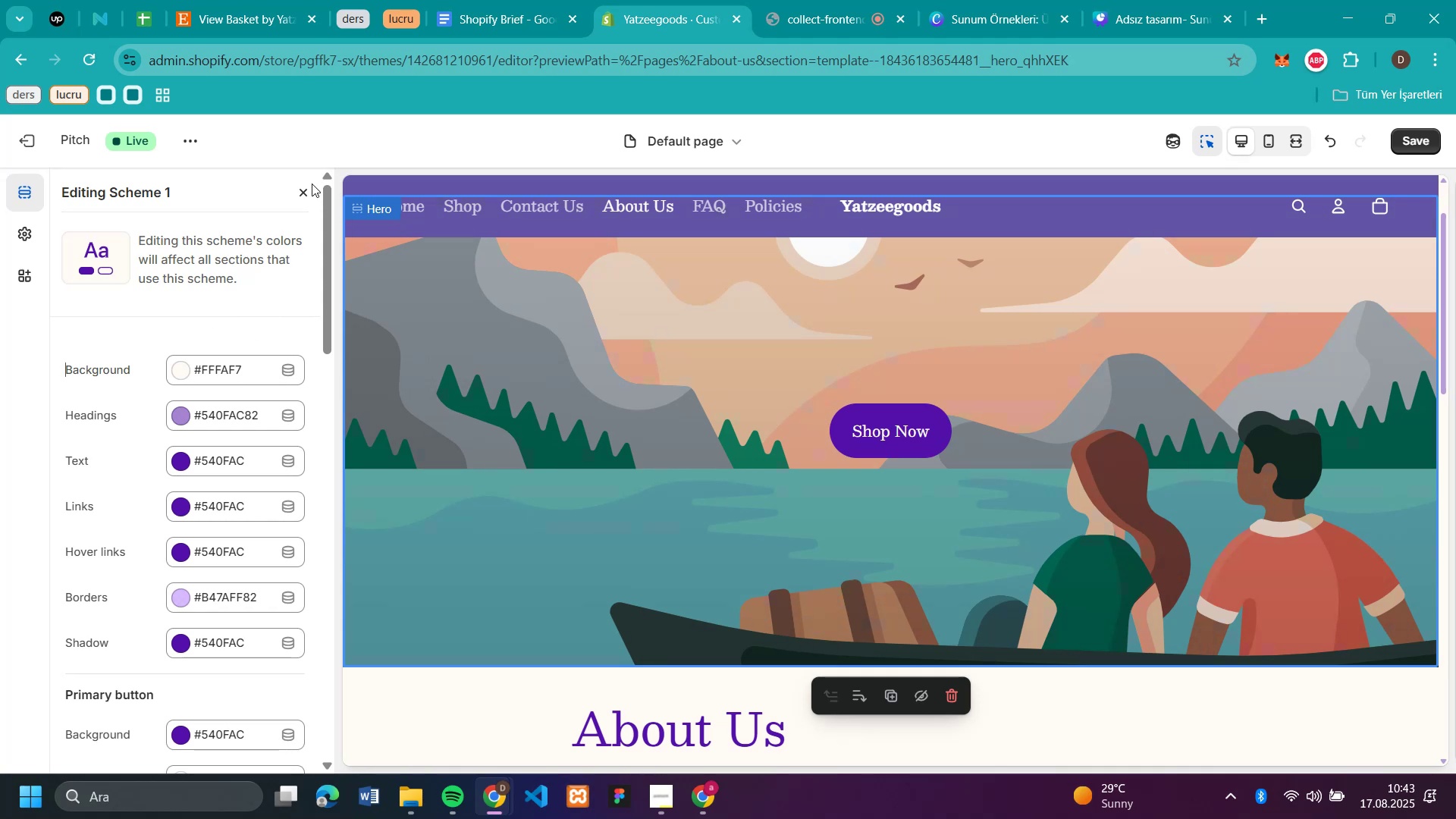 
left_click([309, 198])
 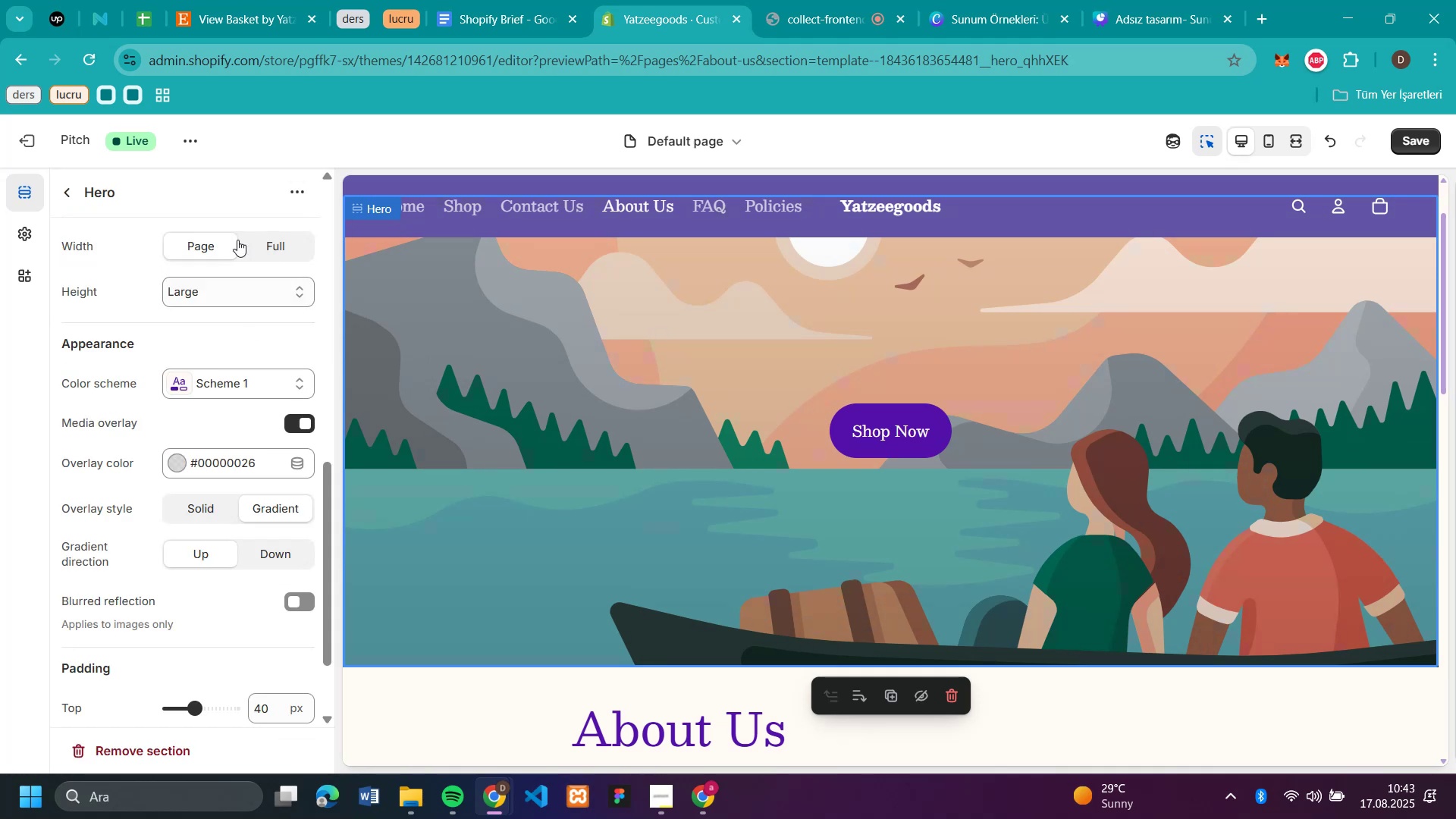 
scroll: coordinate [223, 306], scroll_direction: up, amount: 13.0
 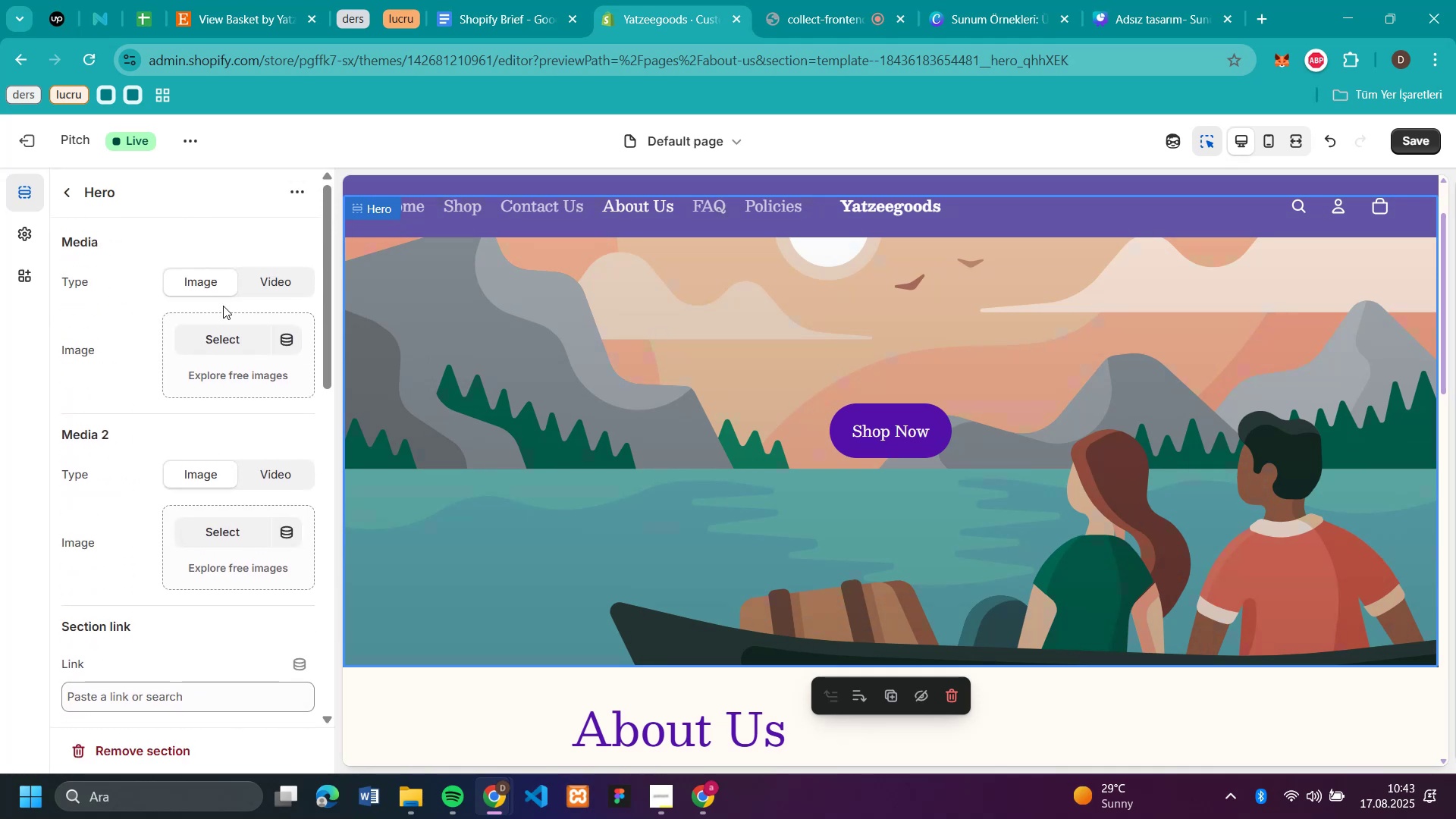 
mouse_move([219, 347])
 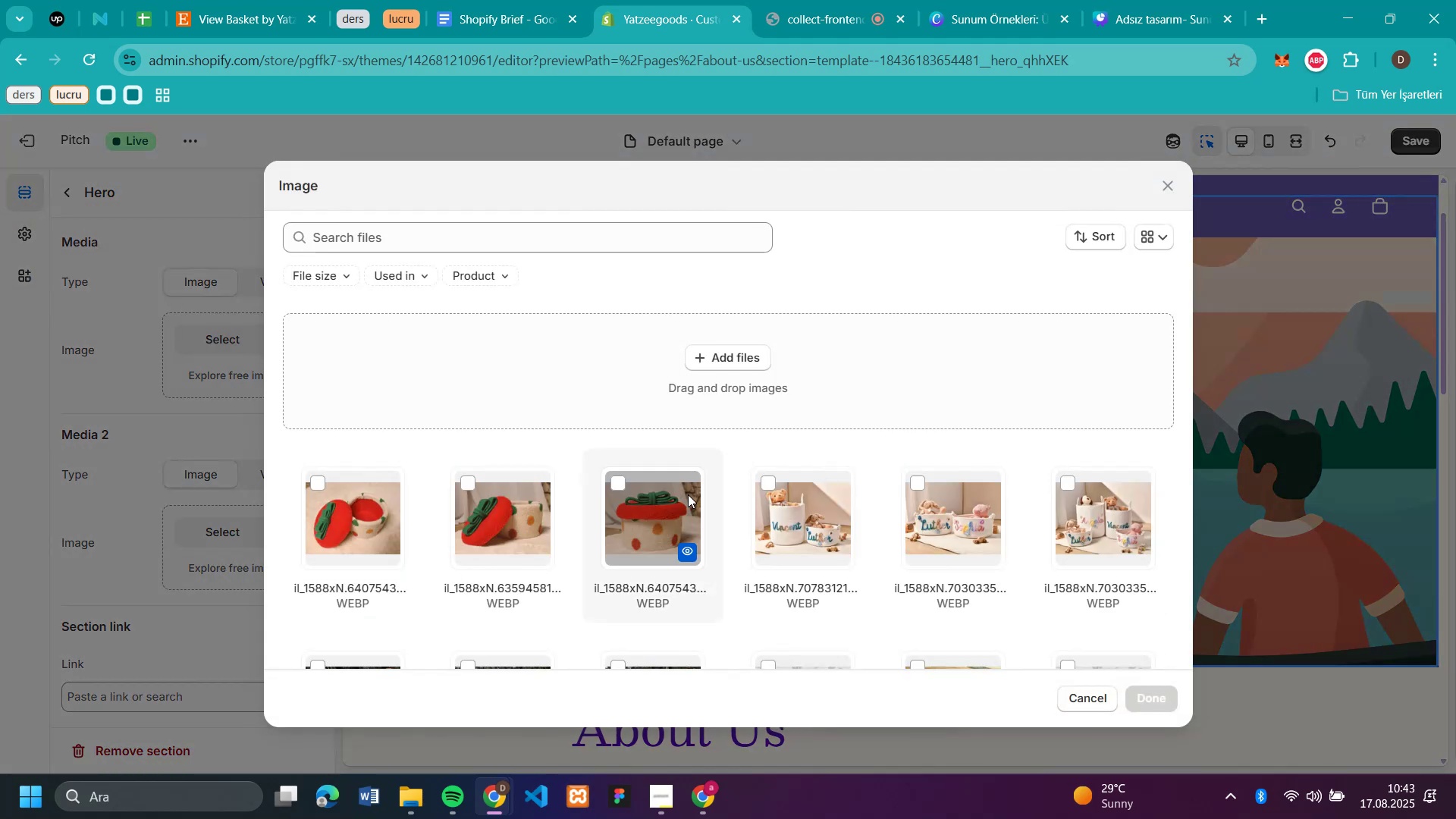 
scroll: coordinate [688, 494], scroll_direction: down, amount: 5.0
 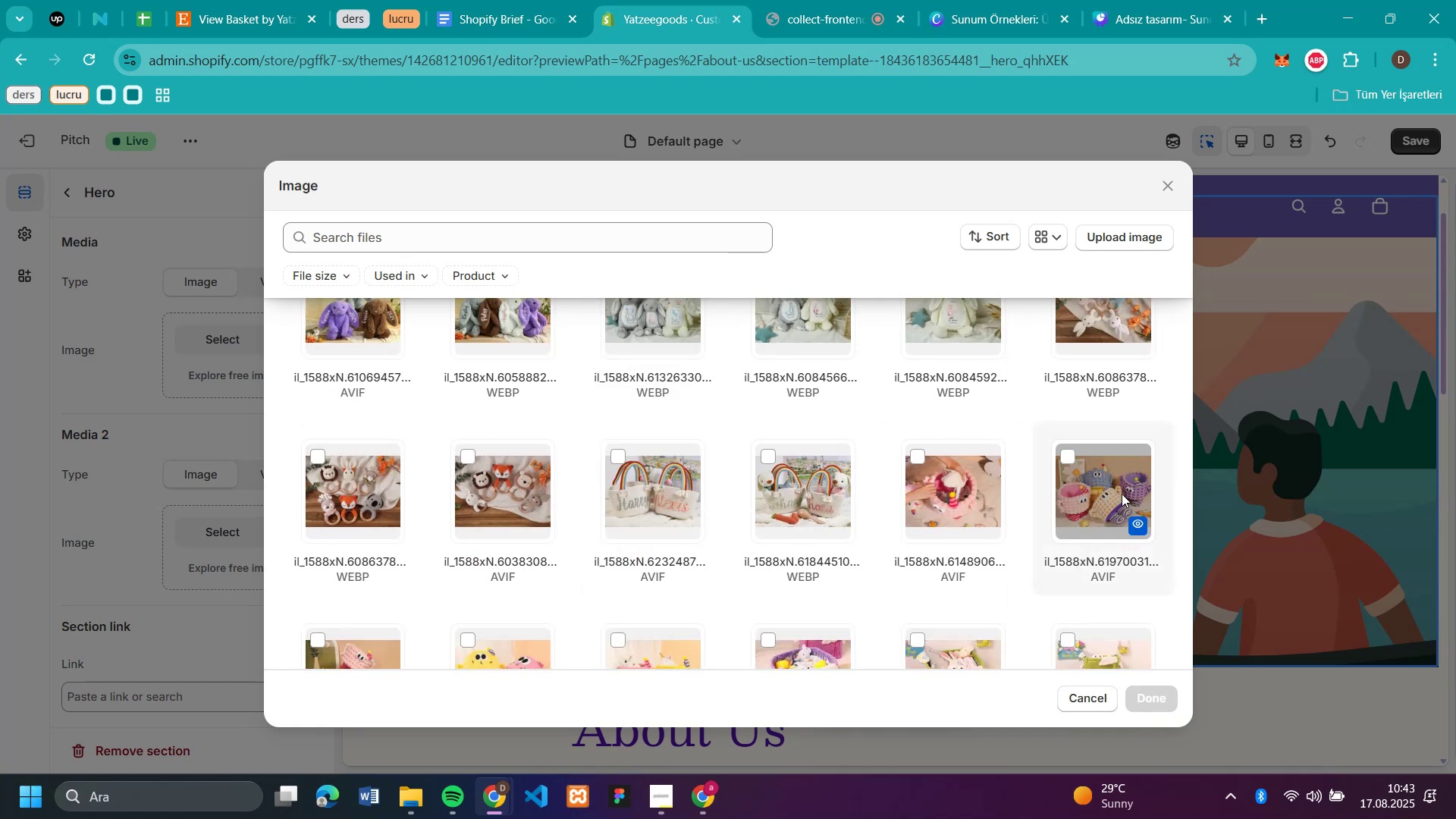 
left_click([1122, 494])
 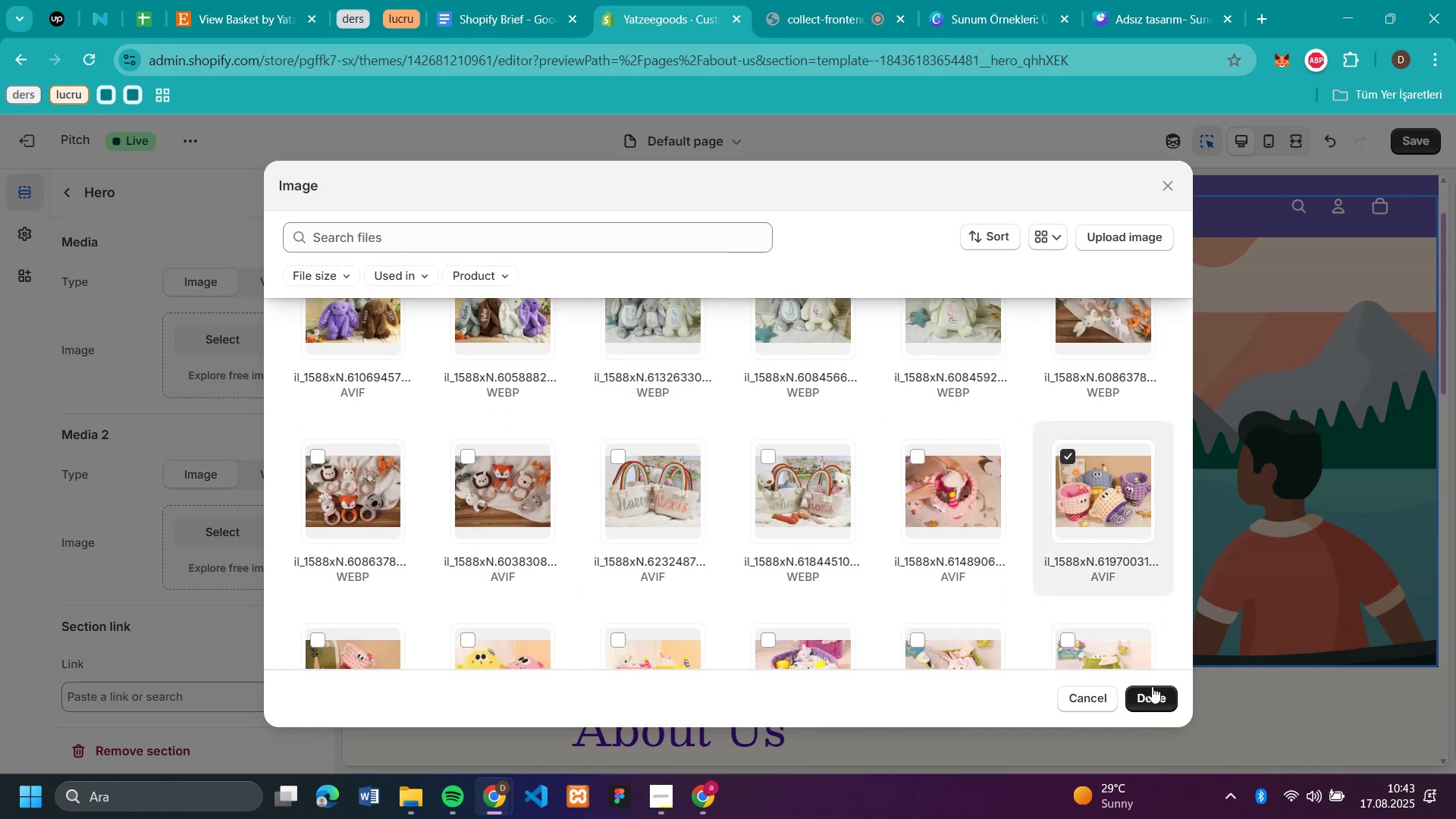 
left_click([1152, 701])
 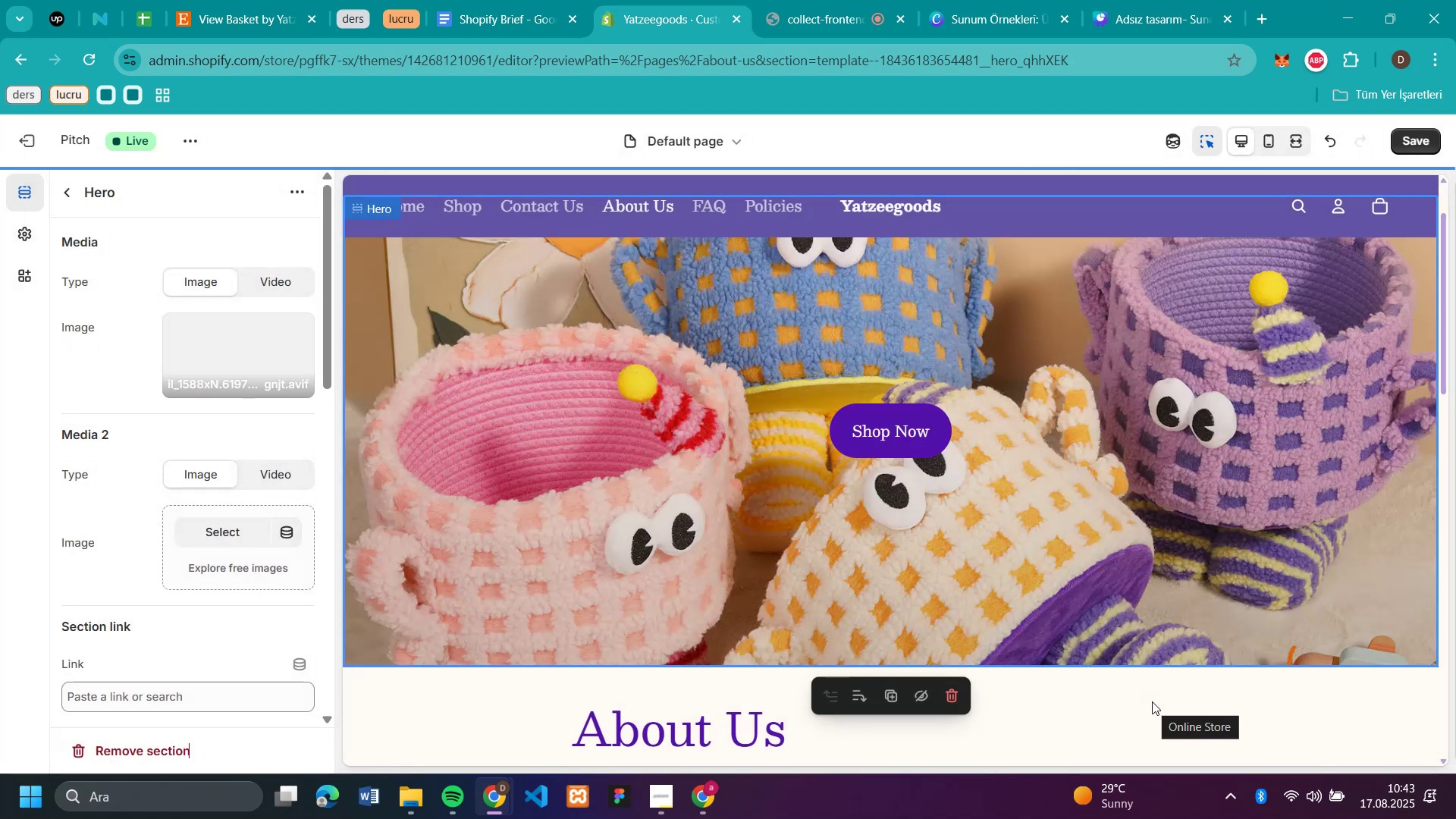 
mouse_move([287, 313])
 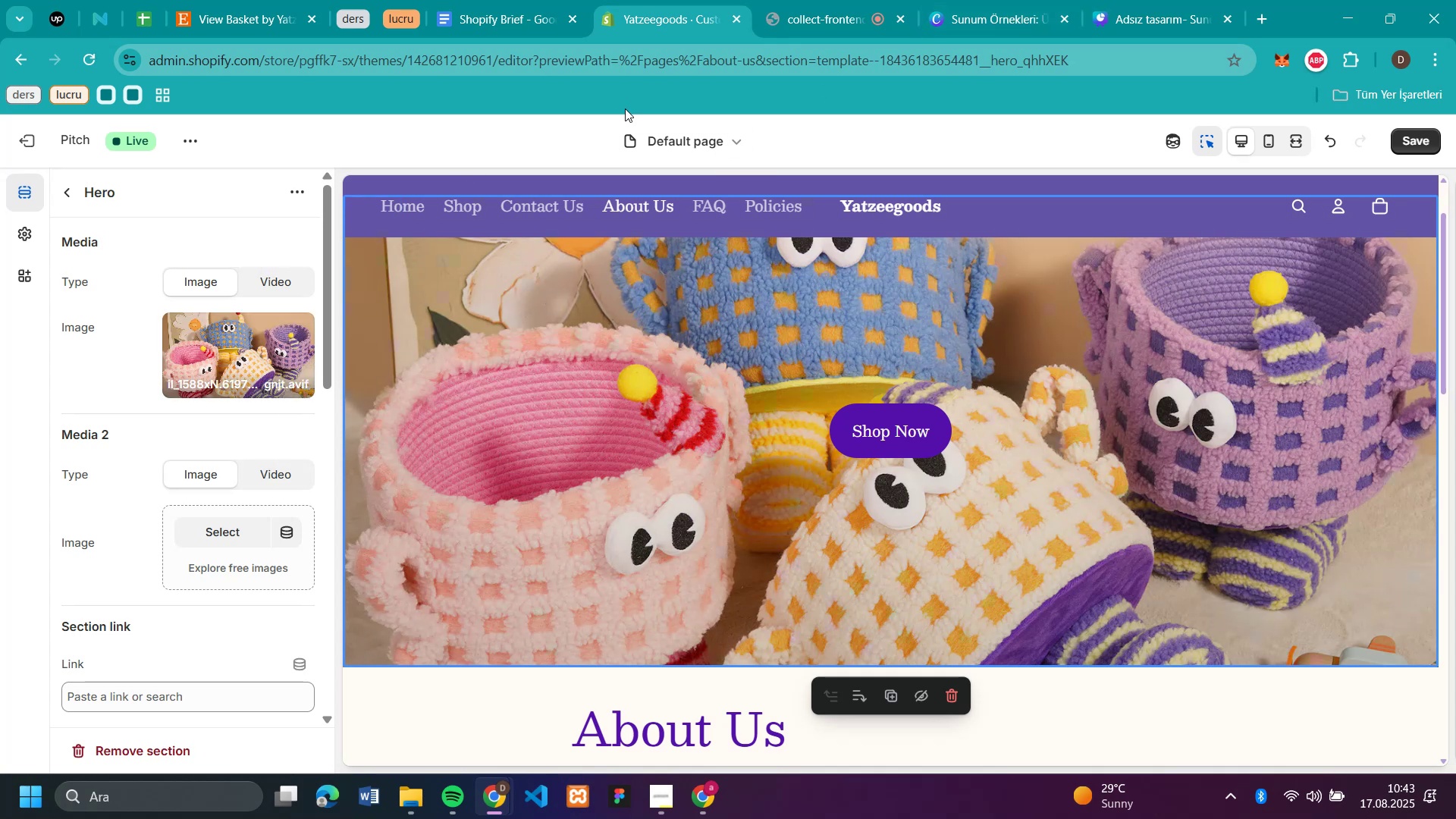 
scroll: coordinate [750, 274], scroll_direction: down, amount: 1.0
 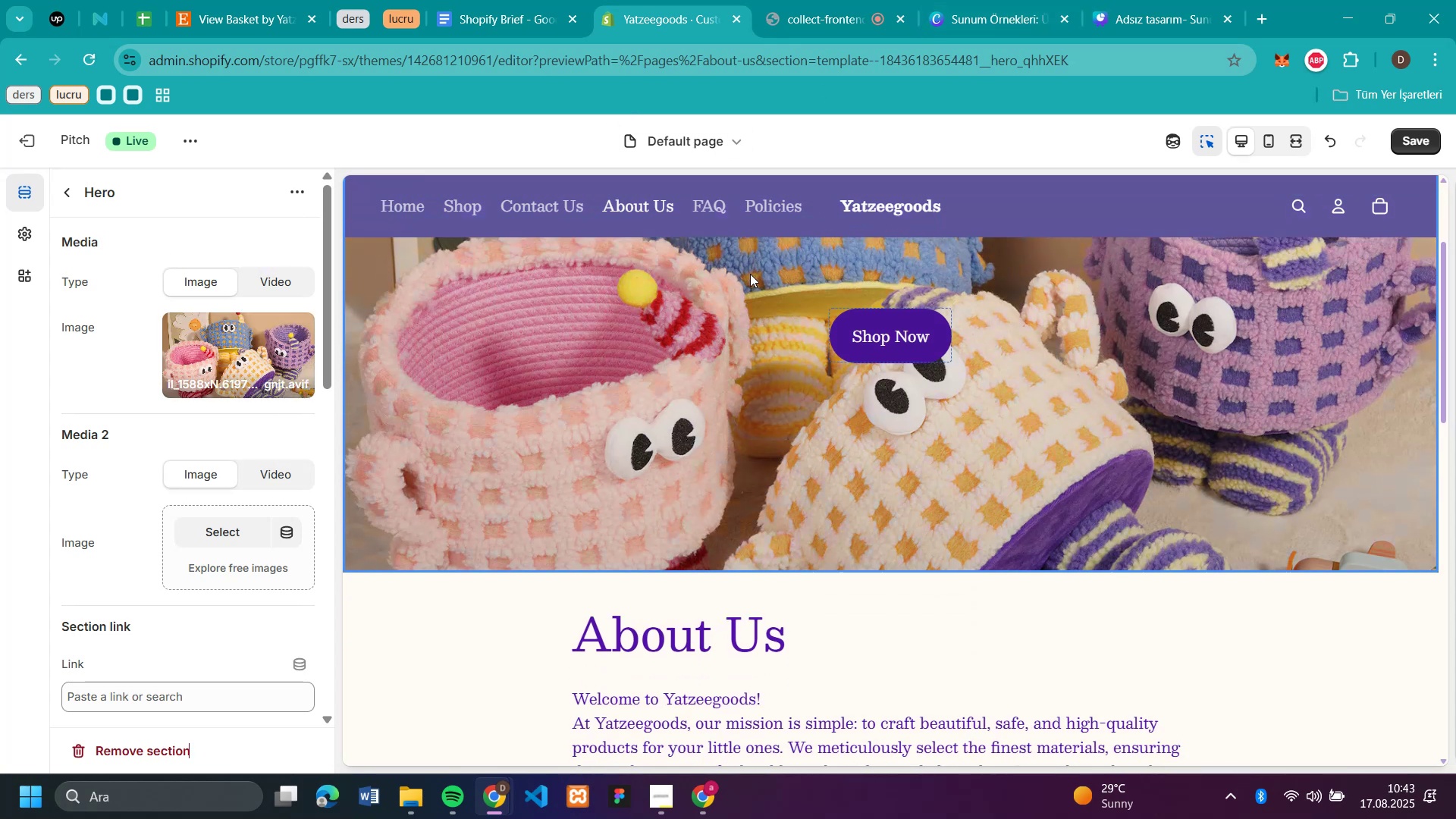 
scroll: coordinate [750, 274], scroll_direction: up, amount: 2.0
 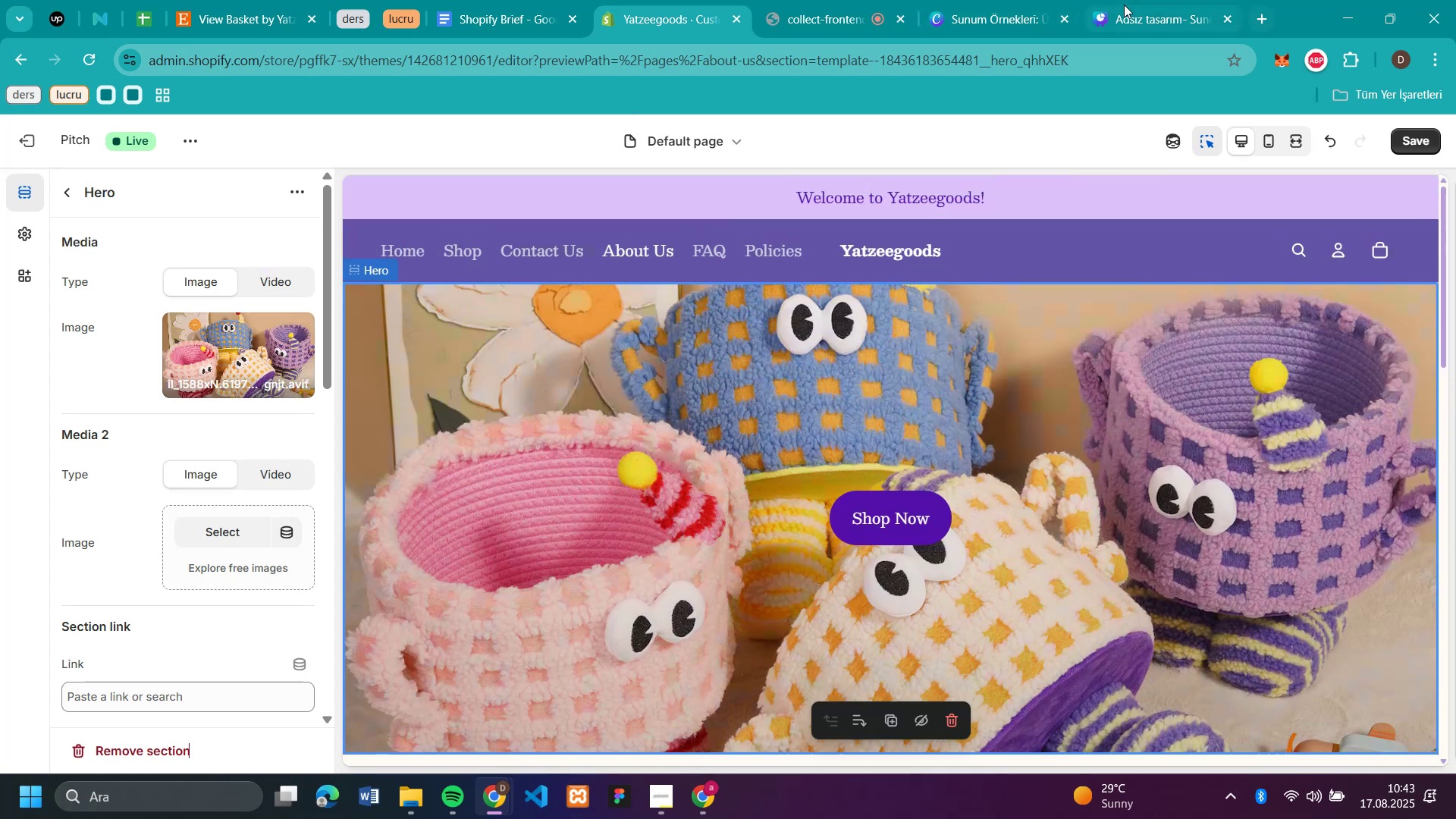 
left_click([1159, 15])
 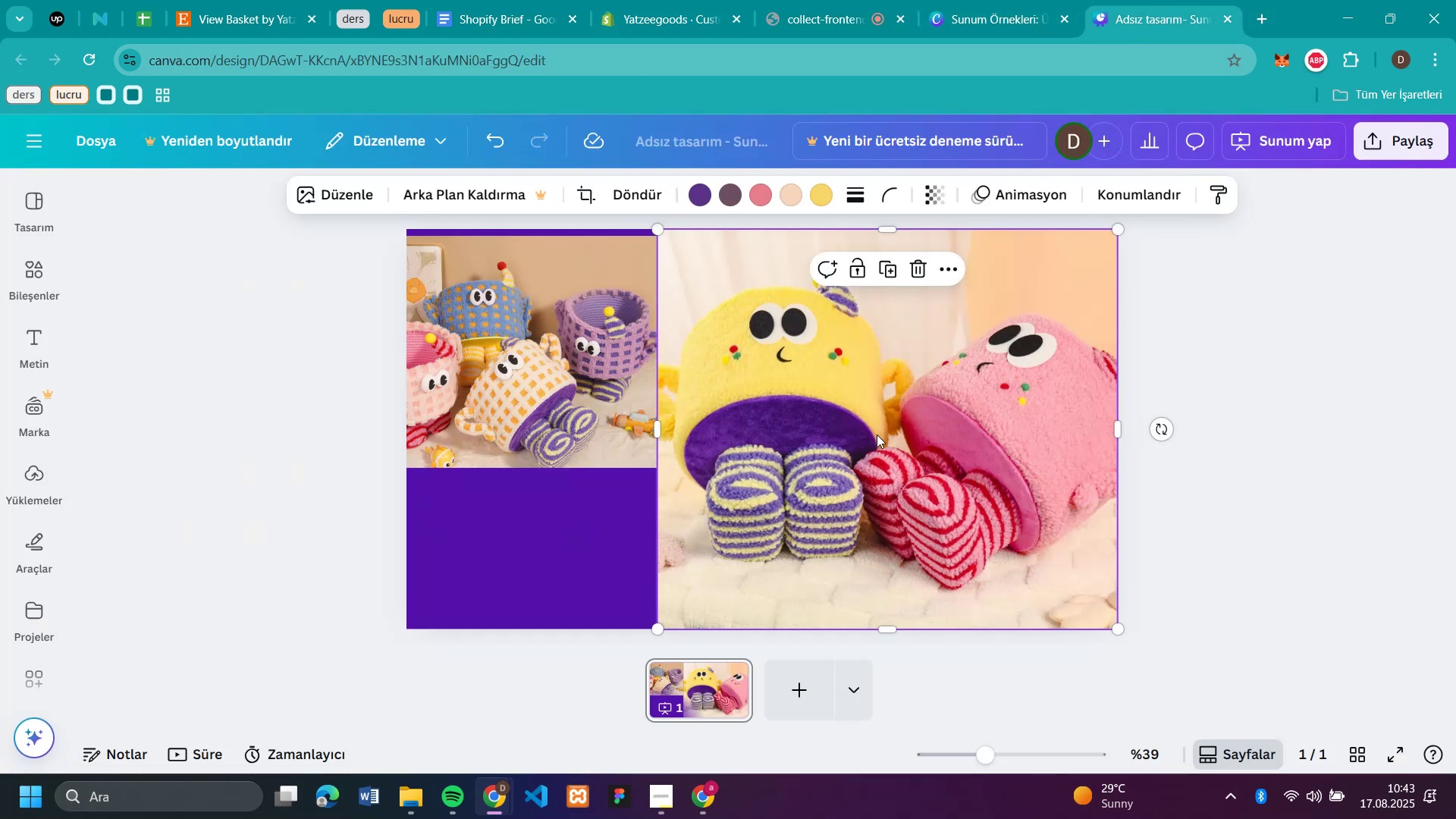 
key(Comma)
 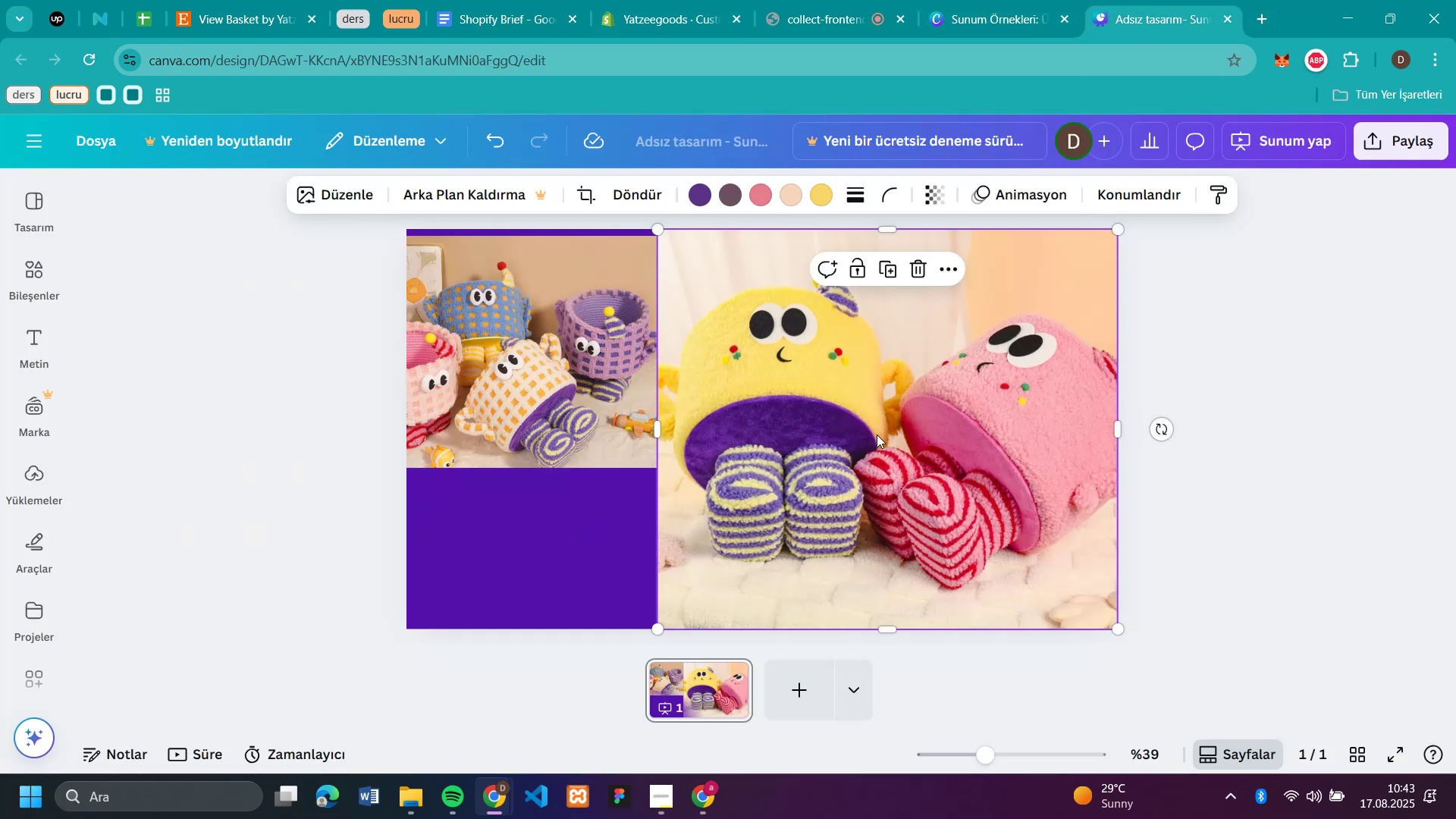 
key(Backspace)
 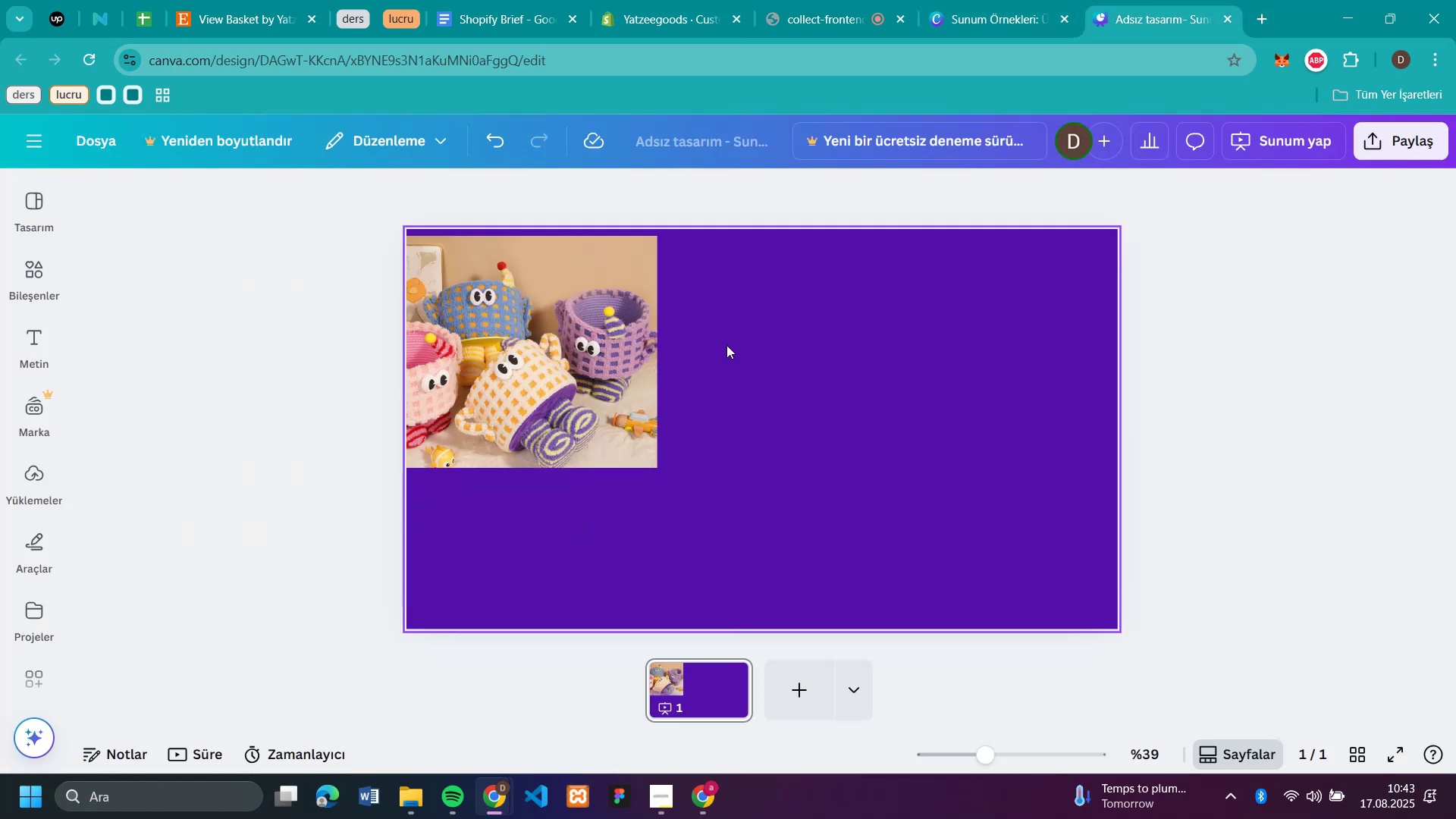 
left_click_drag(start_coordinate=[594, 375], to_coordinate=[683, 375])
 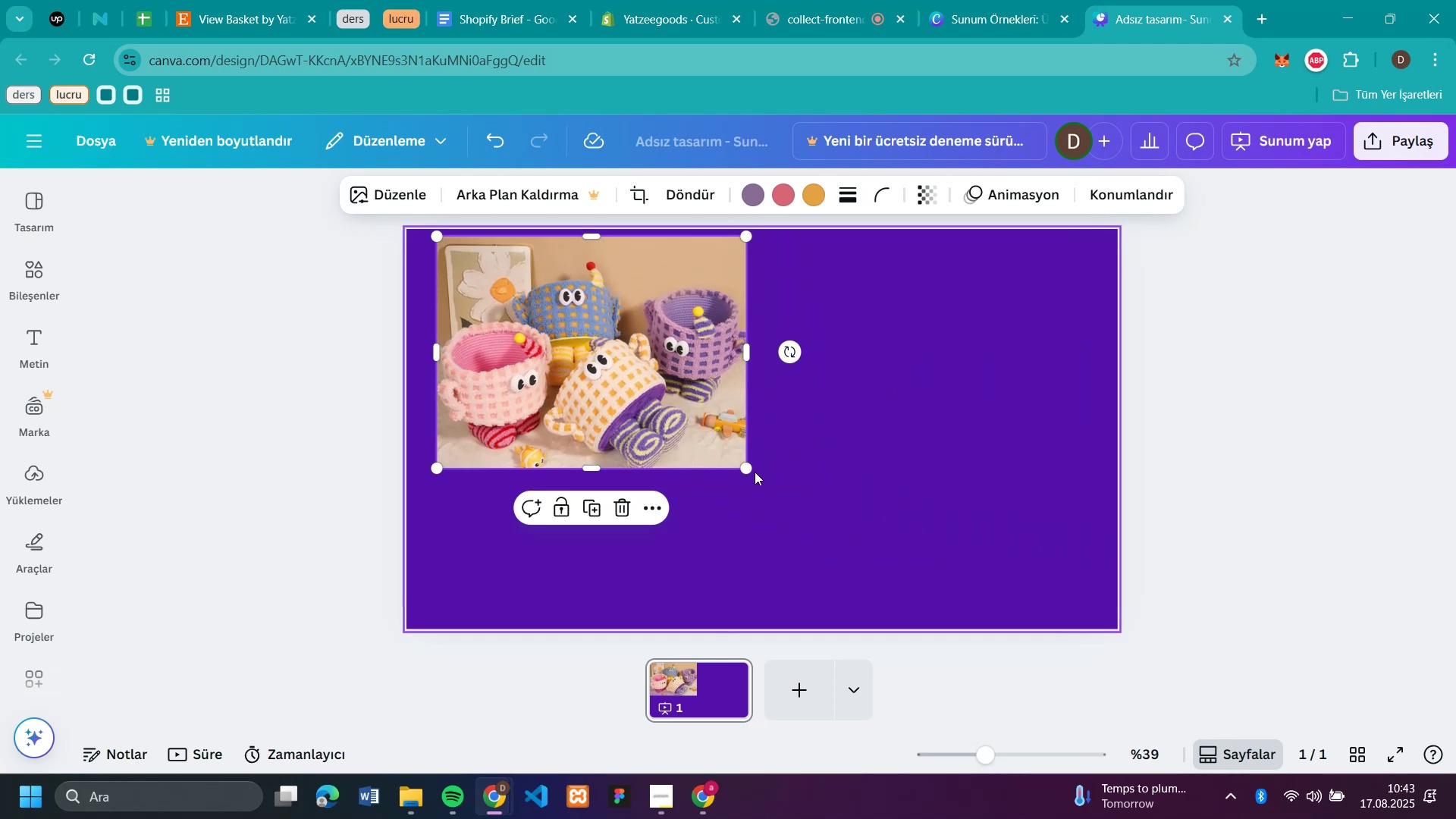 
left_click_drag(start_coordinate=[747, 466], to_coordinate=[995, 581])
 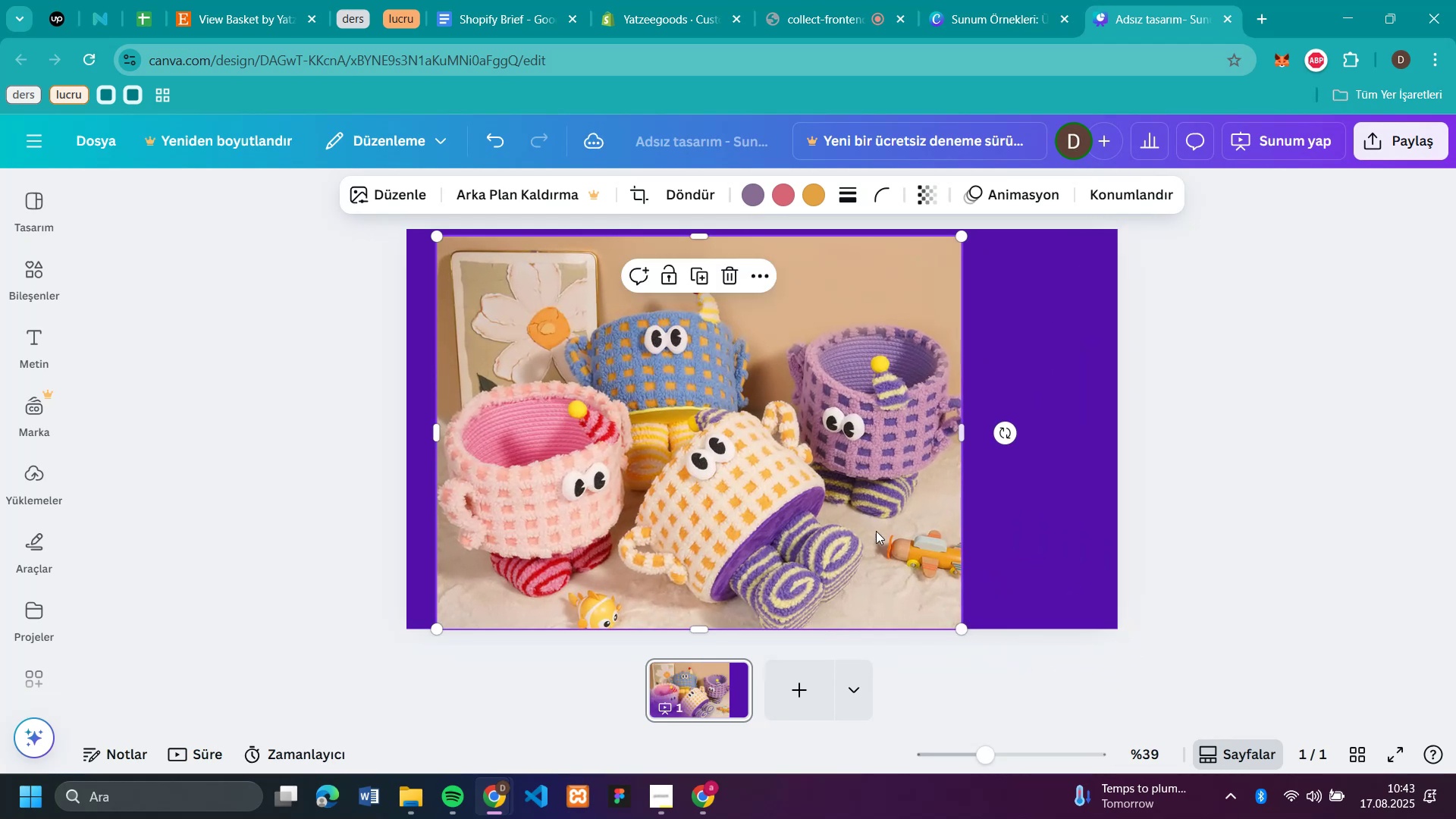 
left_click_drag(start_coordinate=[827, 517], to_coordinate=[886, 512])
 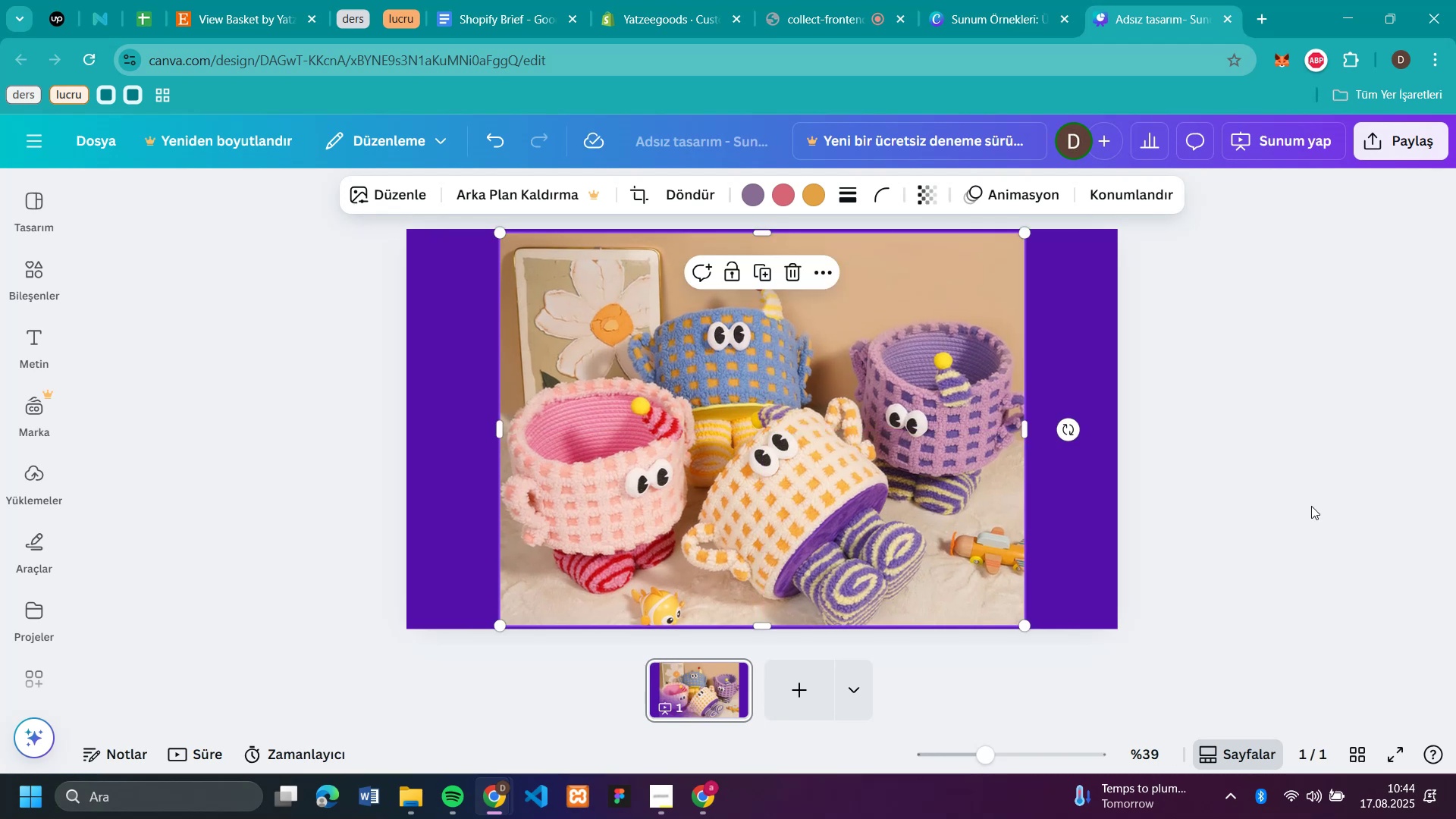 
left_click([1381, 499])
 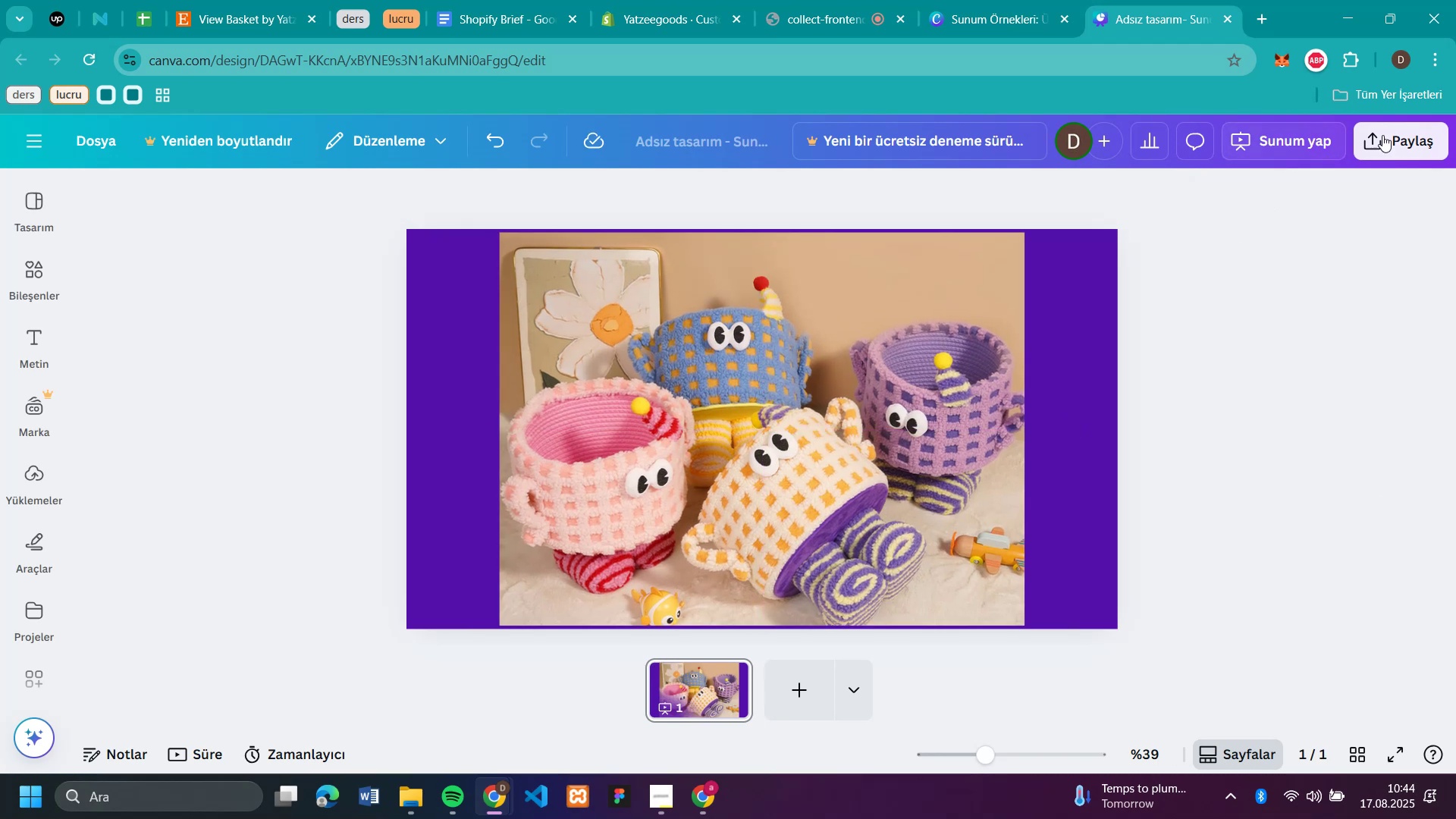 
left_click([1437, 138])
 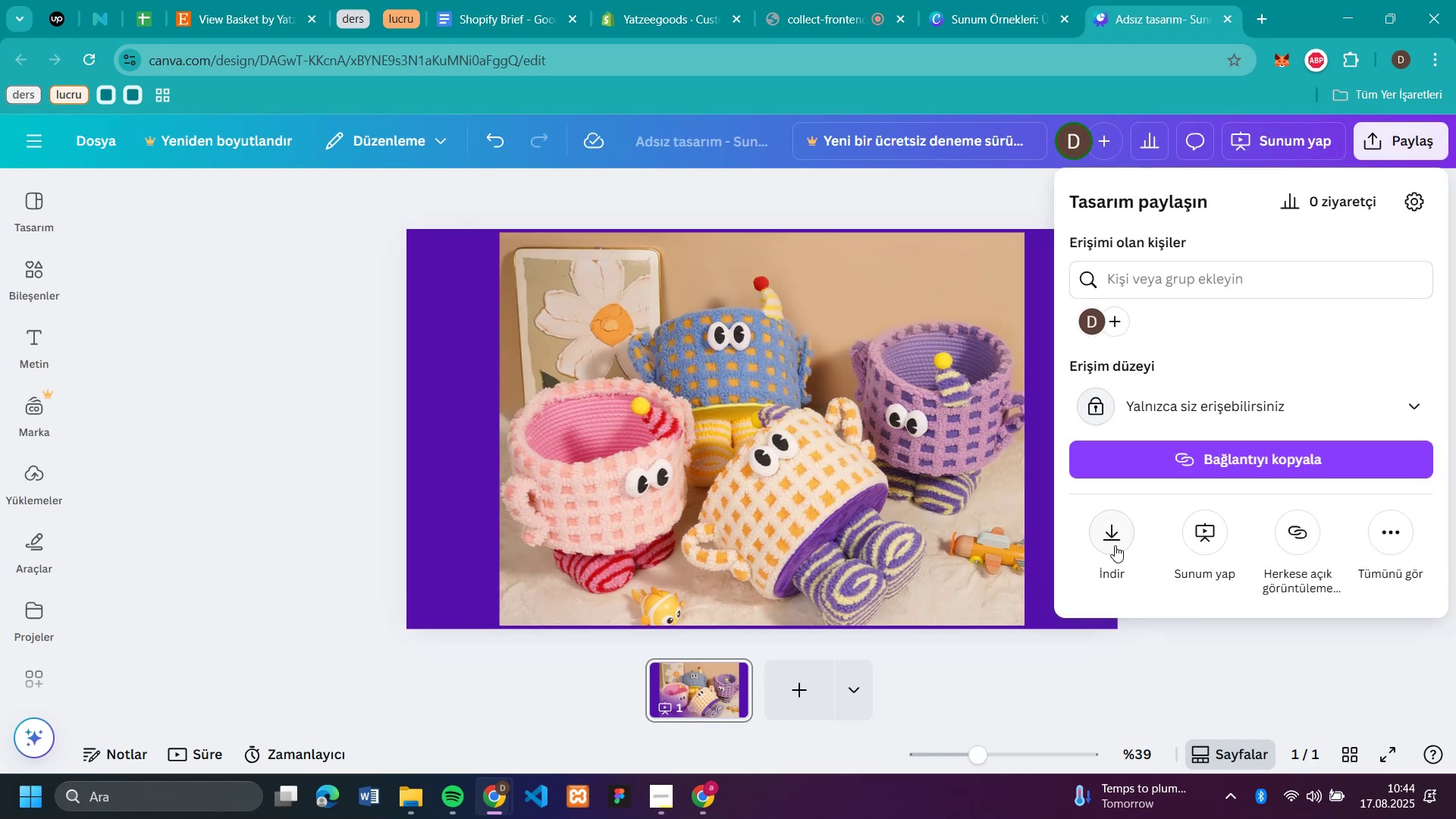 
left_click([1109, 540])
 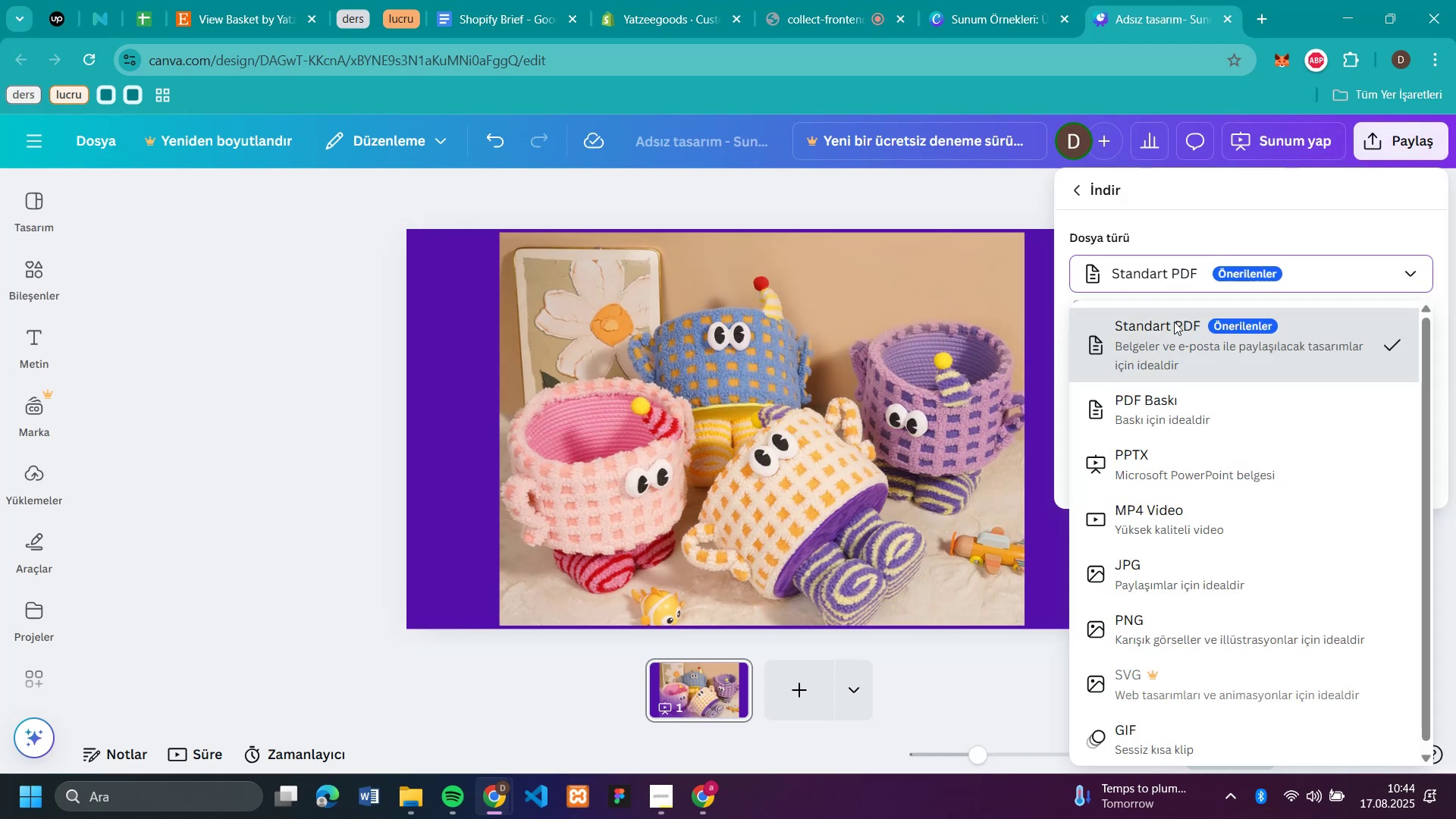 
left_click([1165, 617])
 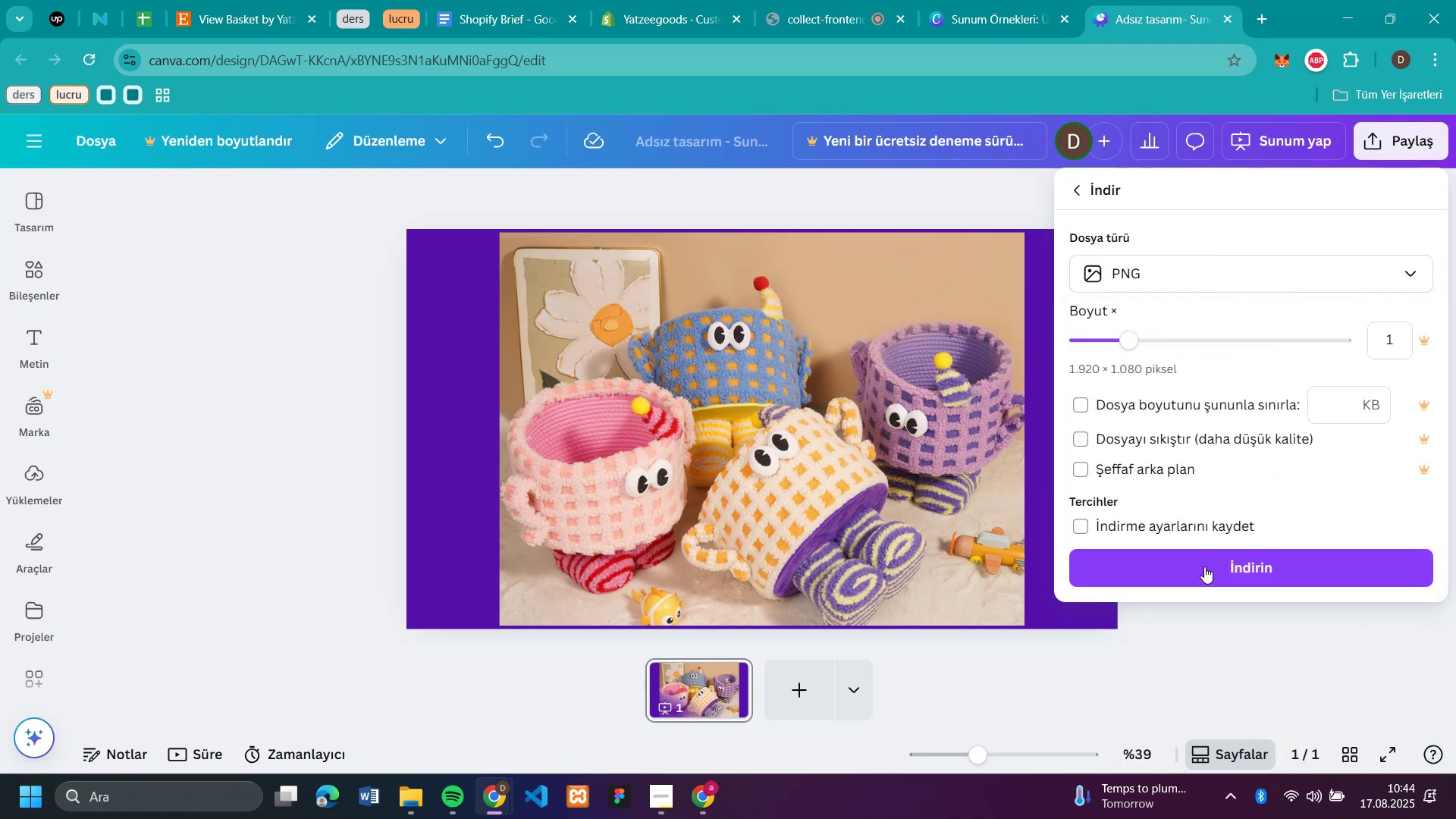 
left_click([1206, 569])
 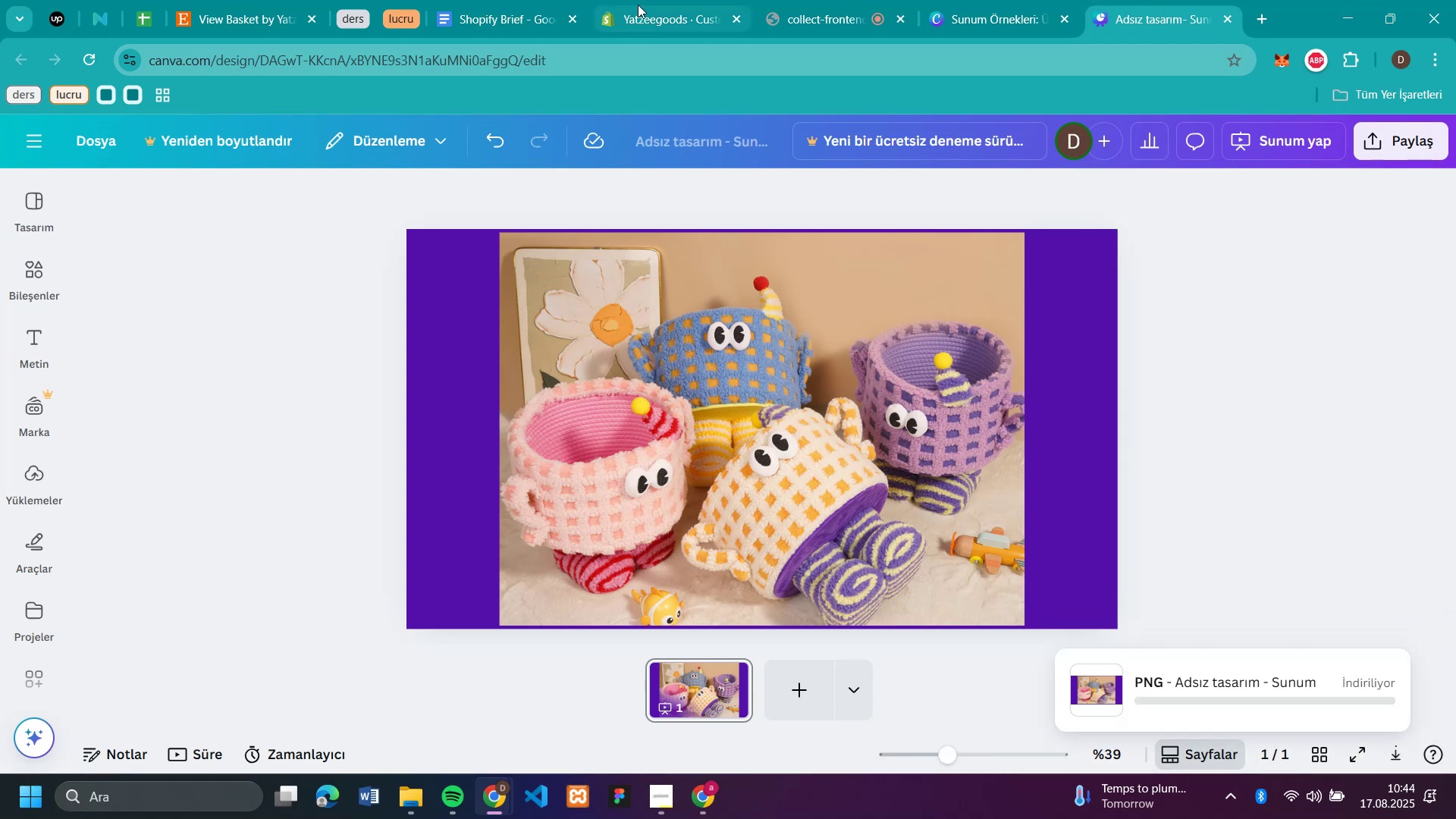 
left_click([642, 14])
 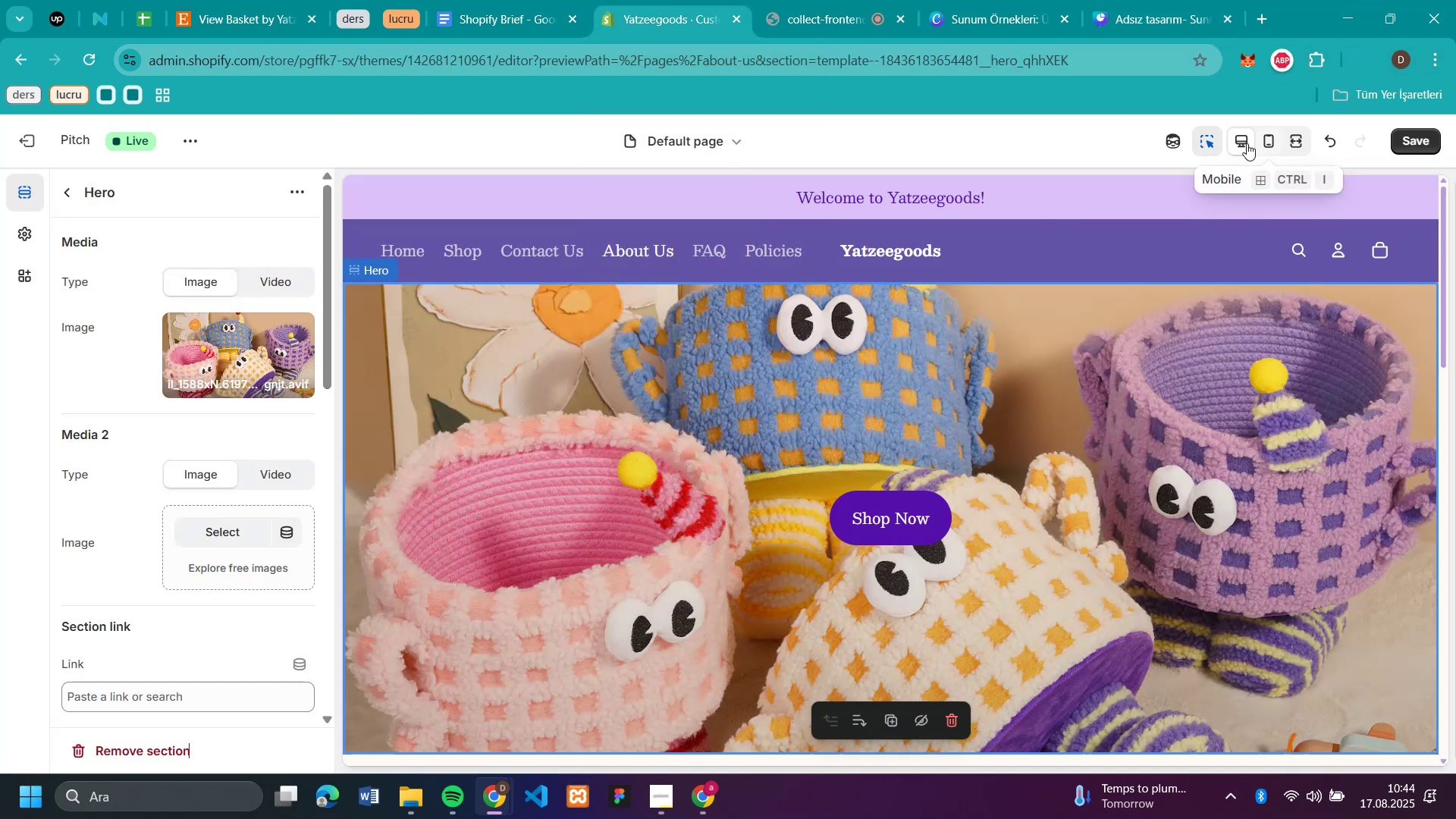 
wait(5.08)
 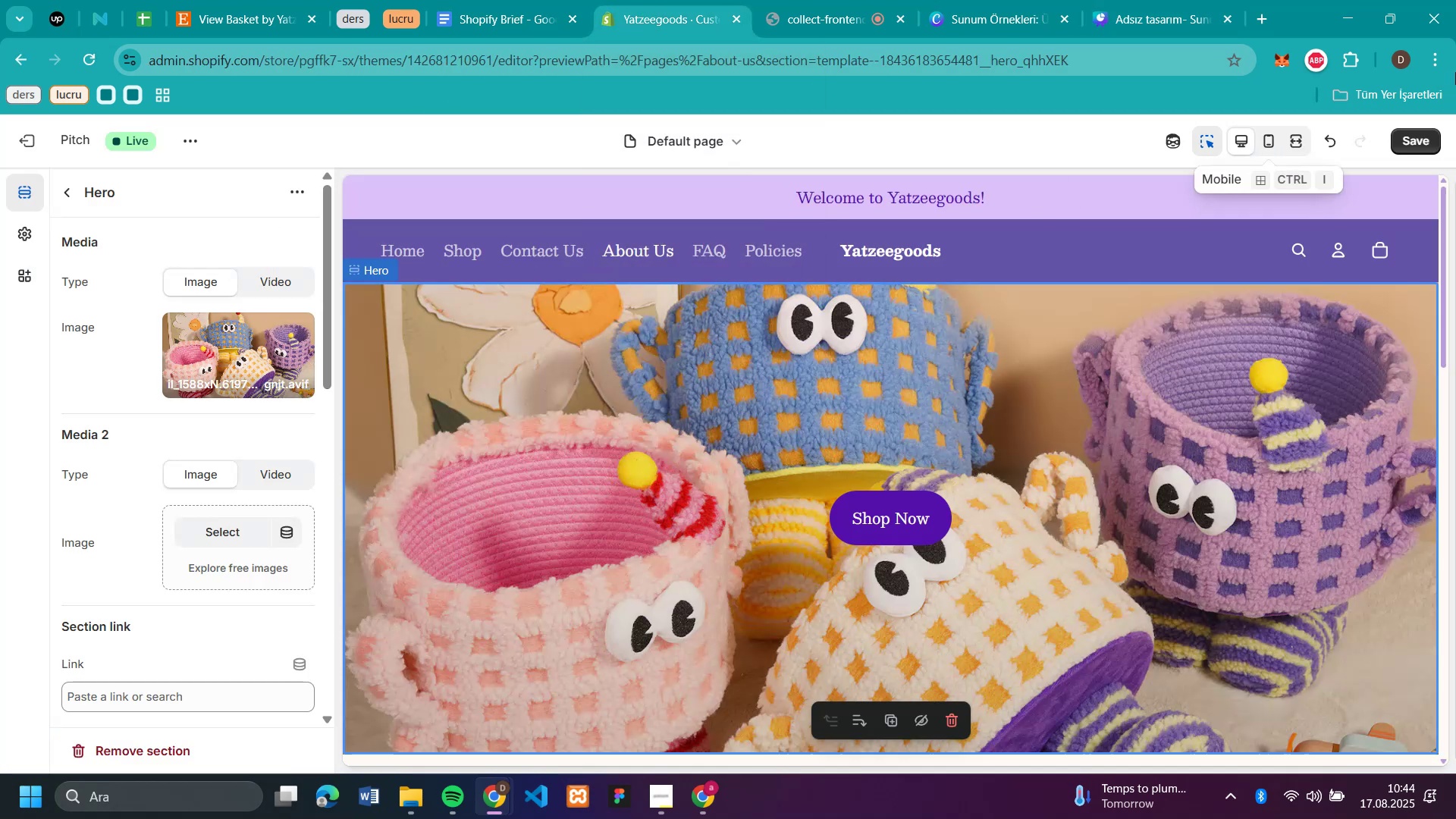 
left_click_drag(start_coordinate=[1235, 108], to_coordinate=[234, 357])
 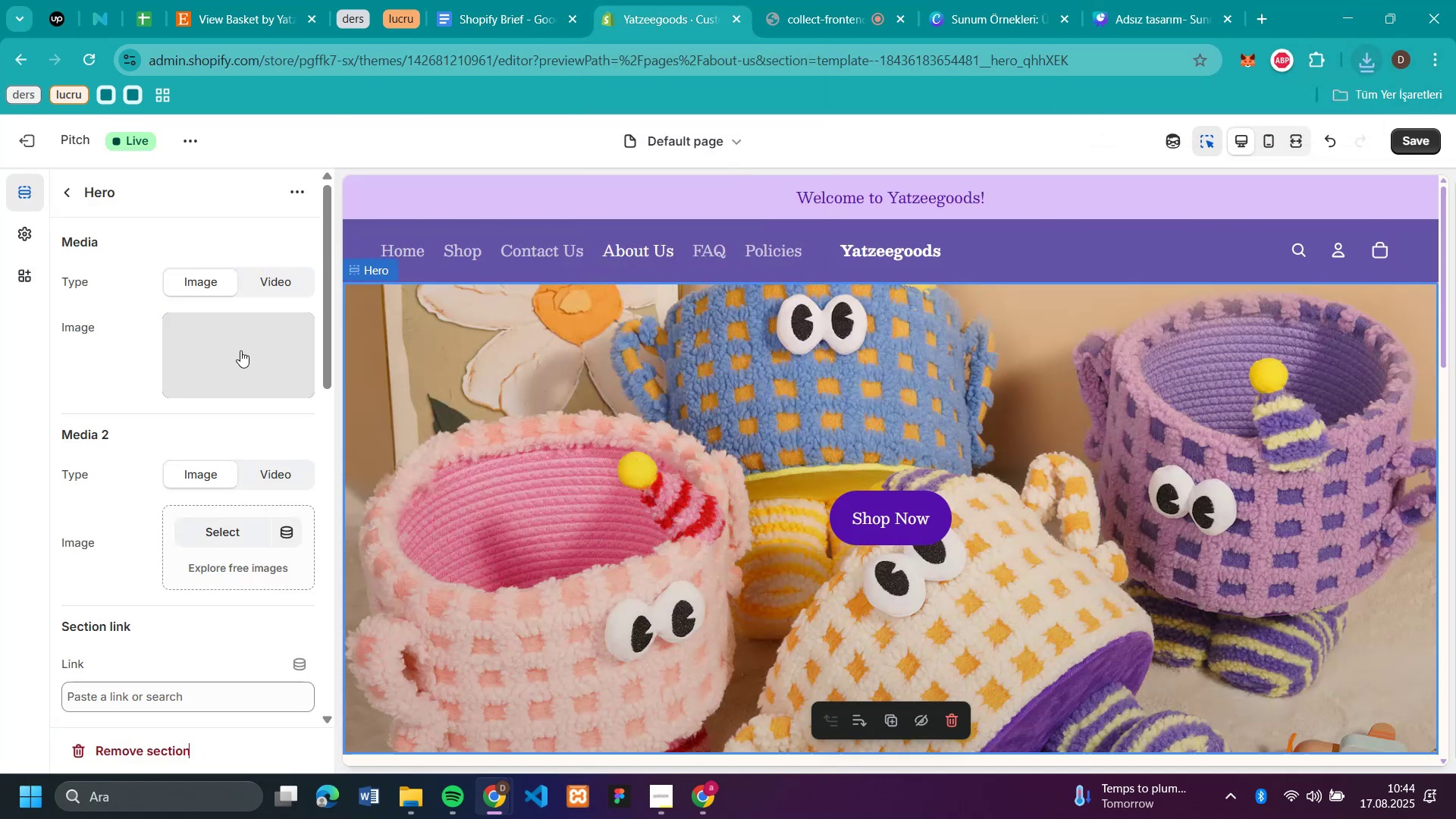 
mouse_move([274, 356])
 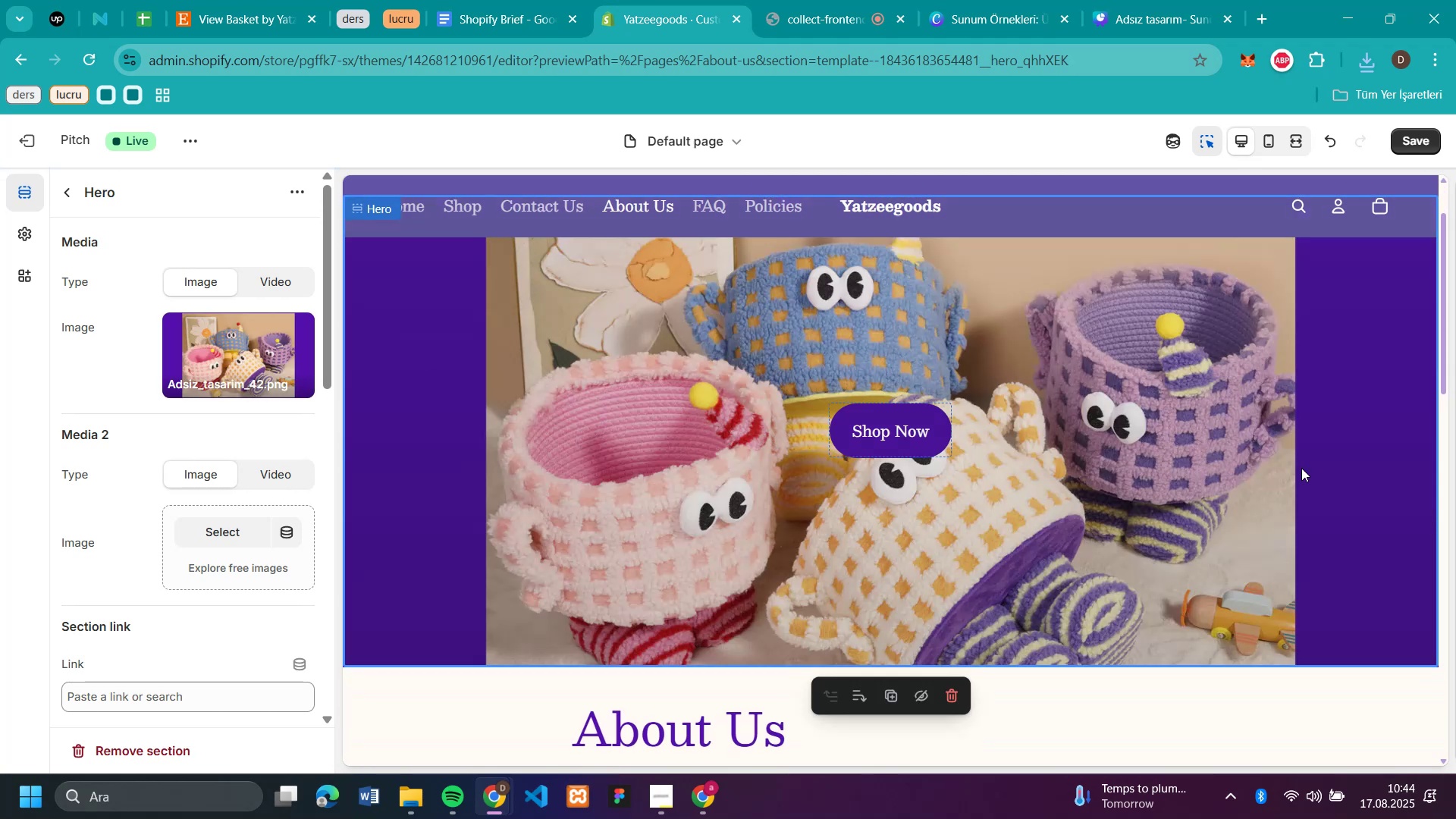 
scroll: coordinate [1321, 473], scroll_direction: up, amount: 3.0
 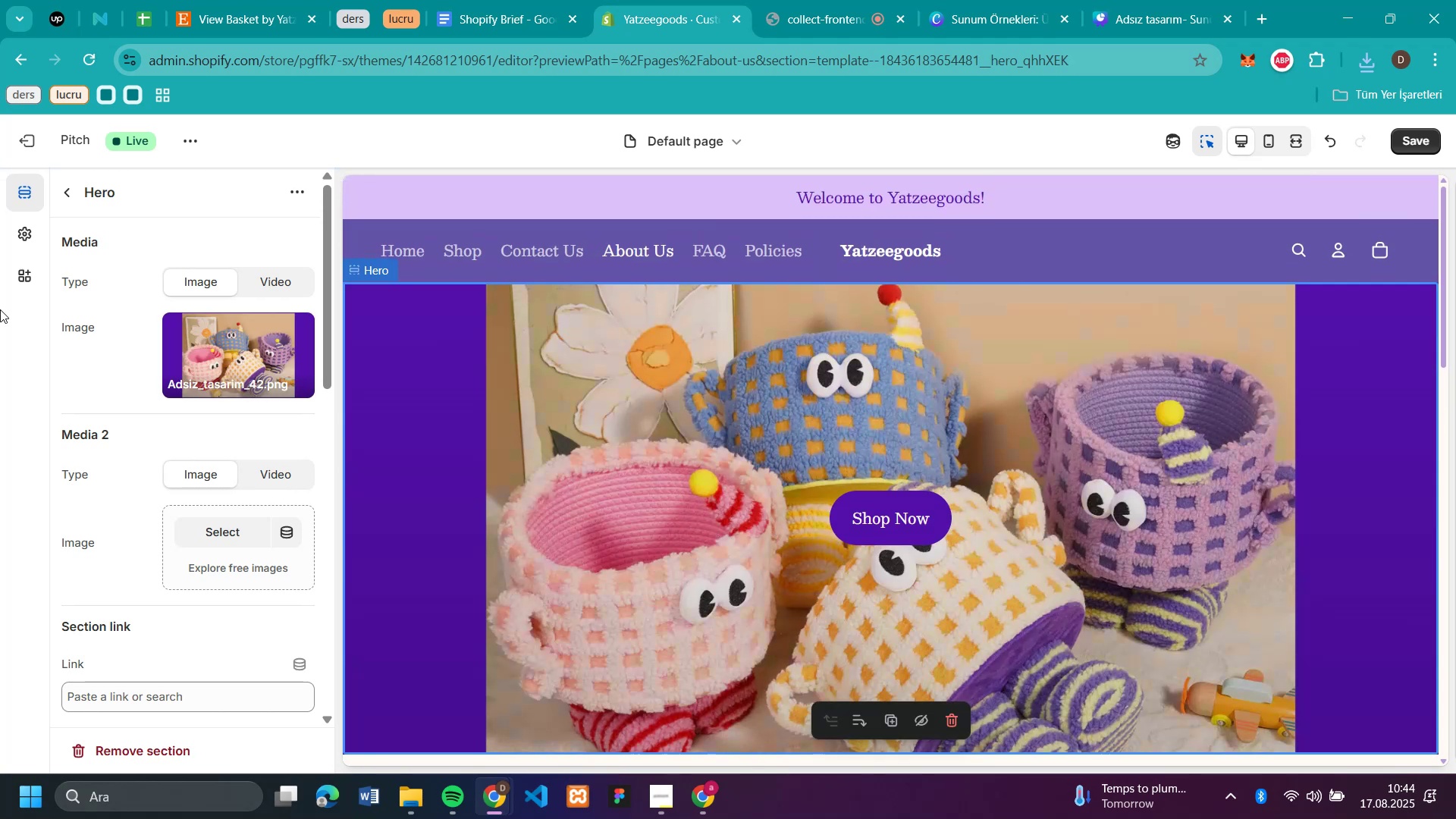 
scroll: coordinate [1105, 253], scroll_direction: down, amount: 4.0
 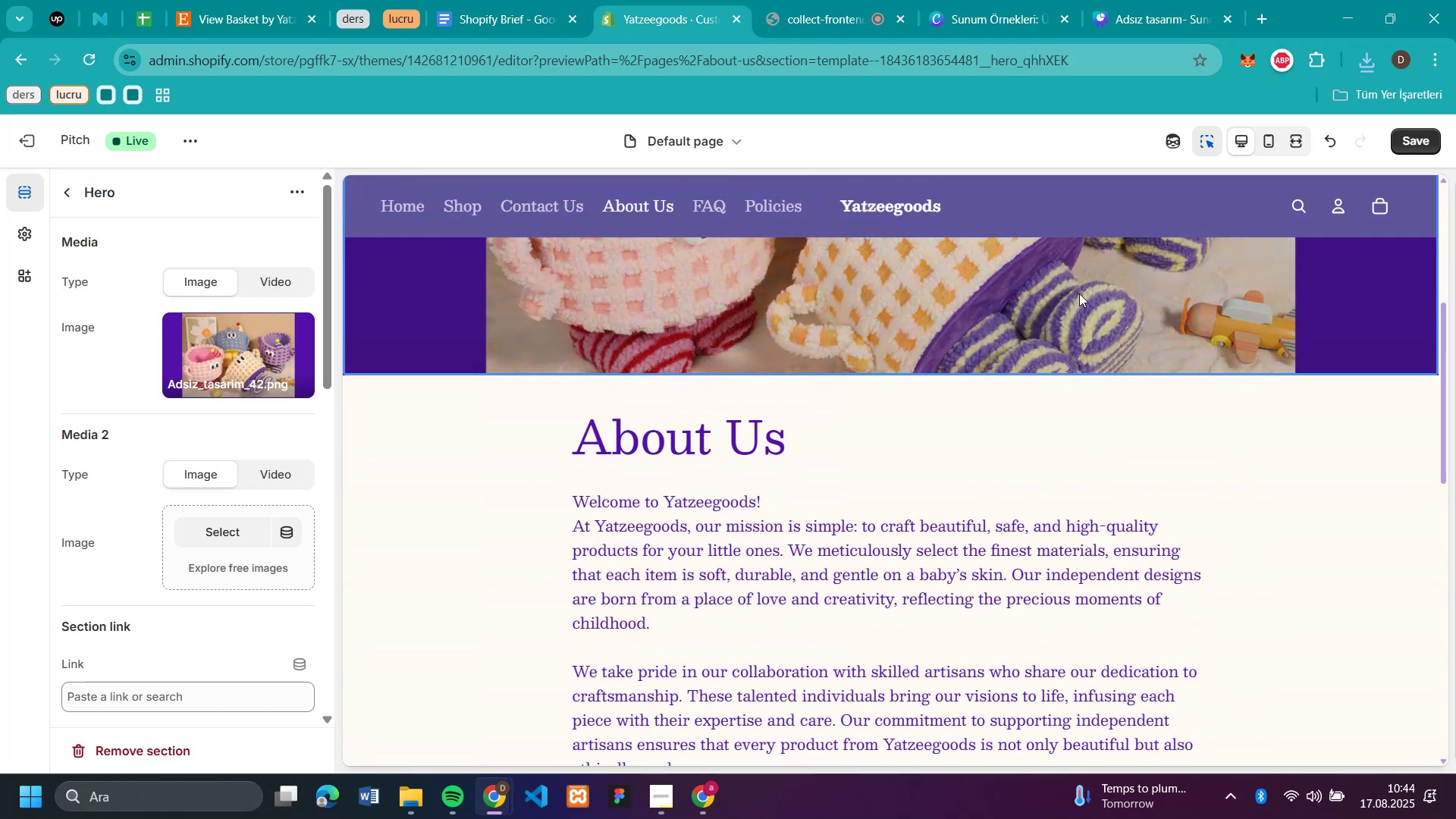 
scroll: coordinate [1040, 391], scroll_direction: up, amount: 9.0
 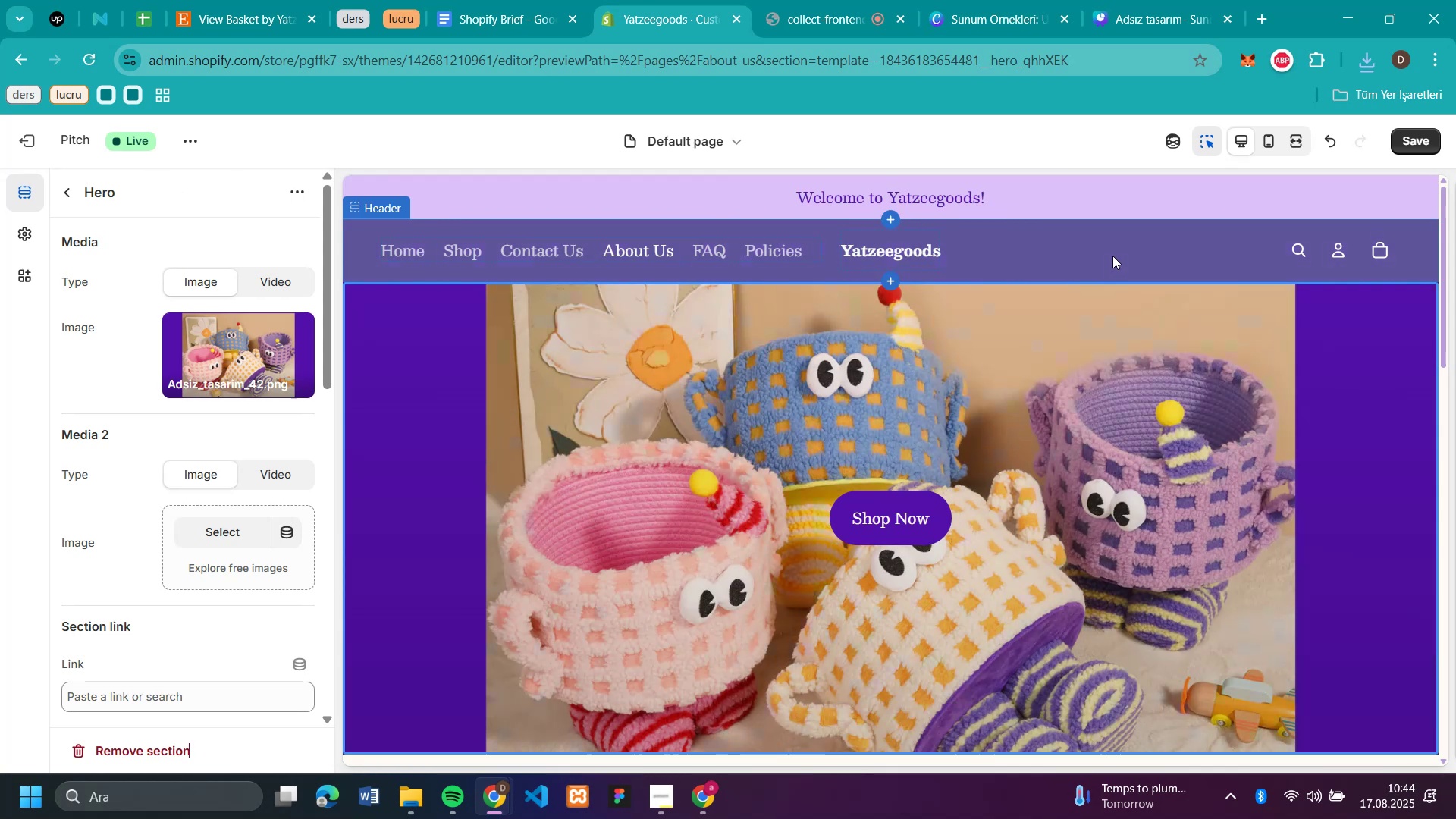 
scroll: coordinate [244, 481], scroll_direction: down, amount: 3.0
 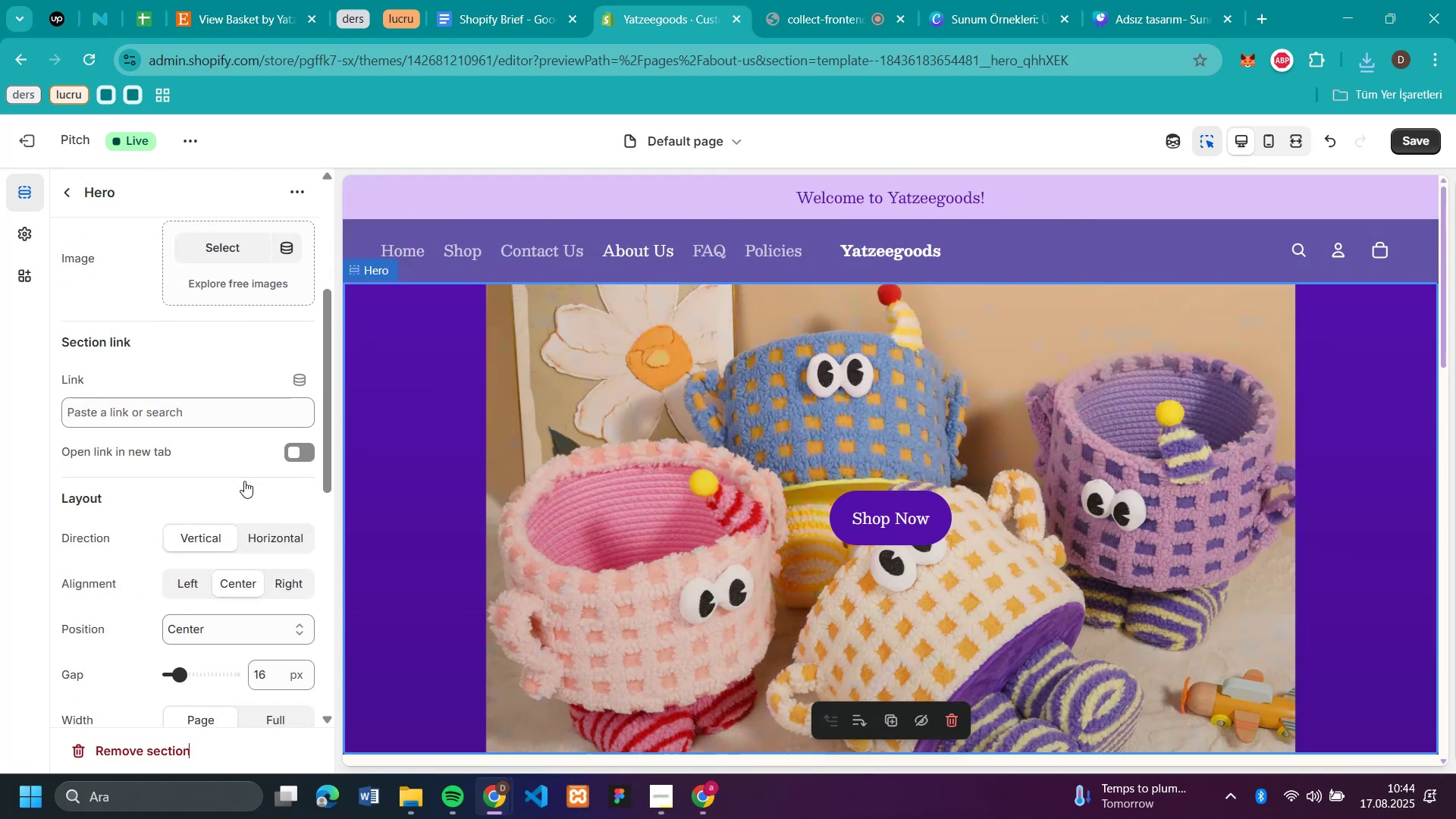 
scroll: coordinate [273, 407], scroll_direction: up, amount: 4.0
 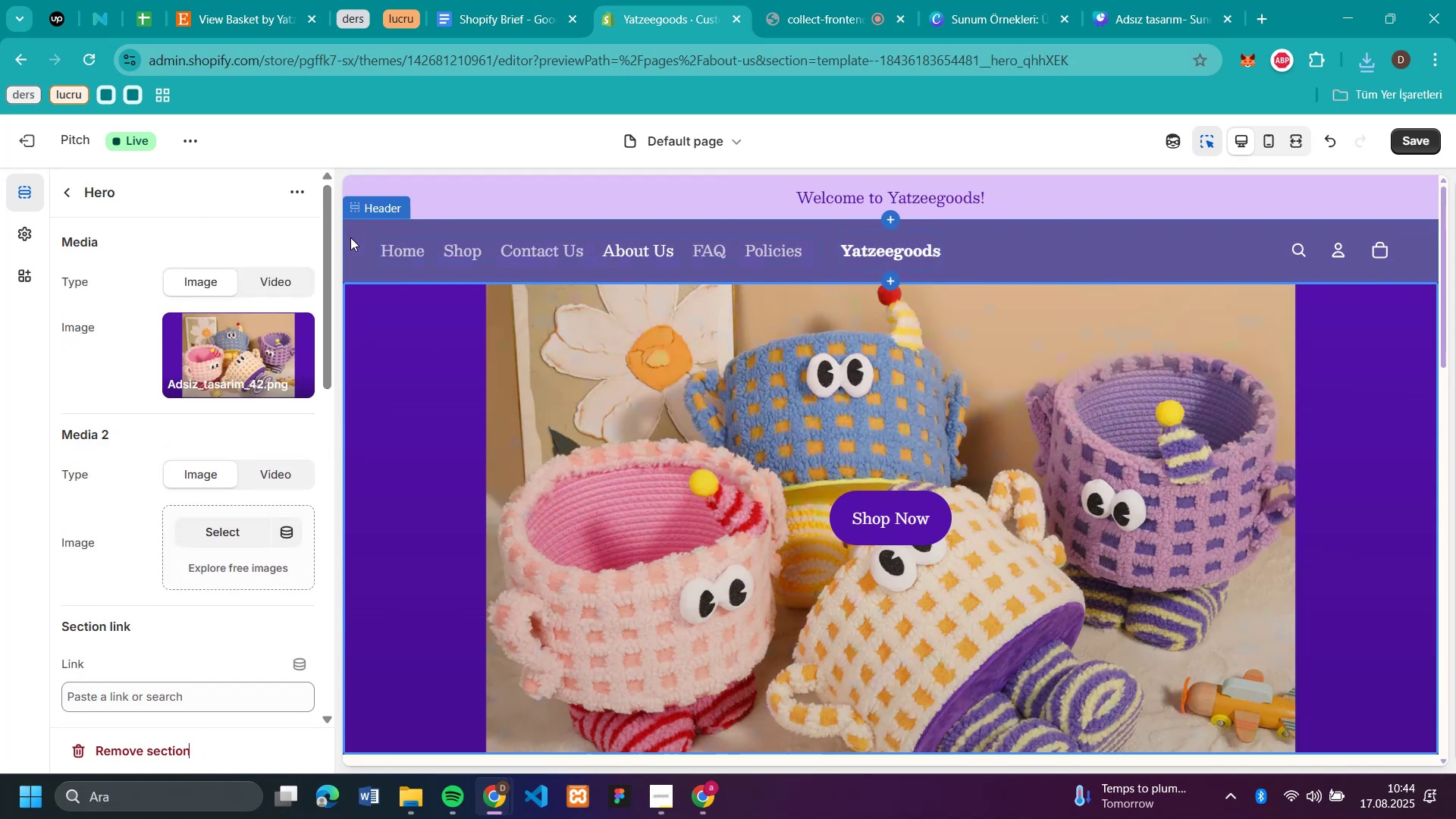 
left_click([354, 239])
 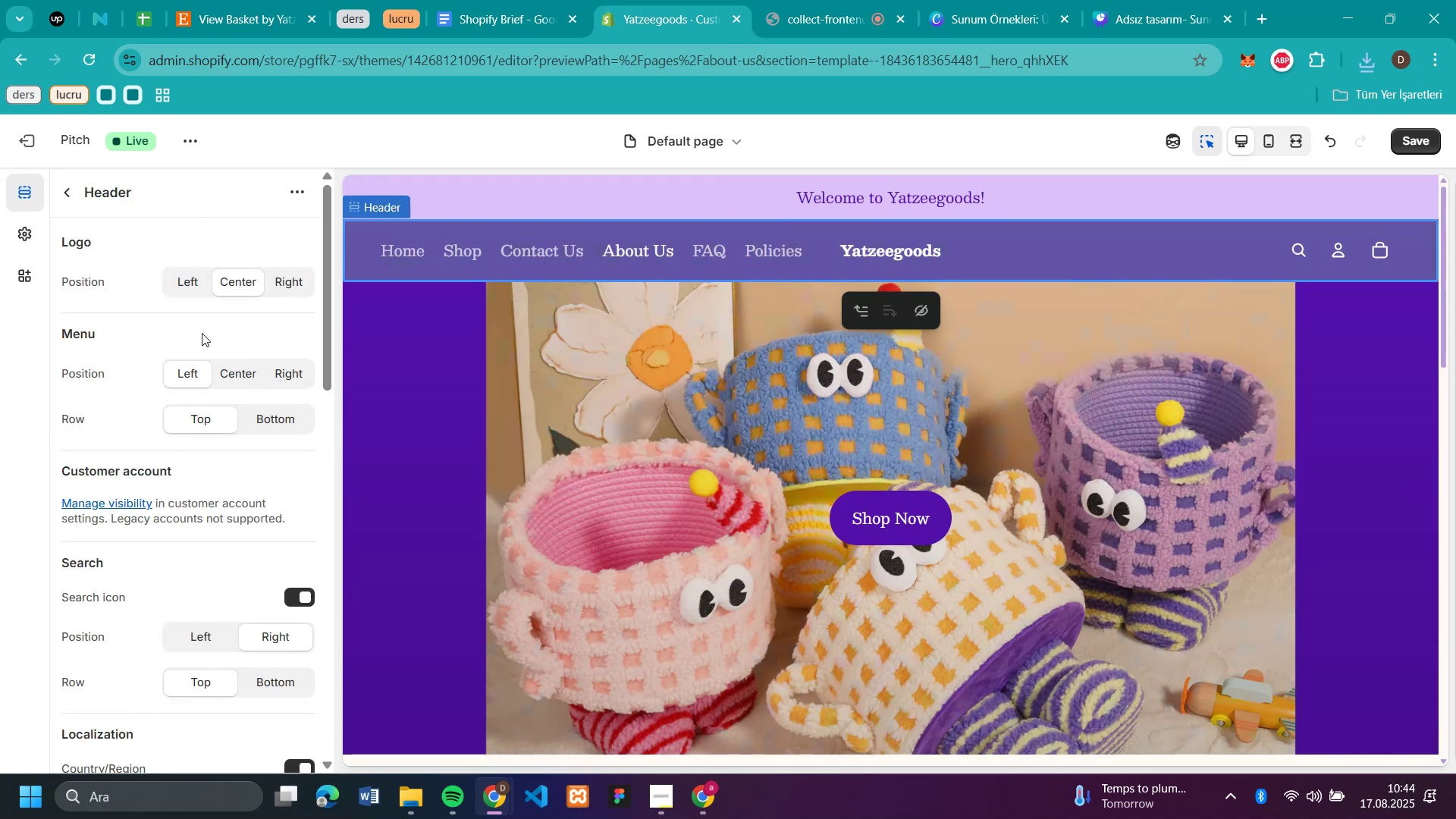 
scroll: coordinate [187, 500], scroll_direction: down, amount: 8.0
 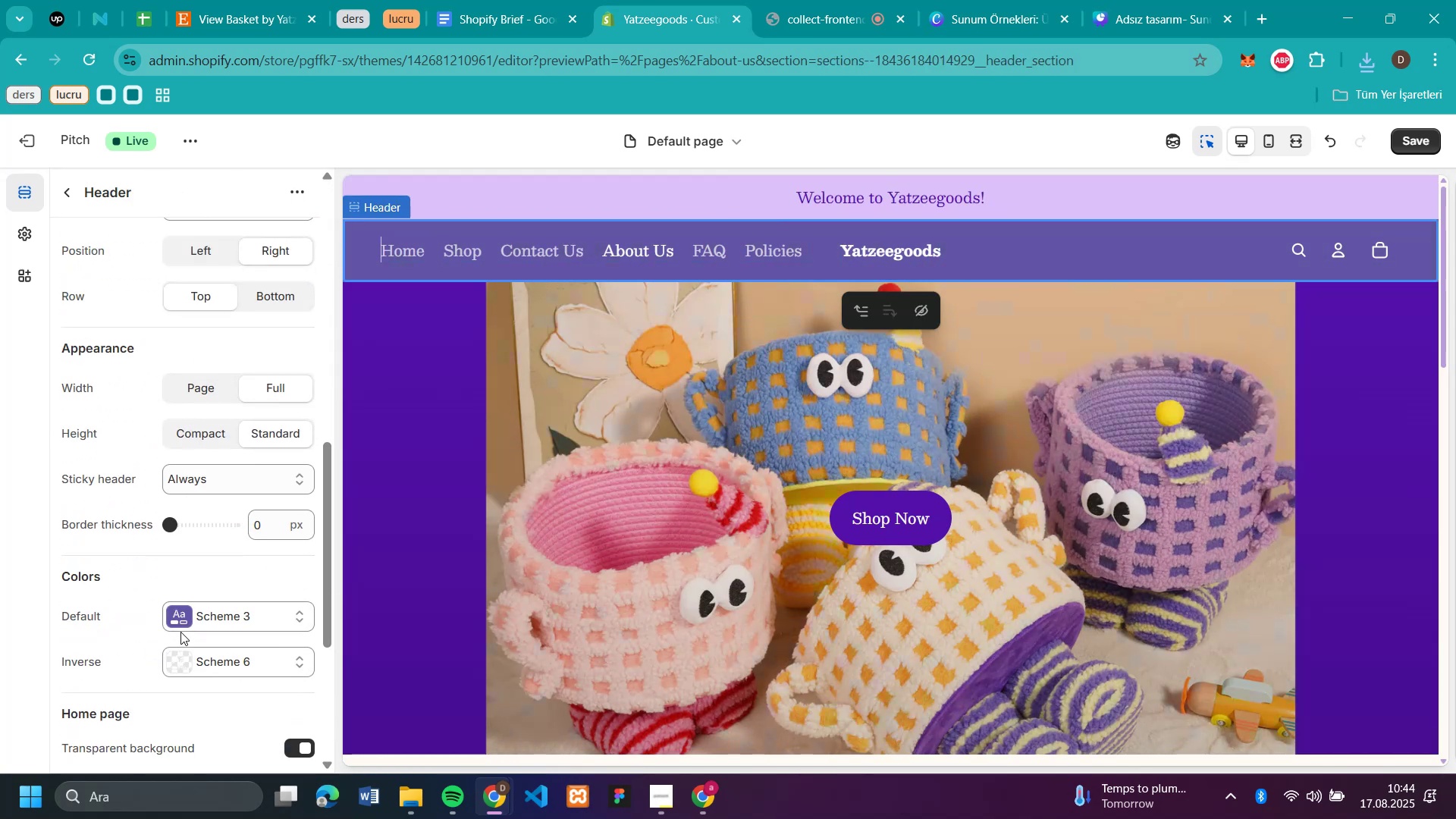 
left_click([190, 617])
 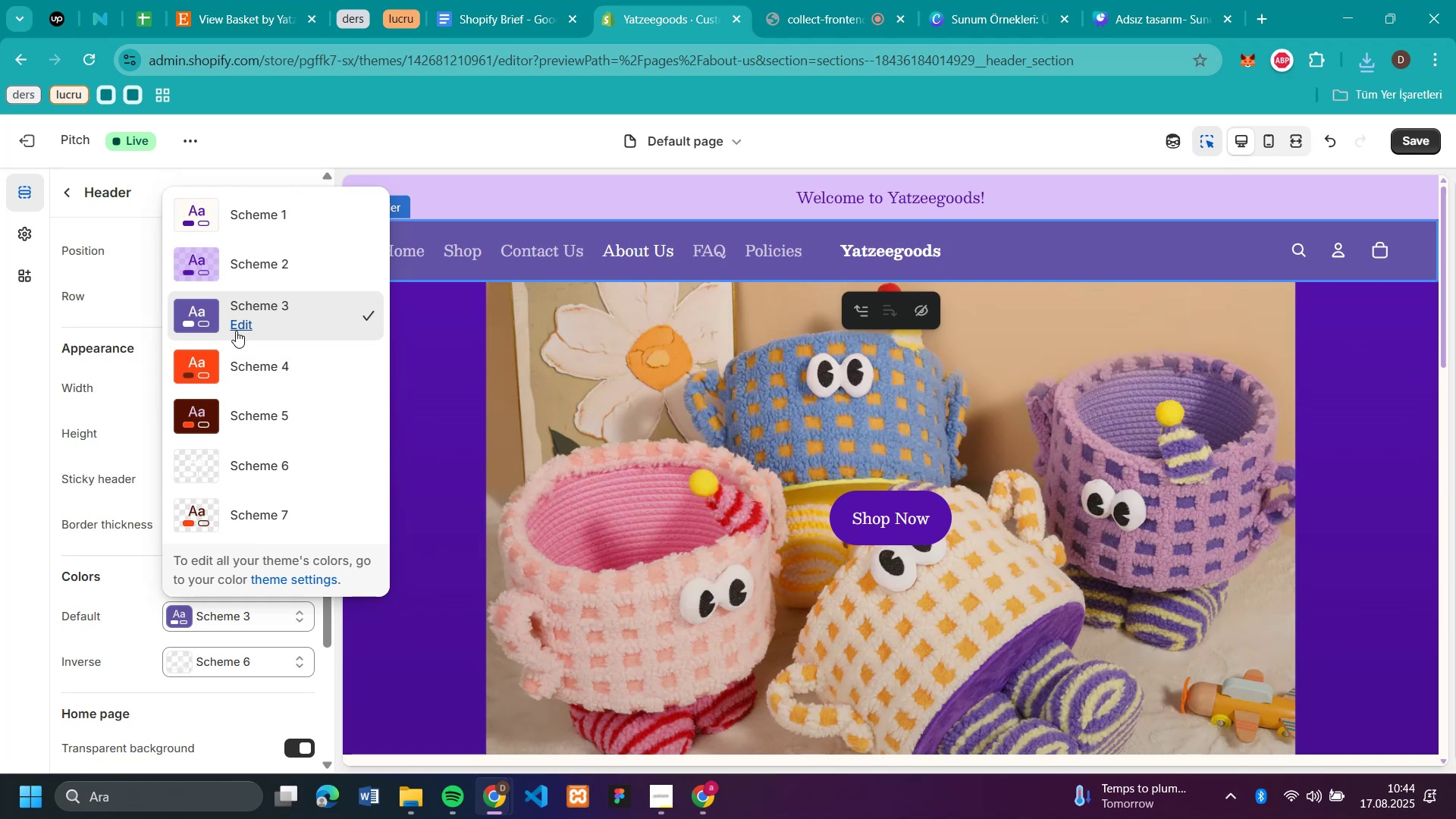 
left_click([236, 326])
 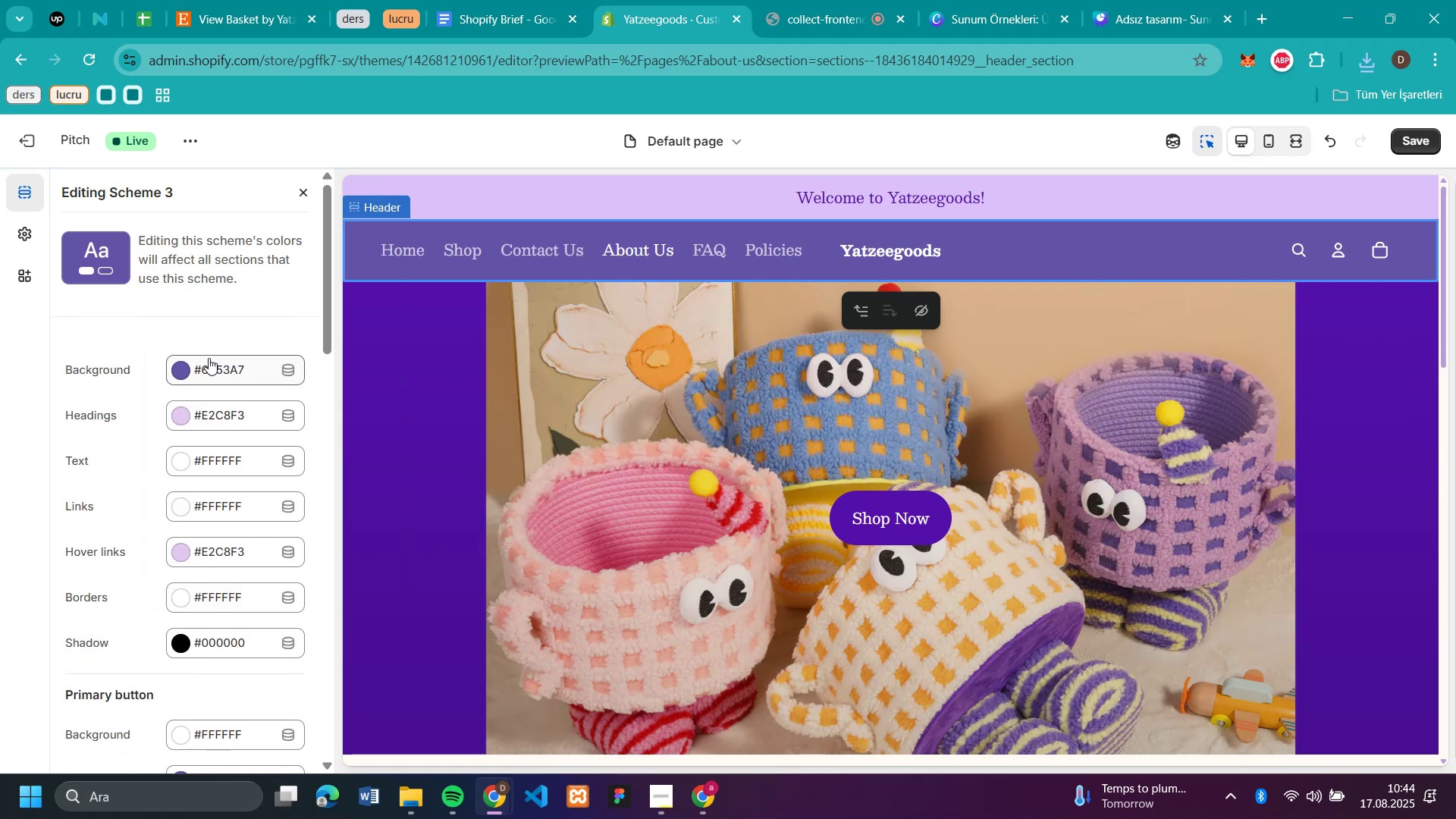 
left_click([201, 372])
 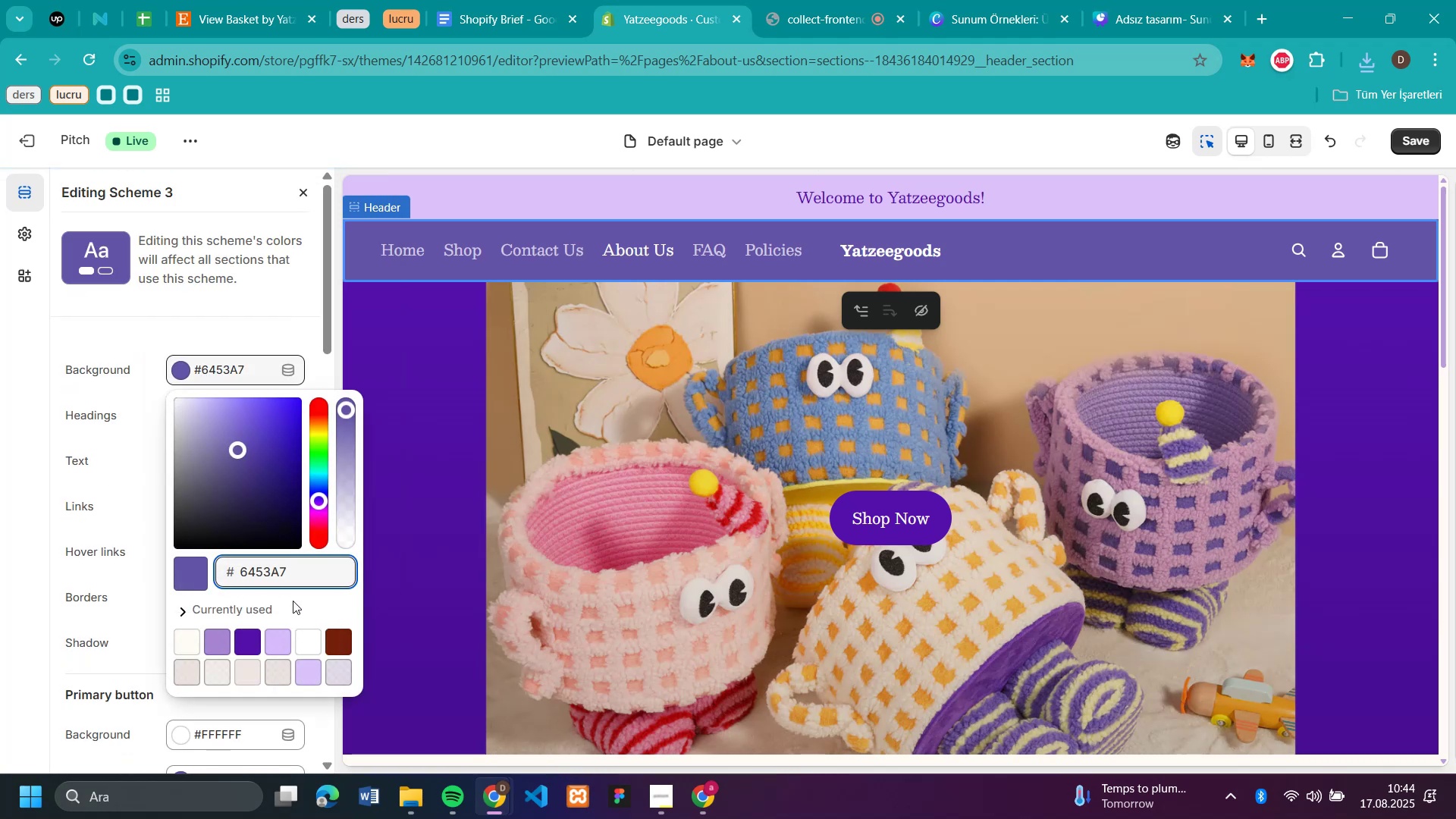 
left_click_drag(start_coordinate=[292, 567], to_coordinate=[240, 560])
 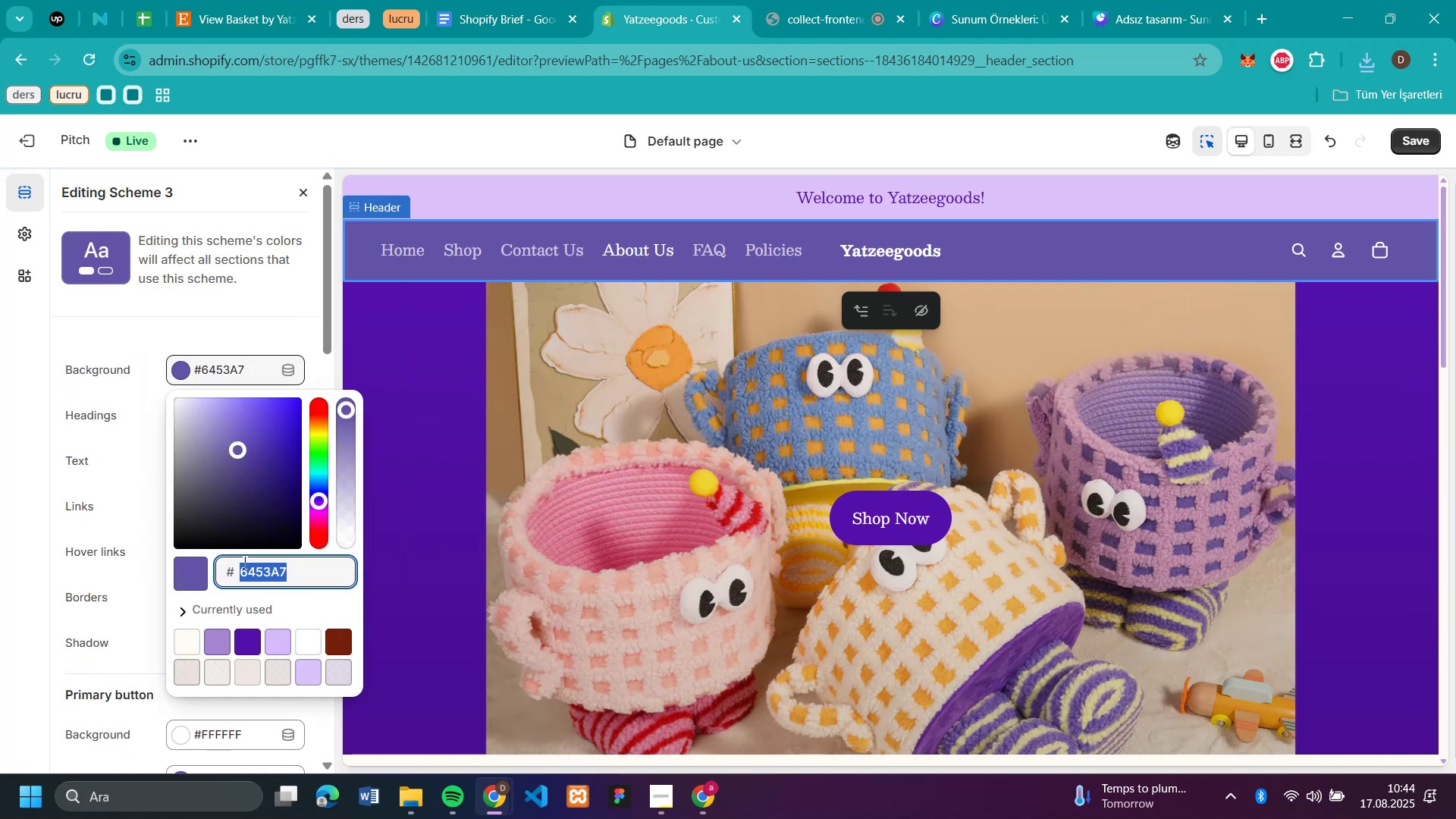 
key(Control+C)
 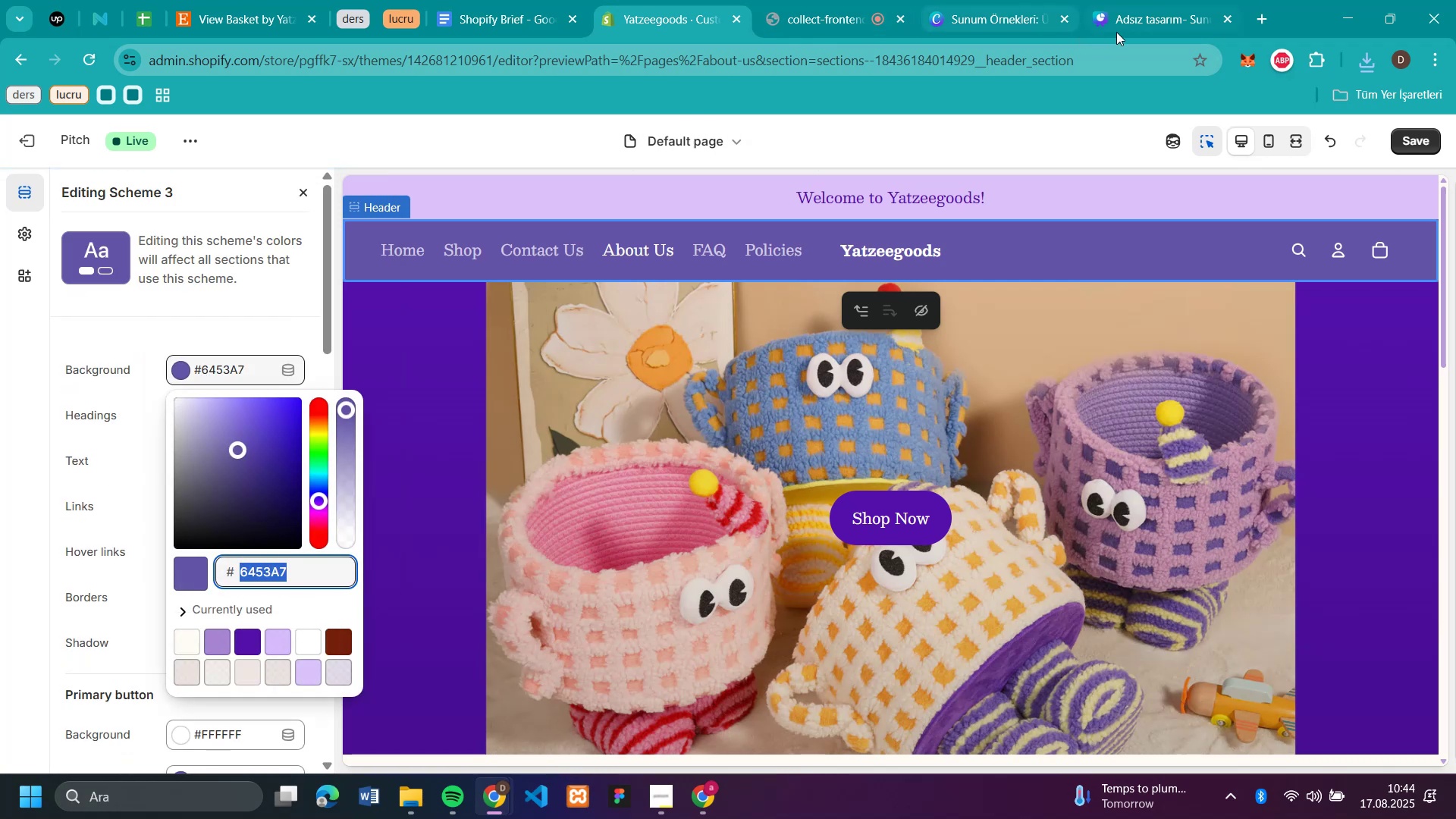 
left_click([1149, 32])
 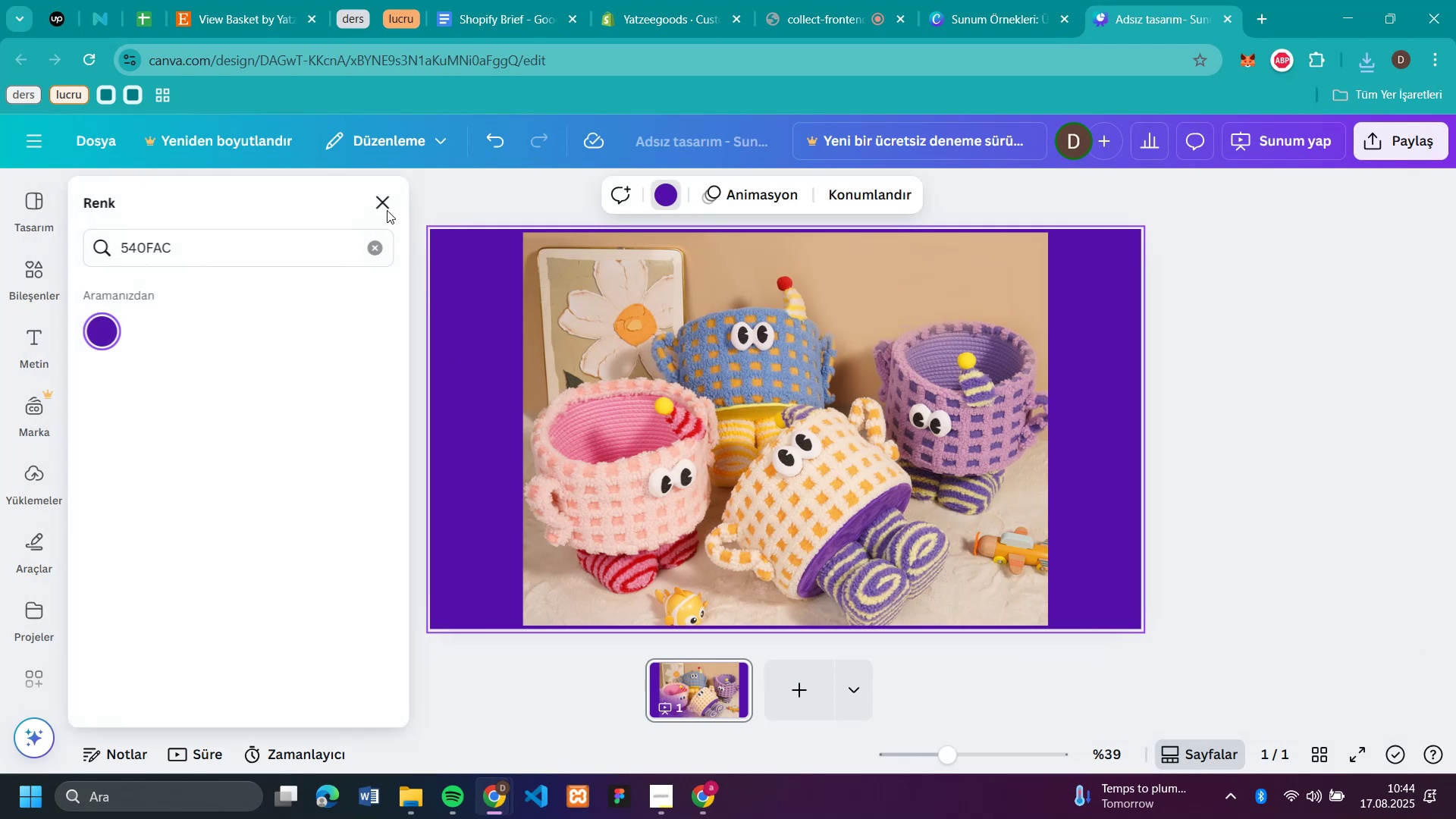 
left_click_drag(start_coordinate=[187, 246], to_coordinate=[94, 248])
 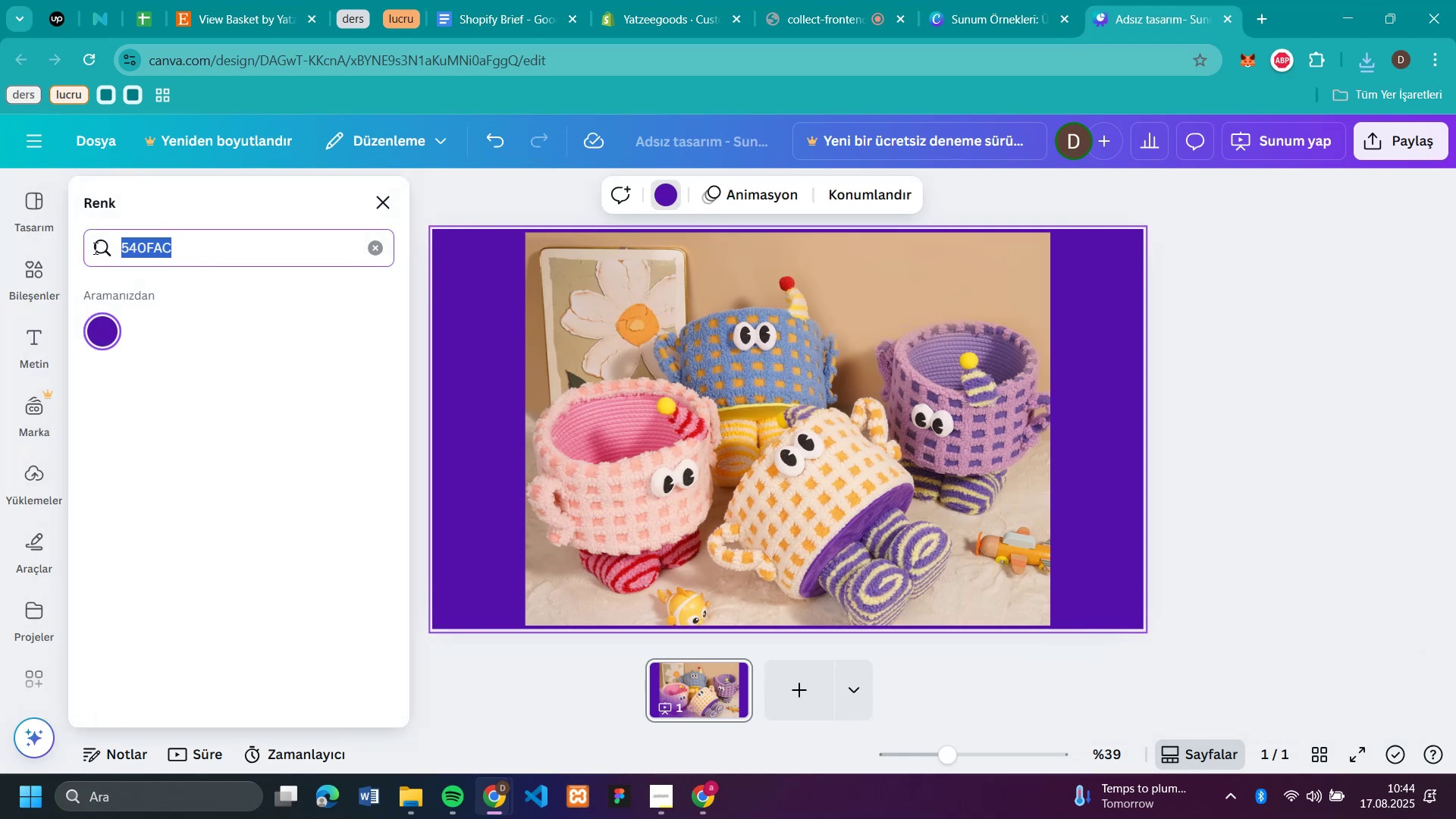 
key(Control+V)
 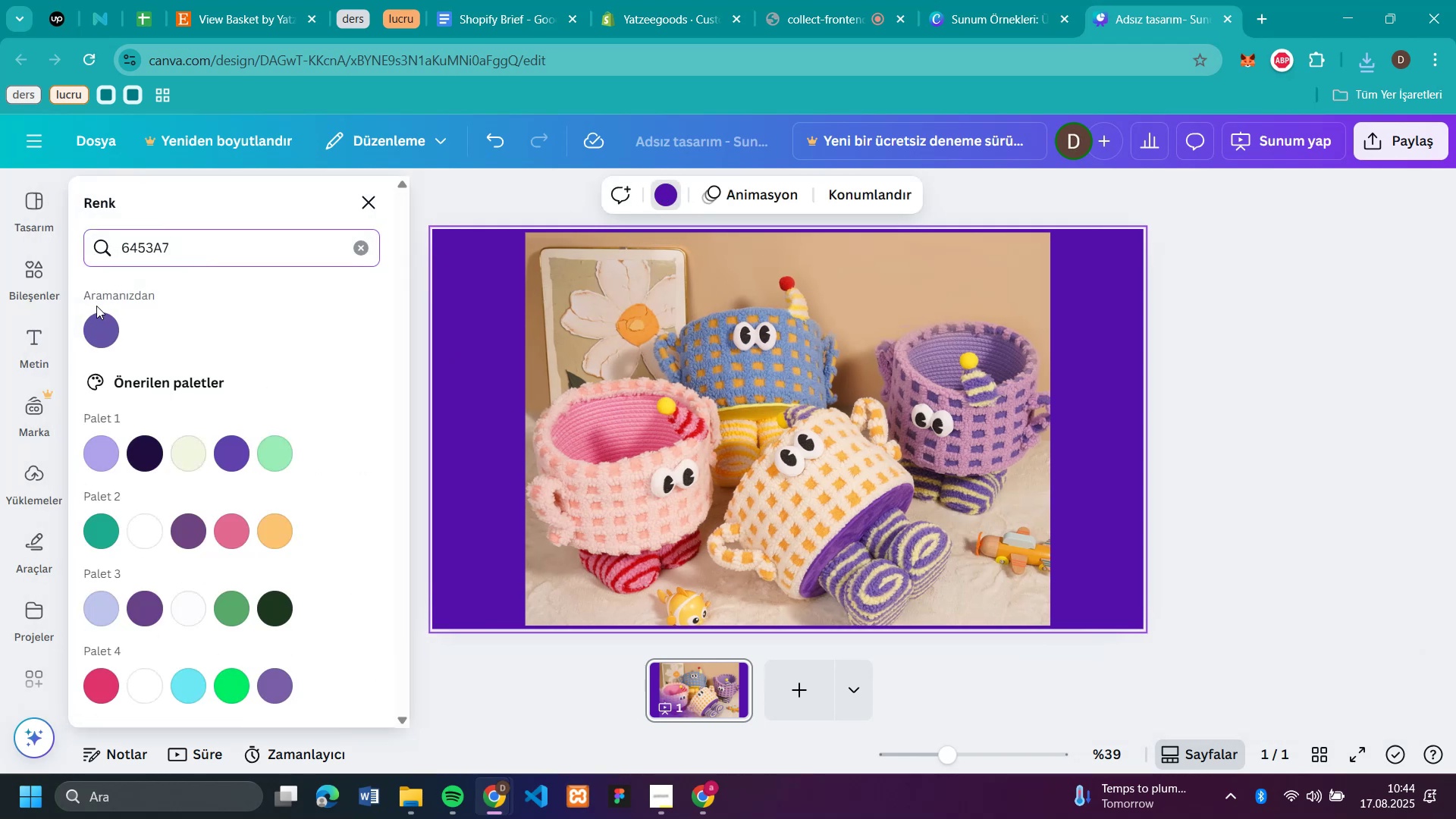 
left_click([103, 317])
 